 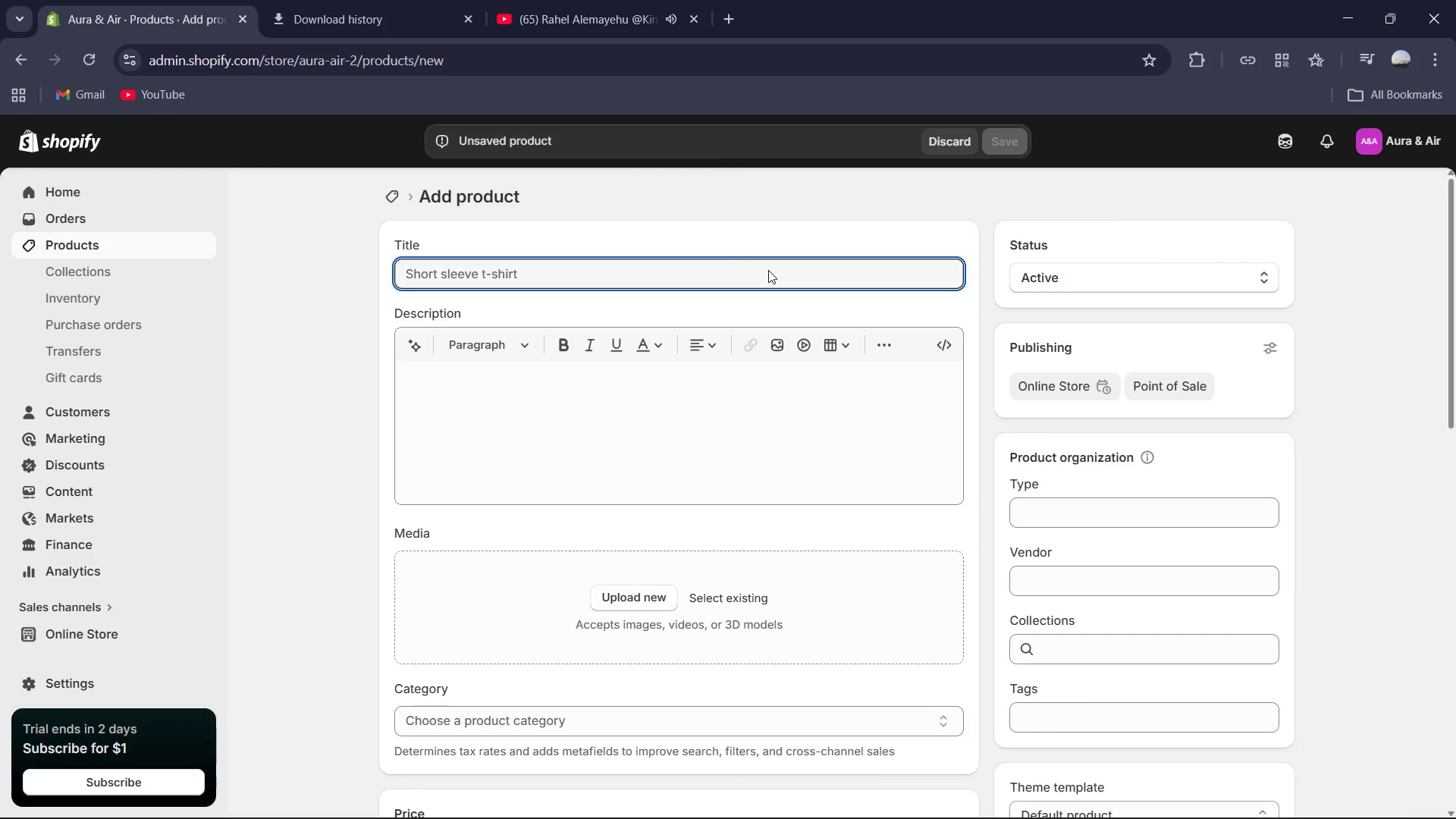 
type(Rose-Water & Pe)
 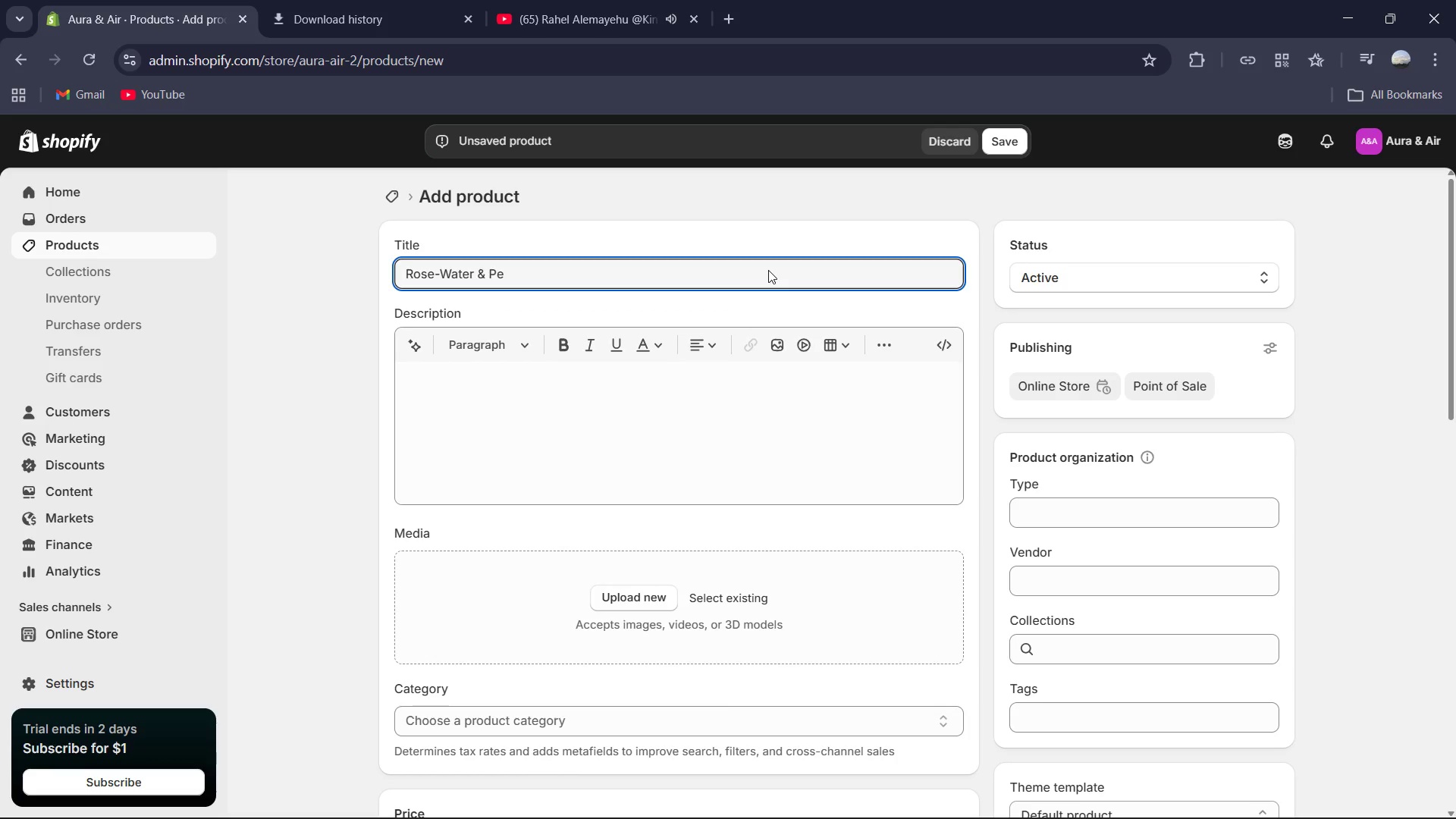 
type(percorn Va)
 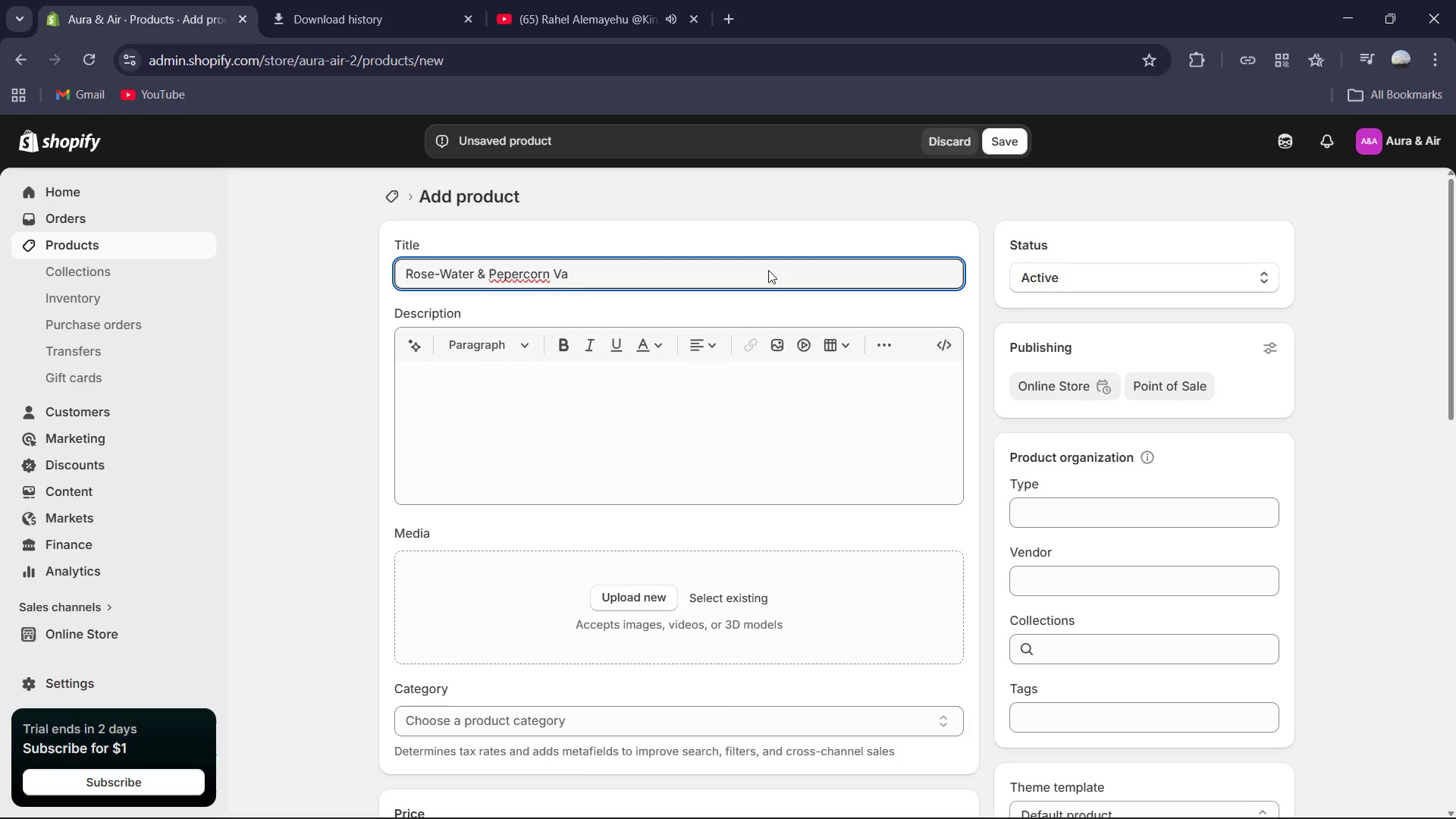 
wait(9.81)
 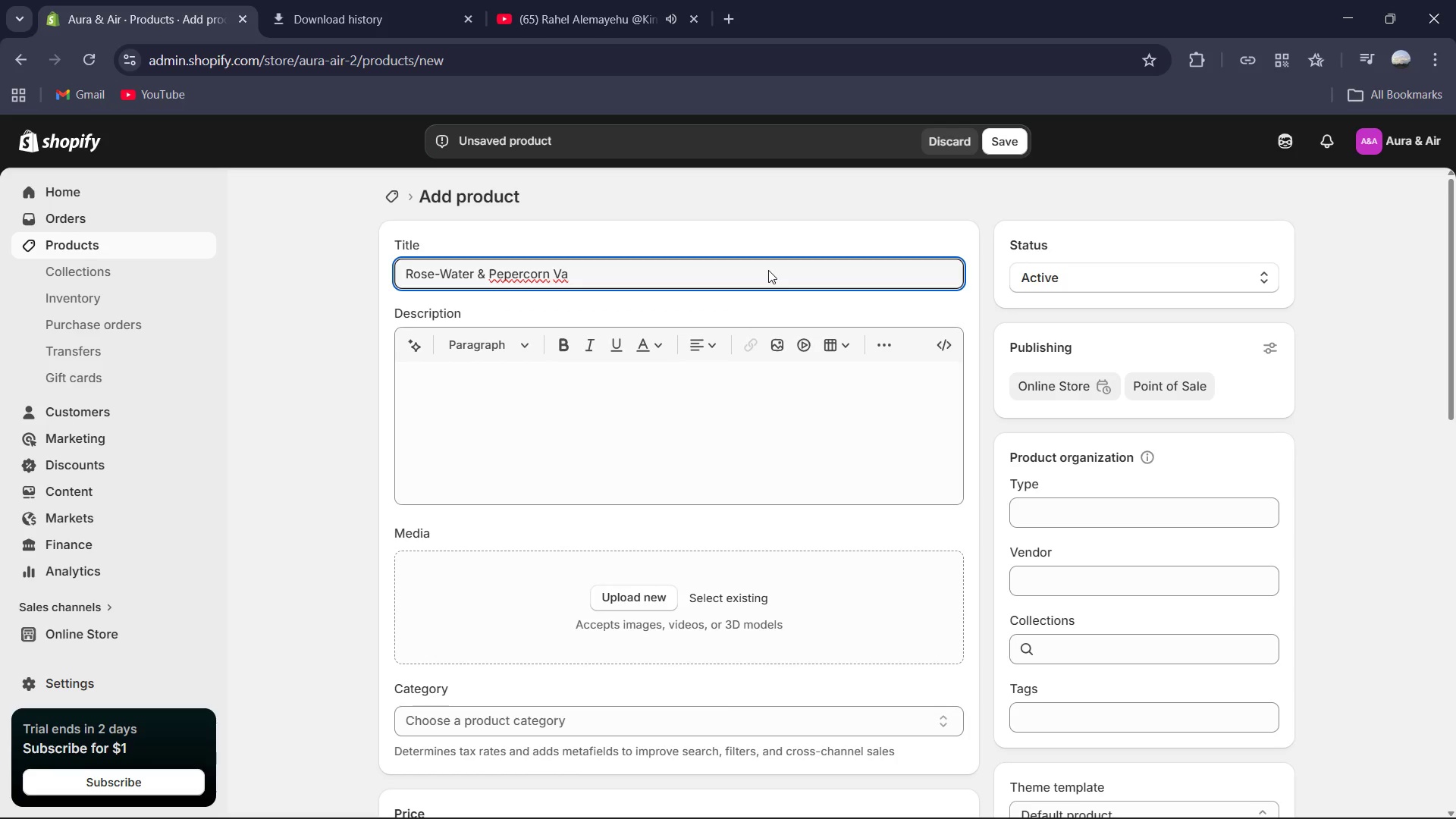 
type(por-Cubes )
 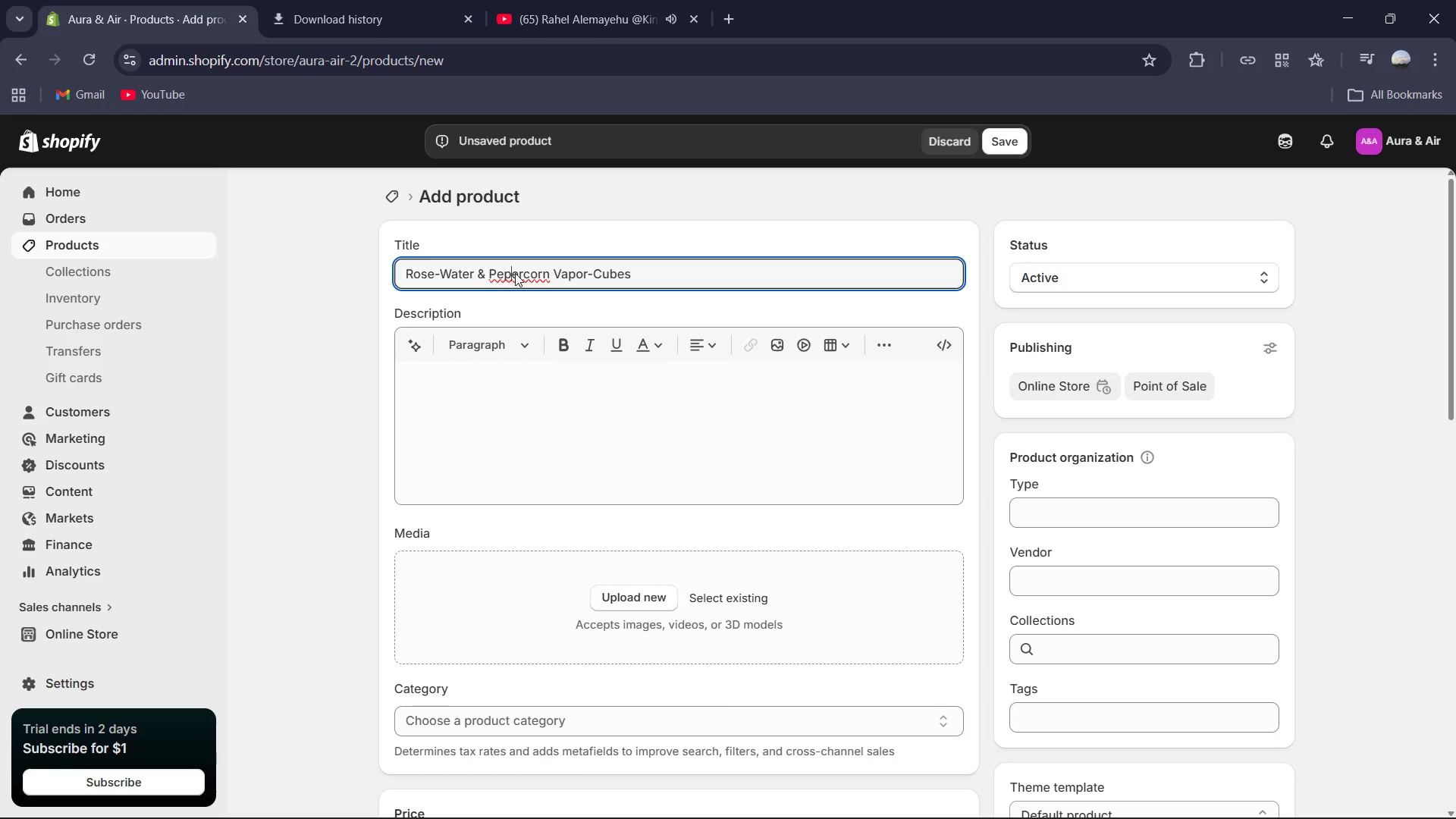 
key(P)
 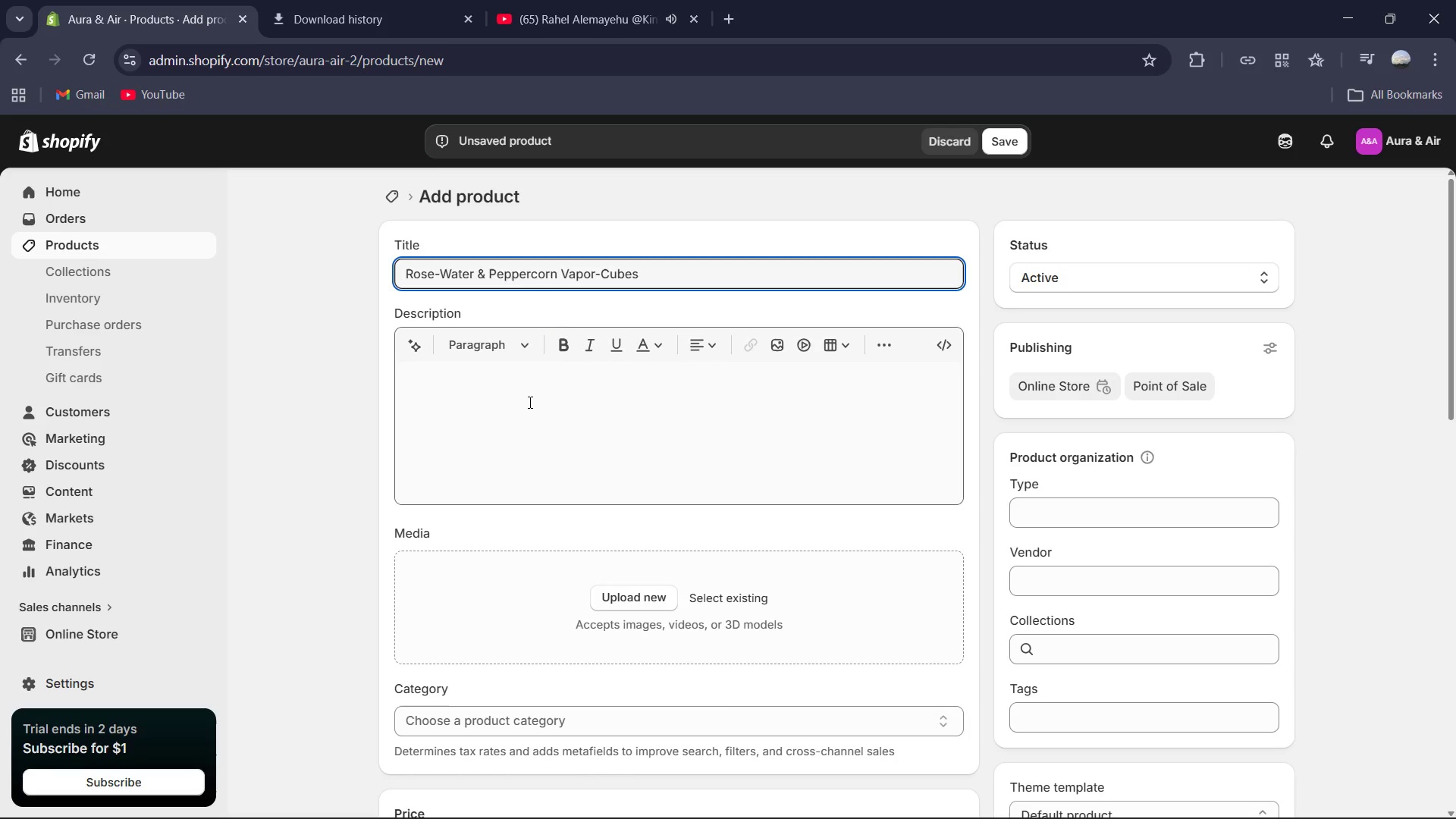 
left_click([532, 407])
 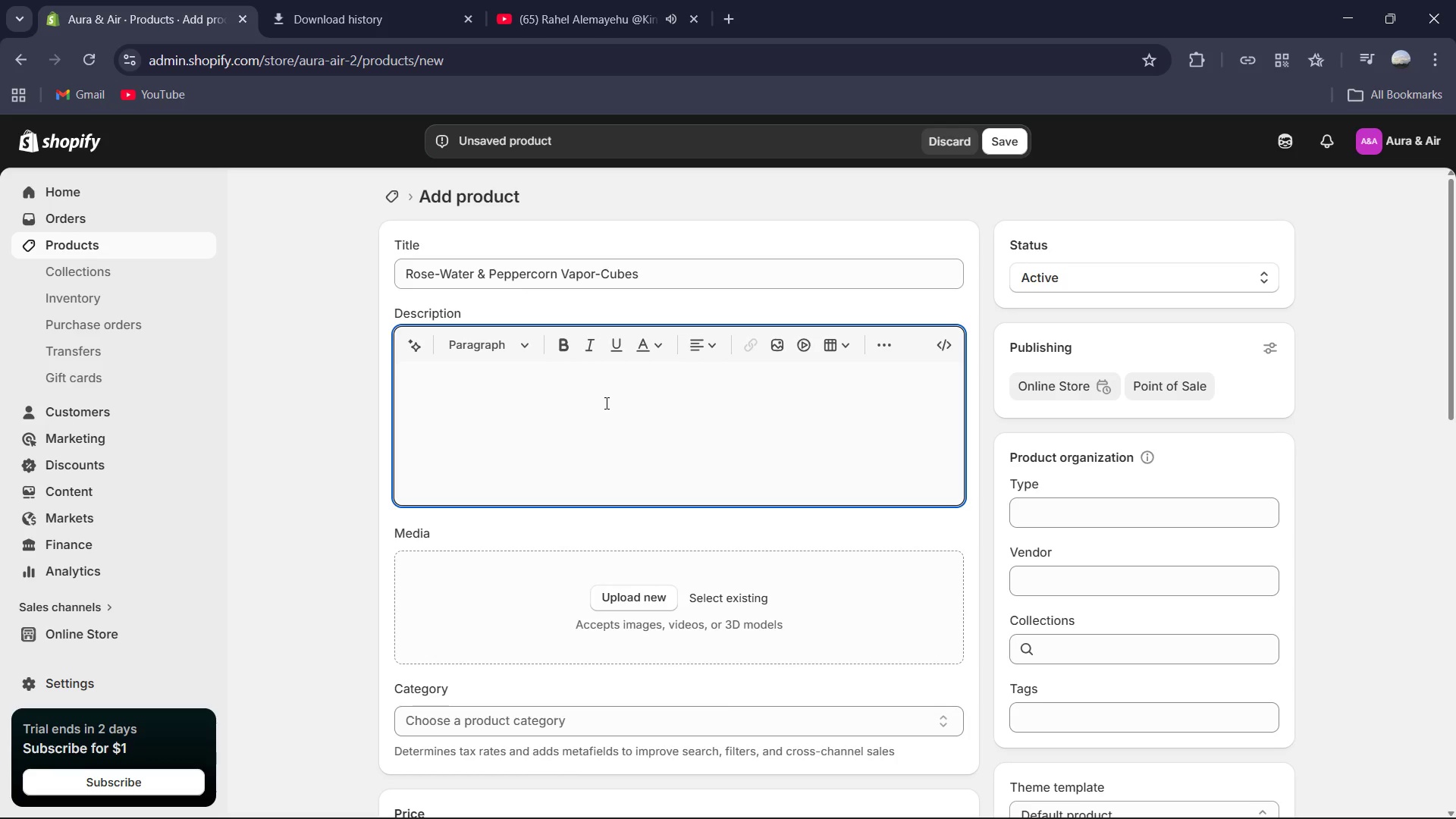 
type(A delicate bite with a sharp edh)
key(Backspace)
type(ge. These cubes are constructed using a cold-gele)
key(Backspace)
type(ation process that captures rose hydrosol at its peak freashness. We have suspended micro)
 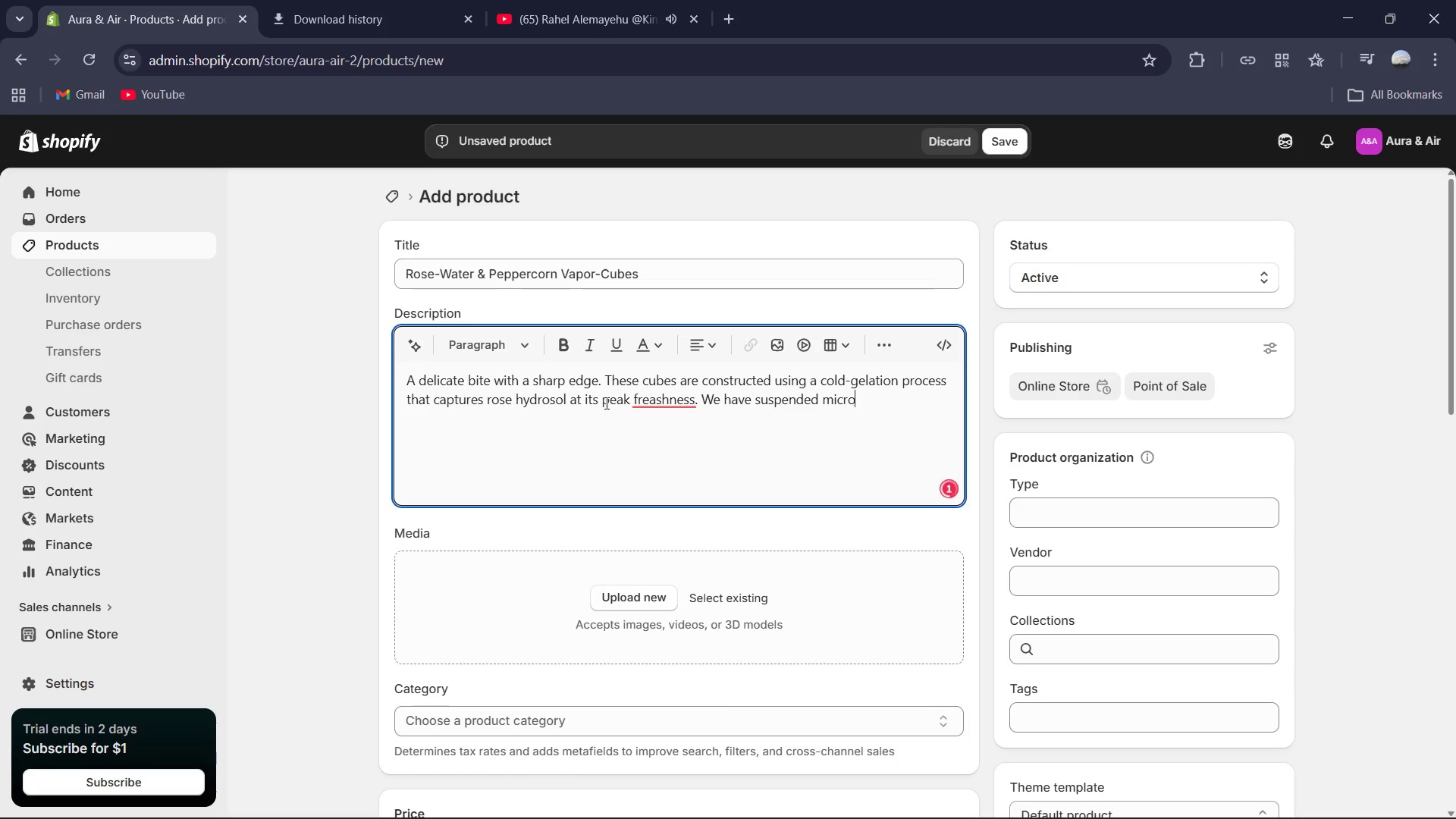 
type(-crushed Pink Perppercorns within the translucent strutures)
key(Backspace)
type( to provide a sudden )
key(Backspace)
type(, cru)
key(Backspace)
key(Backspace)
type(itrust)
key(Backspace)
type(y  heat that cuts through)
 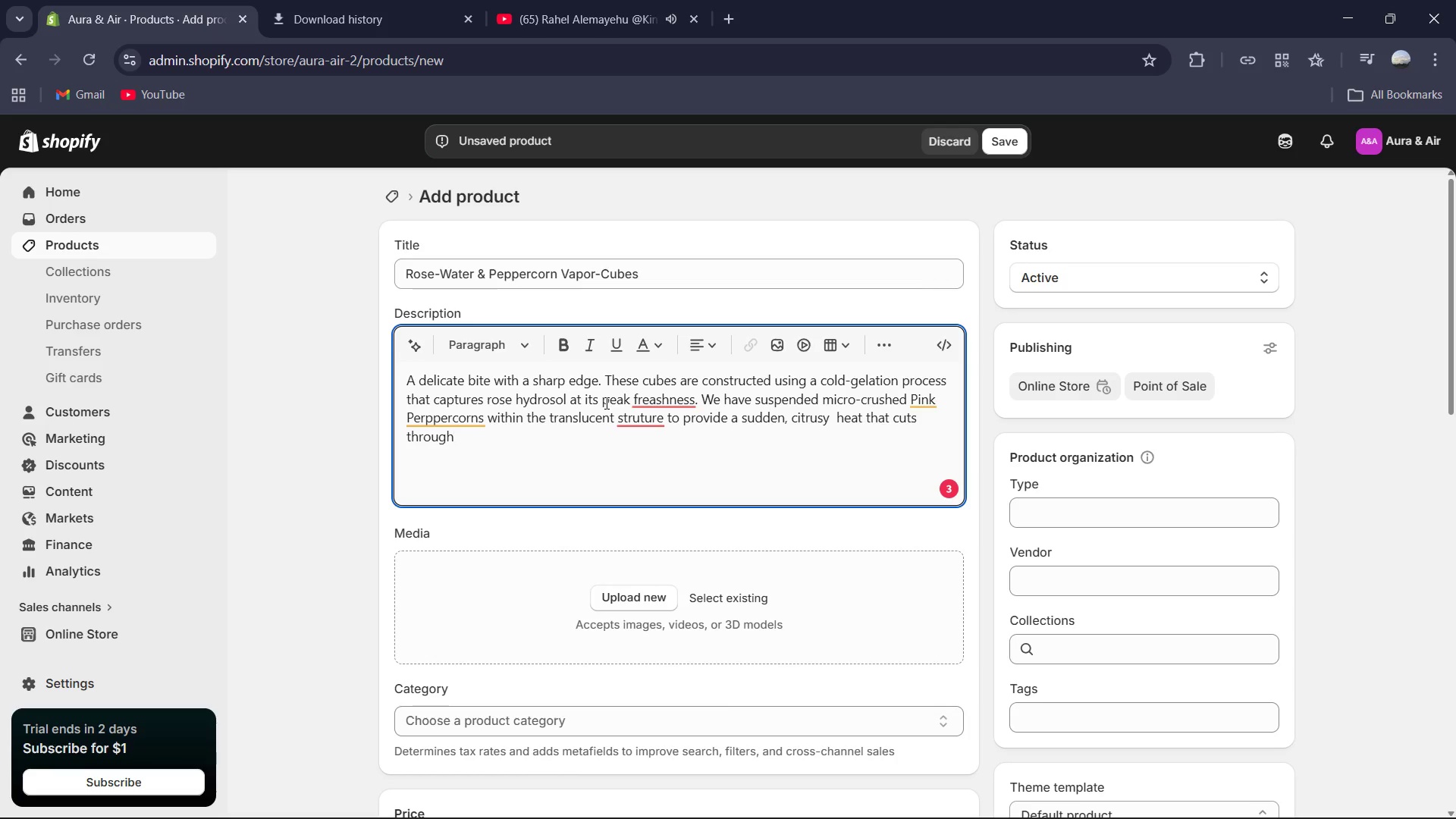 
wait(9.7)
 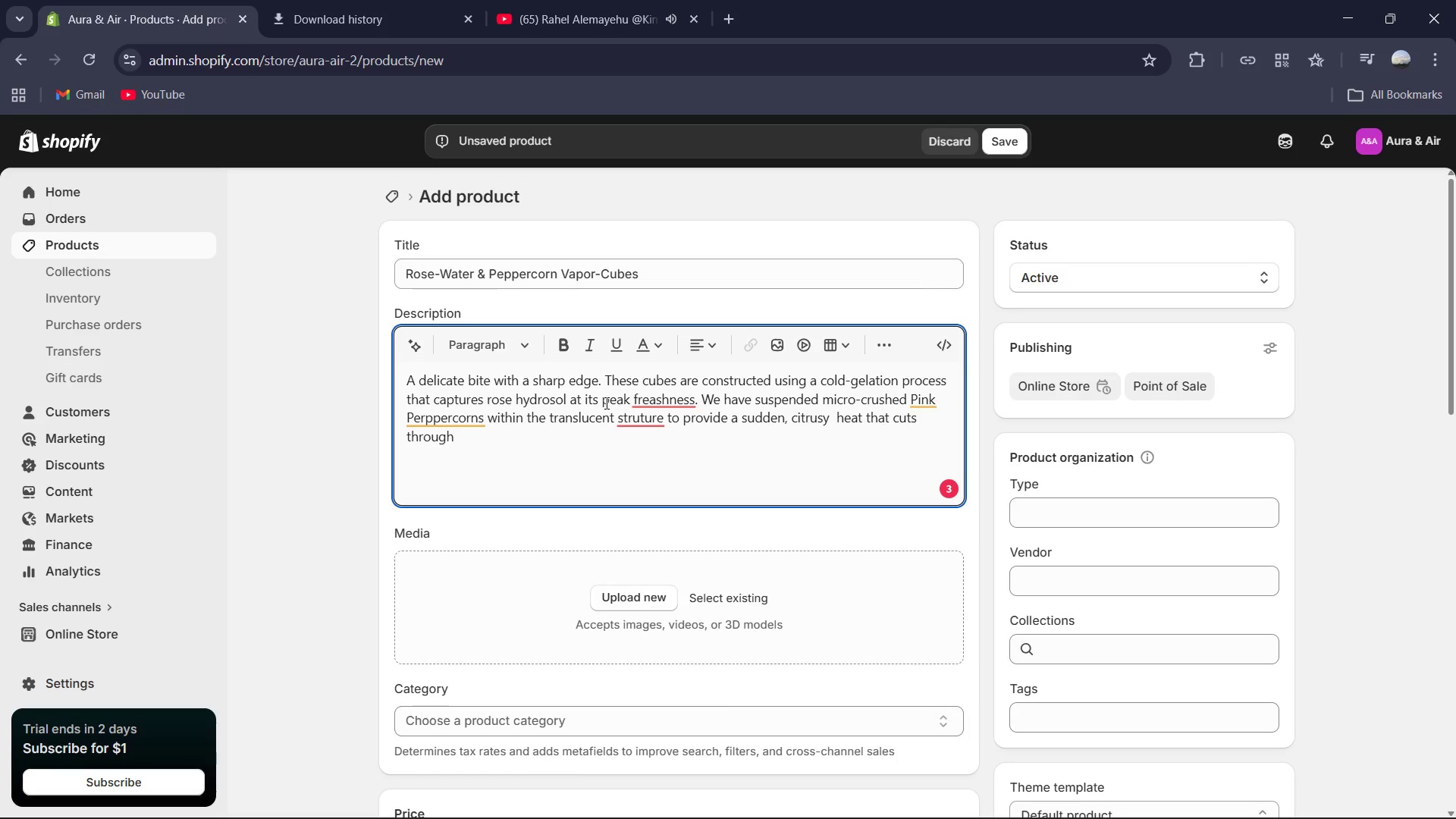 
left_click([836, 415])
 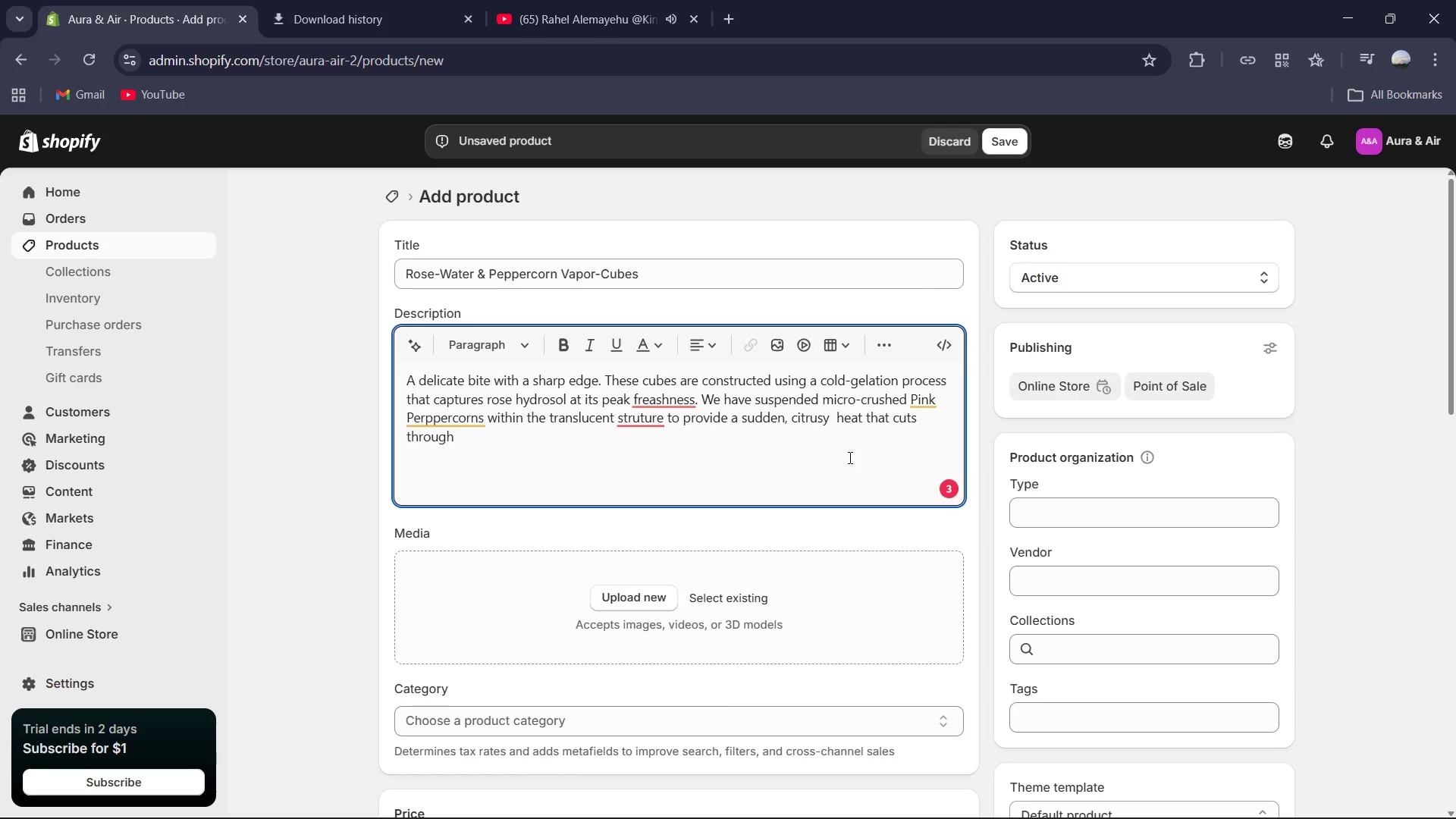 
key(Backspace)
 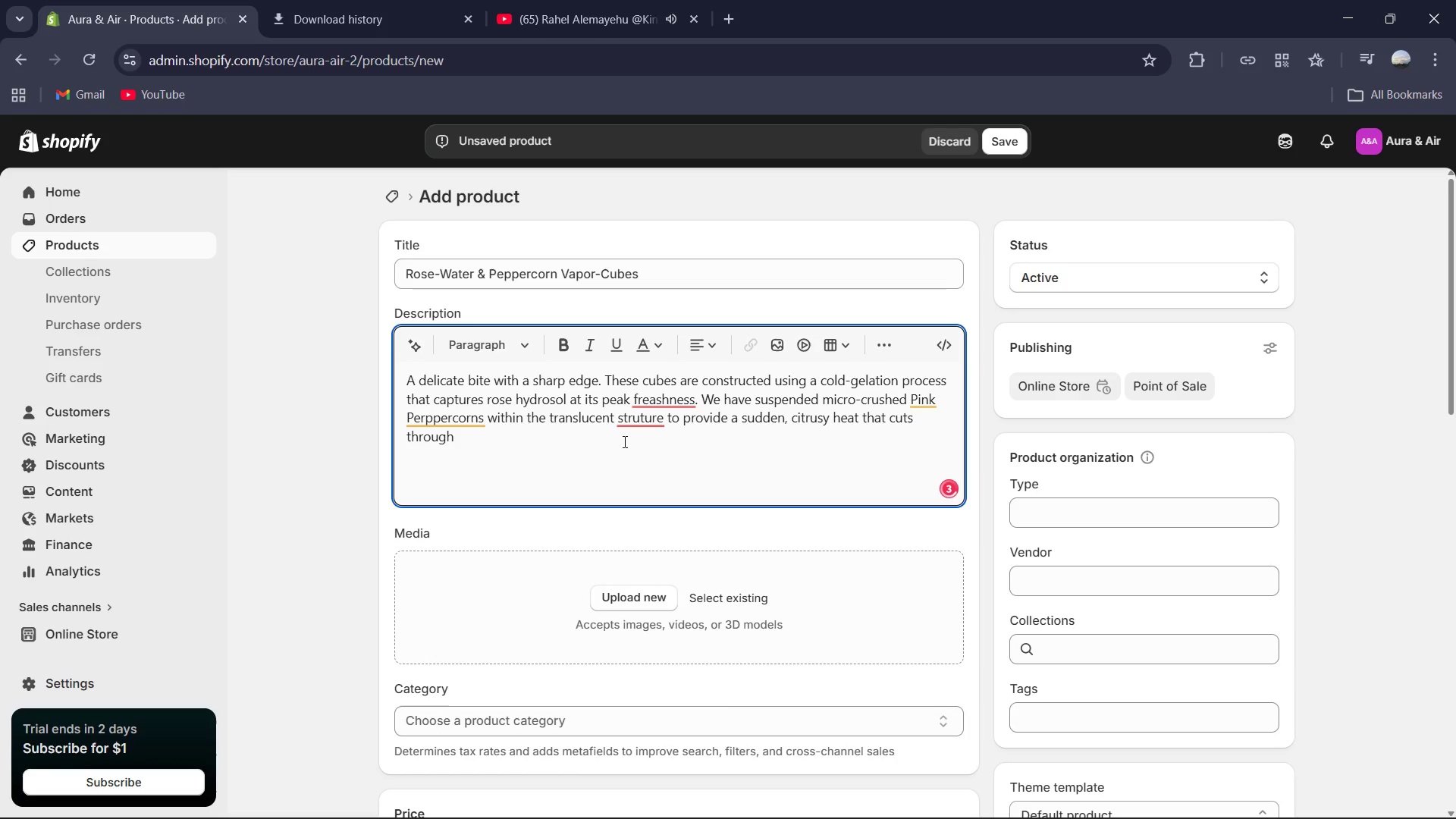 
left_click([593, 439])
 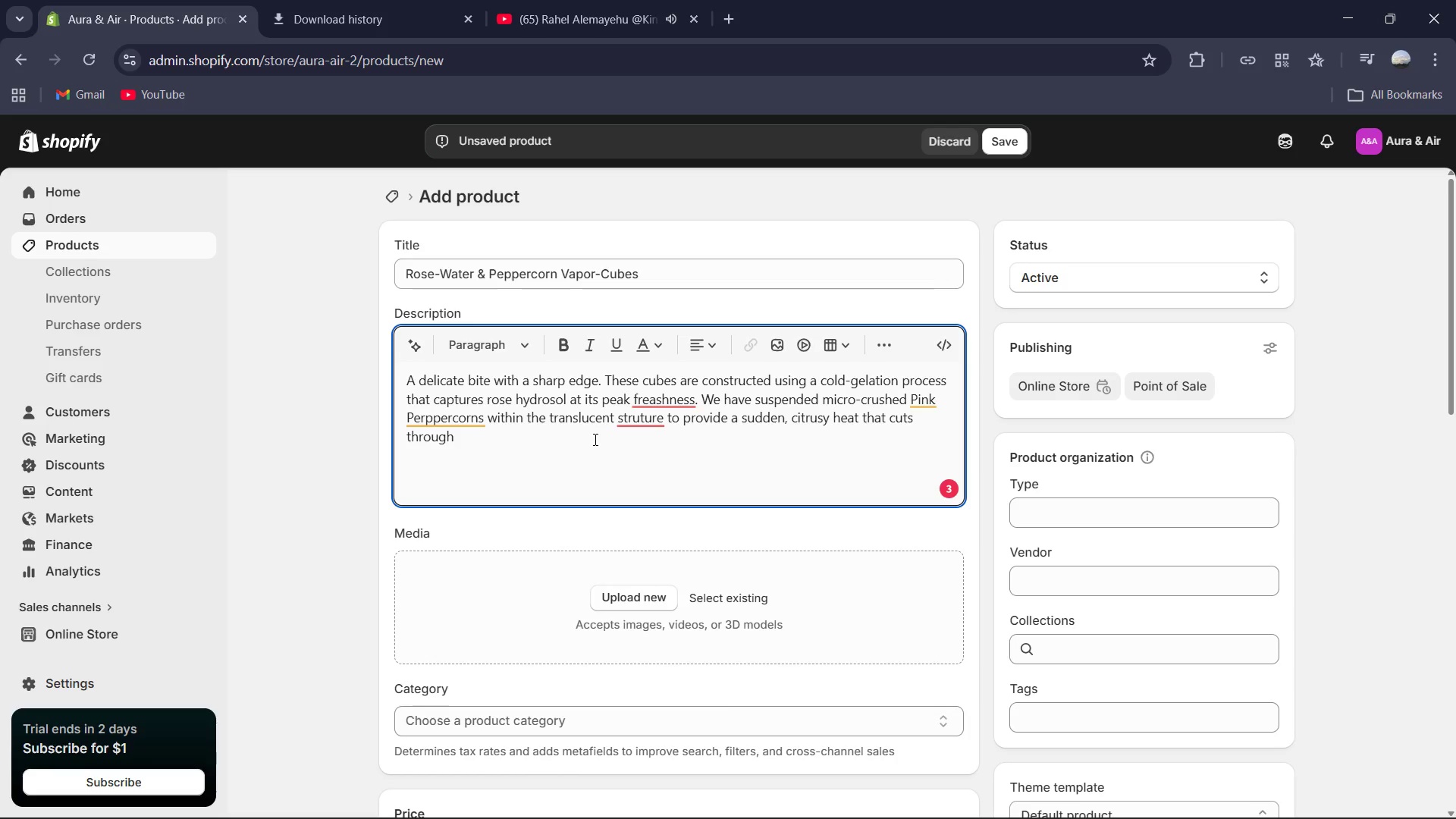 
type( the velvet floral nor)
key(Backspace)
type(tes . Its is a "vaporous" experience- the cube essentially turns to liquid pr)
key(Backspace)
type(erfume the )
 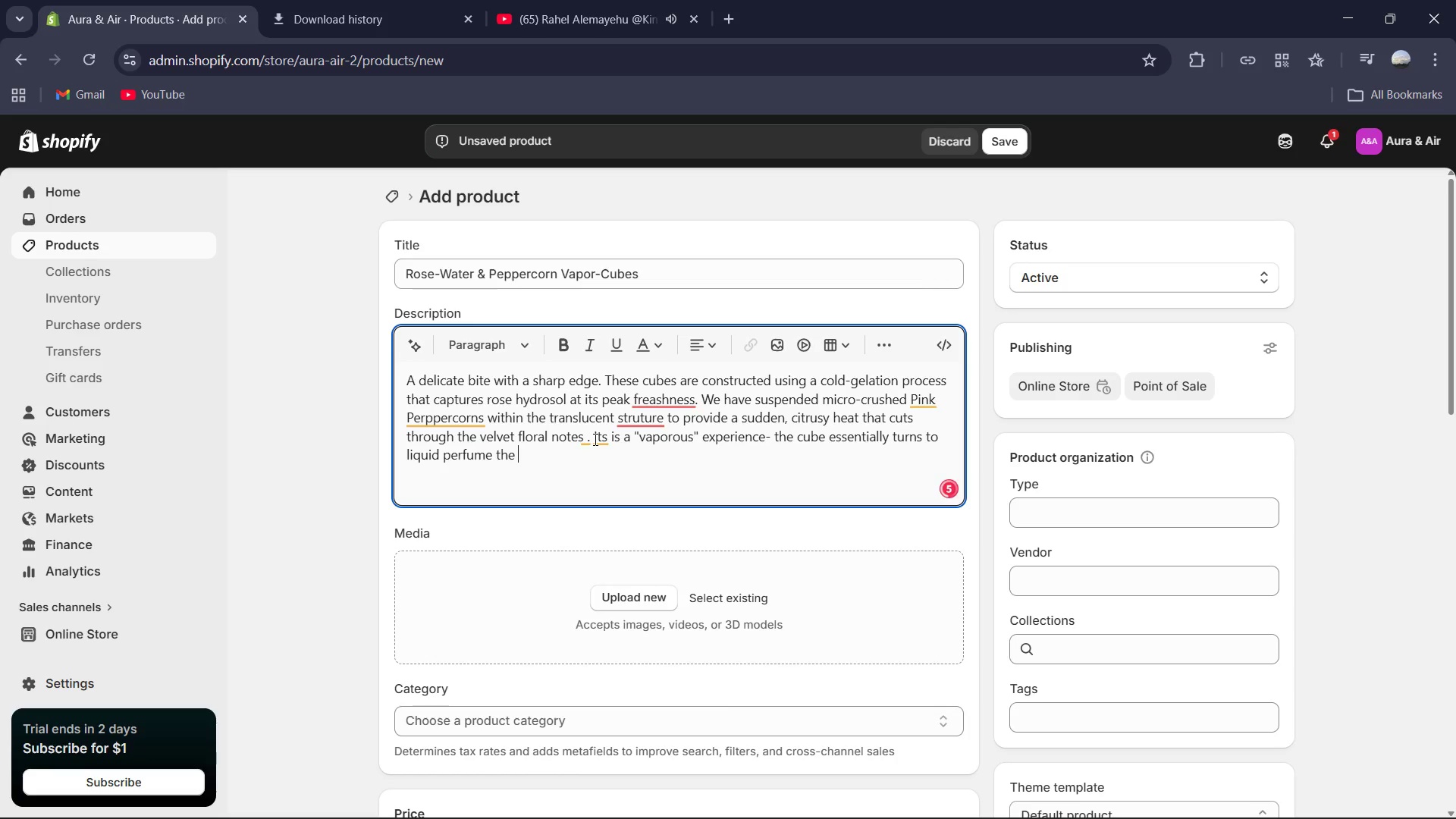 
wait(5.19)
 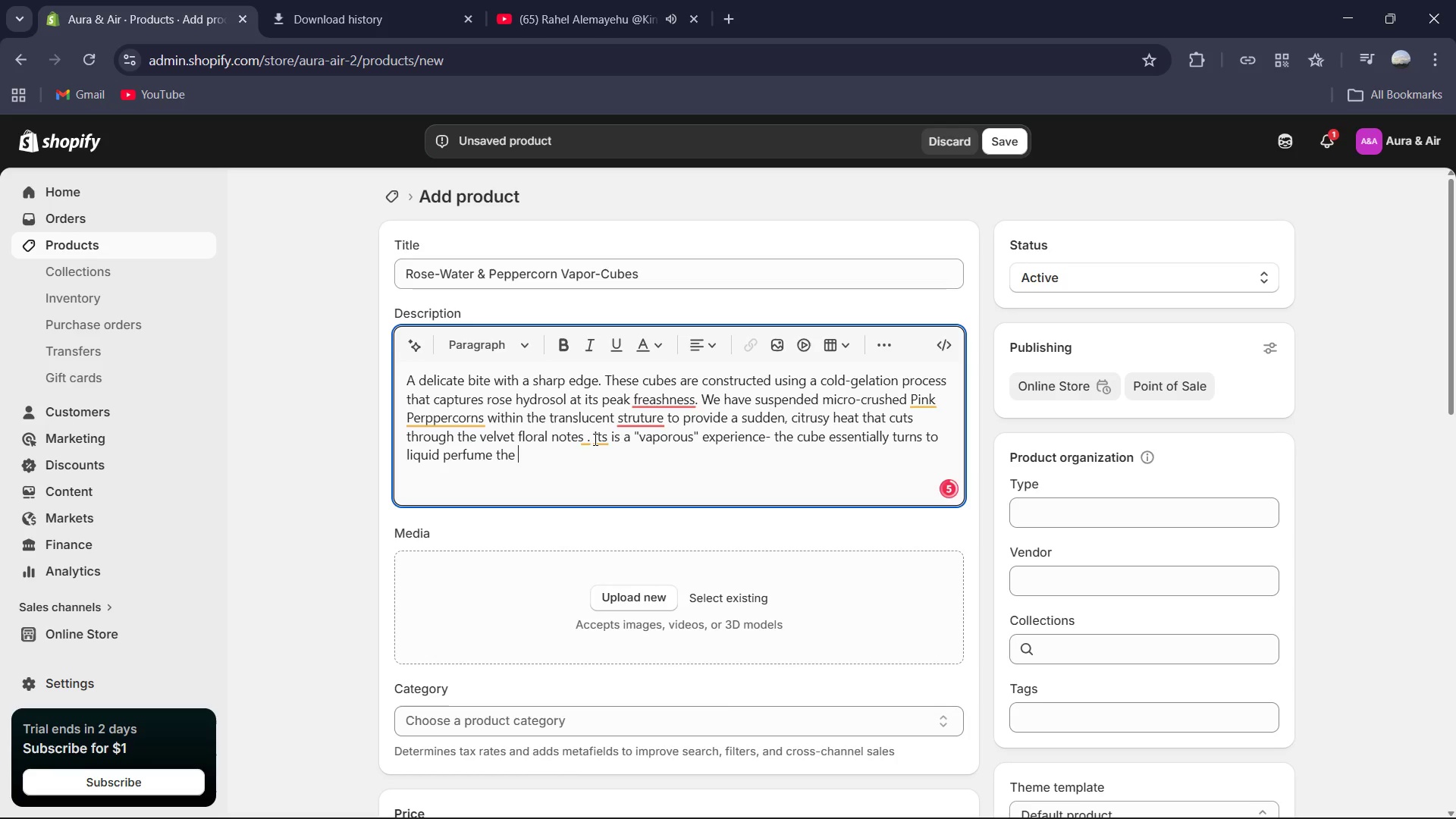 
type(moment it touches the tongue.)
 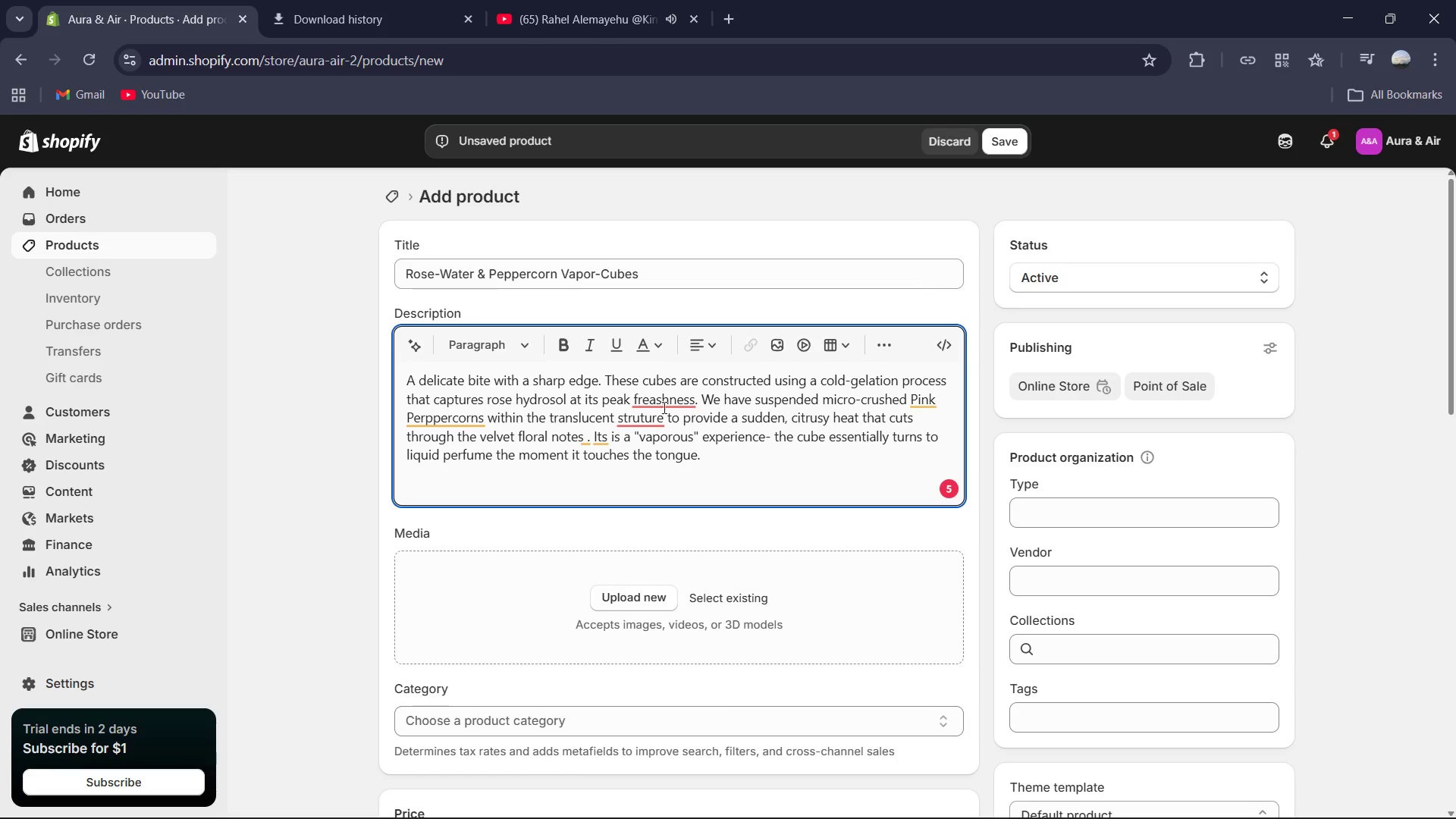 
left_click([638, 421])
 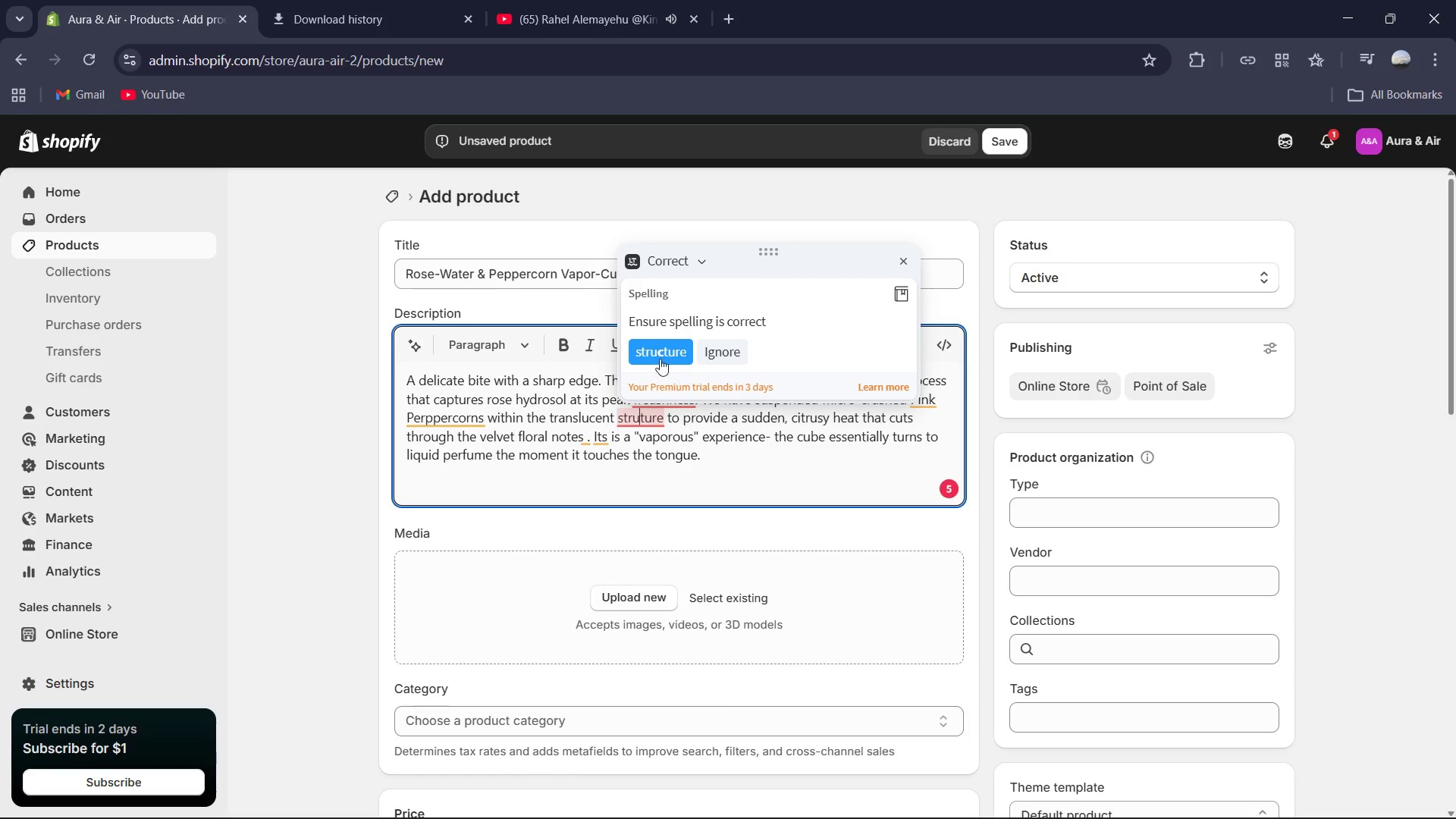 
left_click([659, 353])
 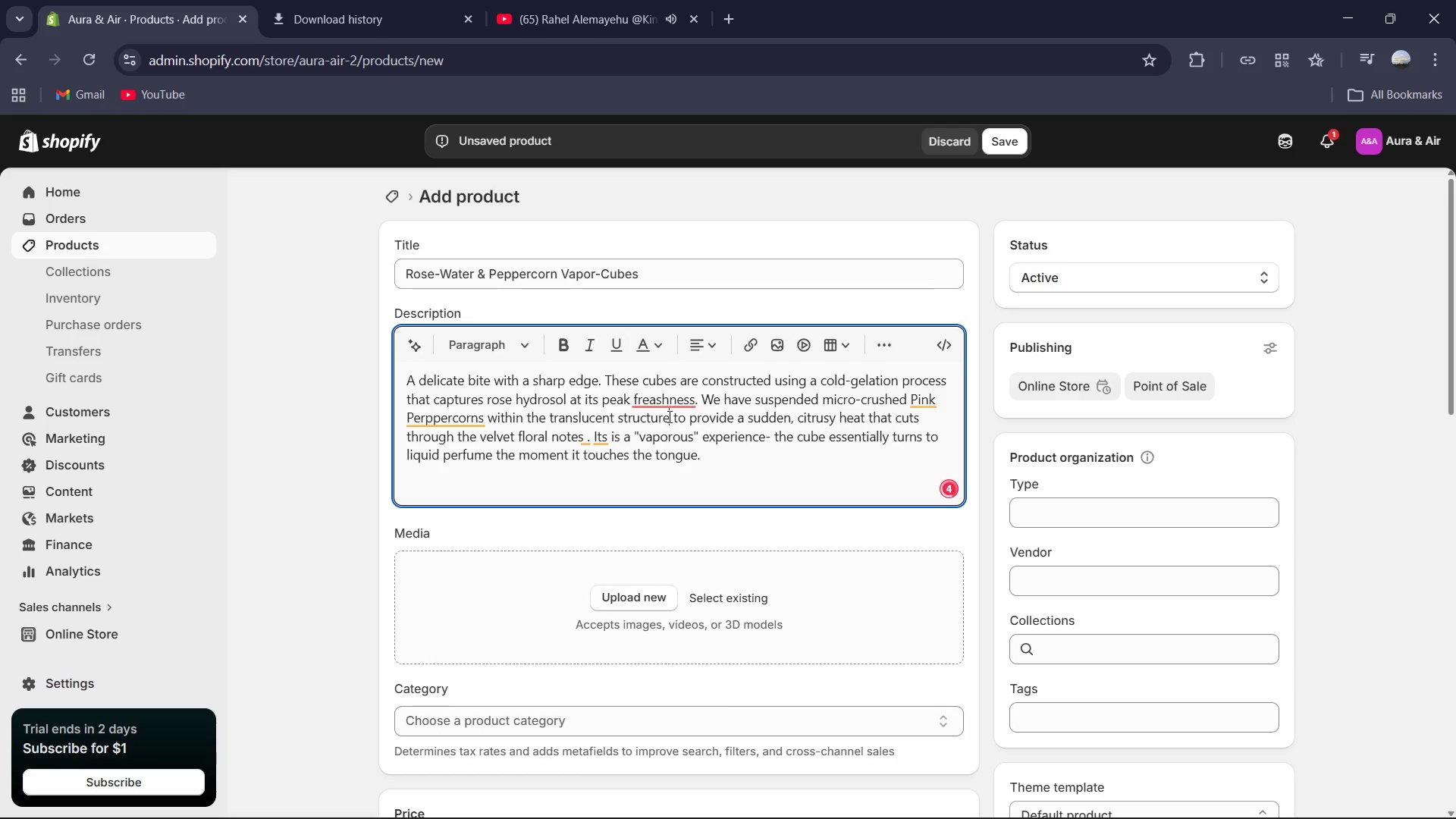 
left_click([669, 406])
 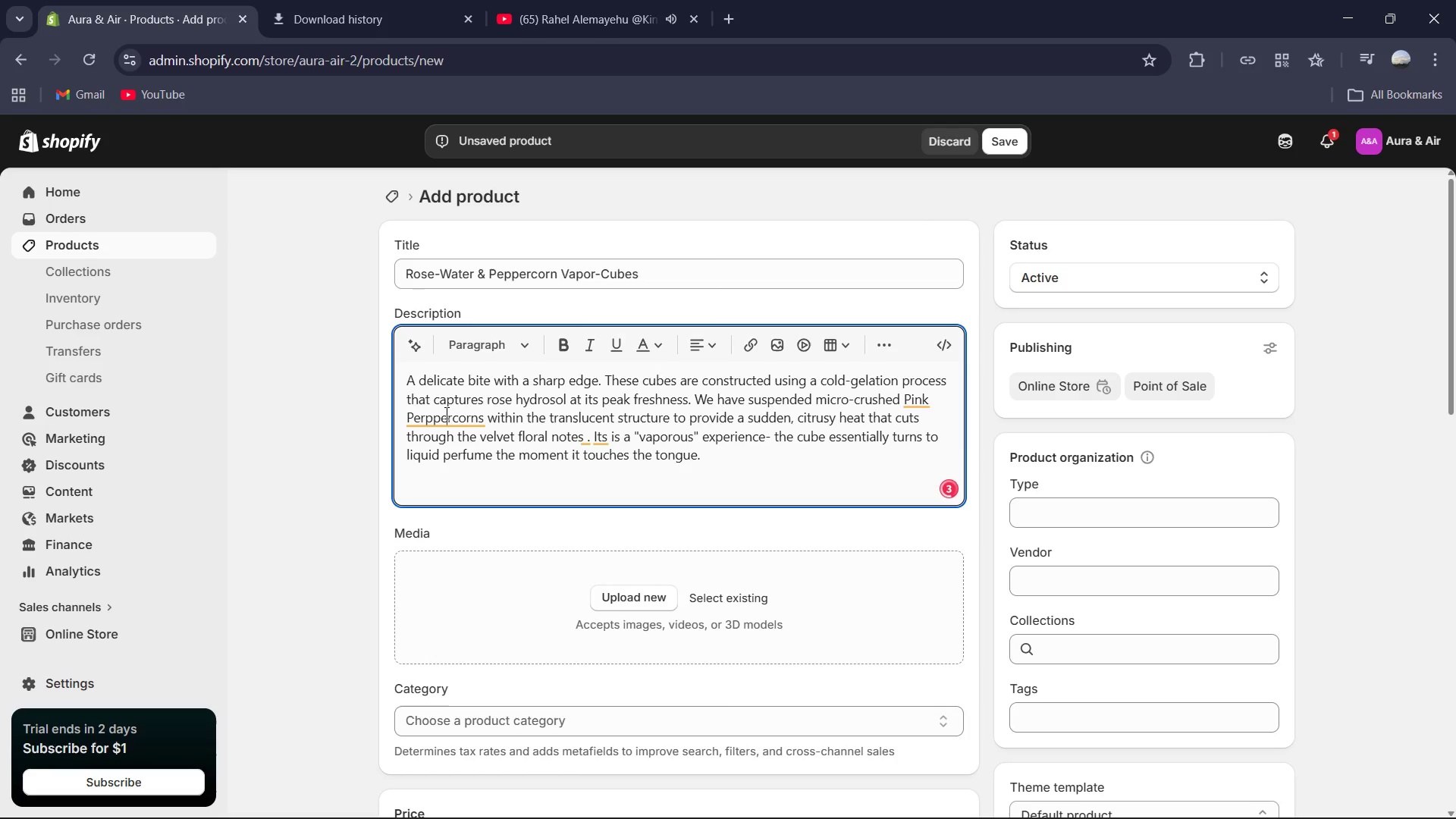 
left_click([488, 359])
 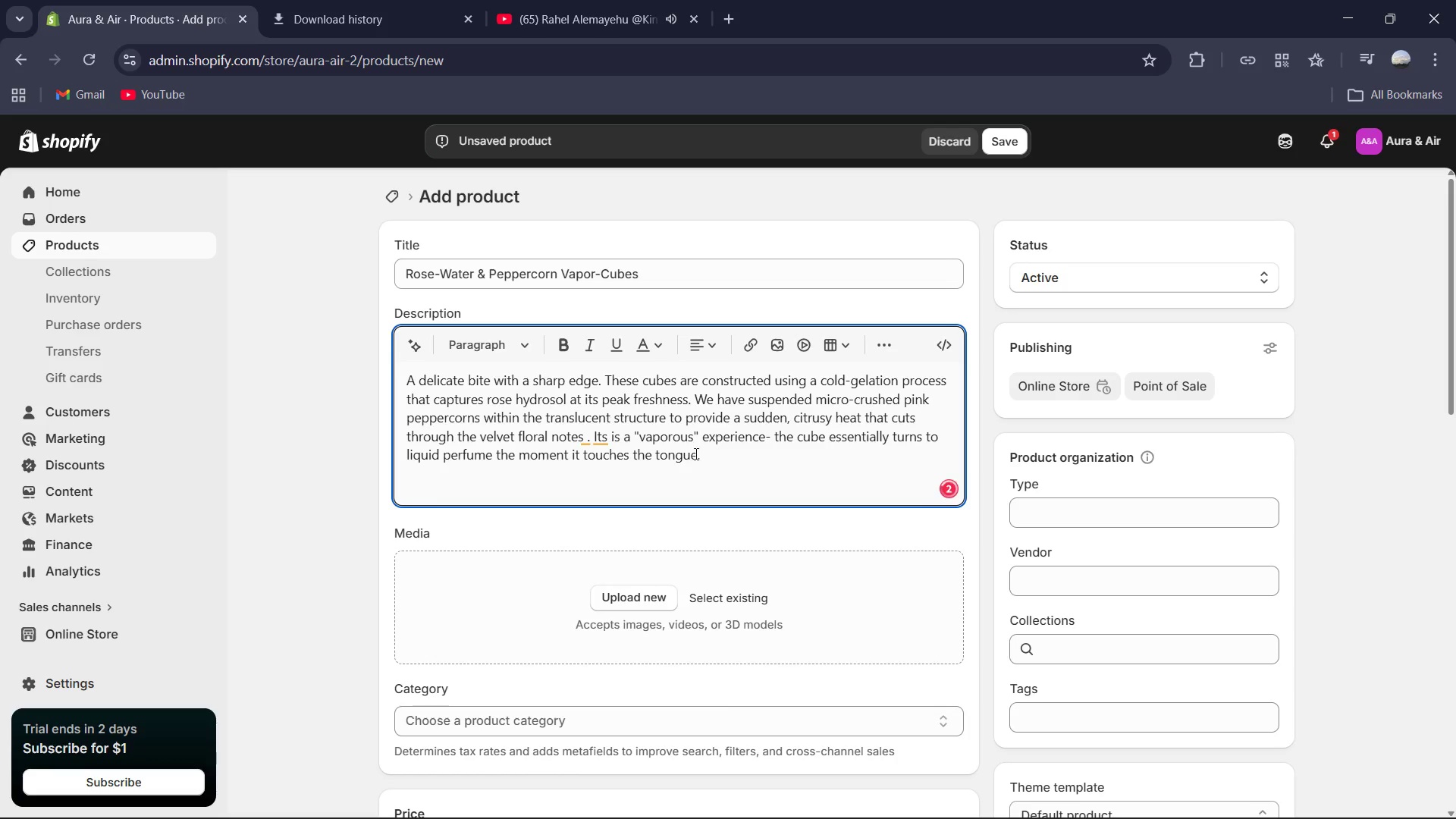 
left_click([595, 435])
 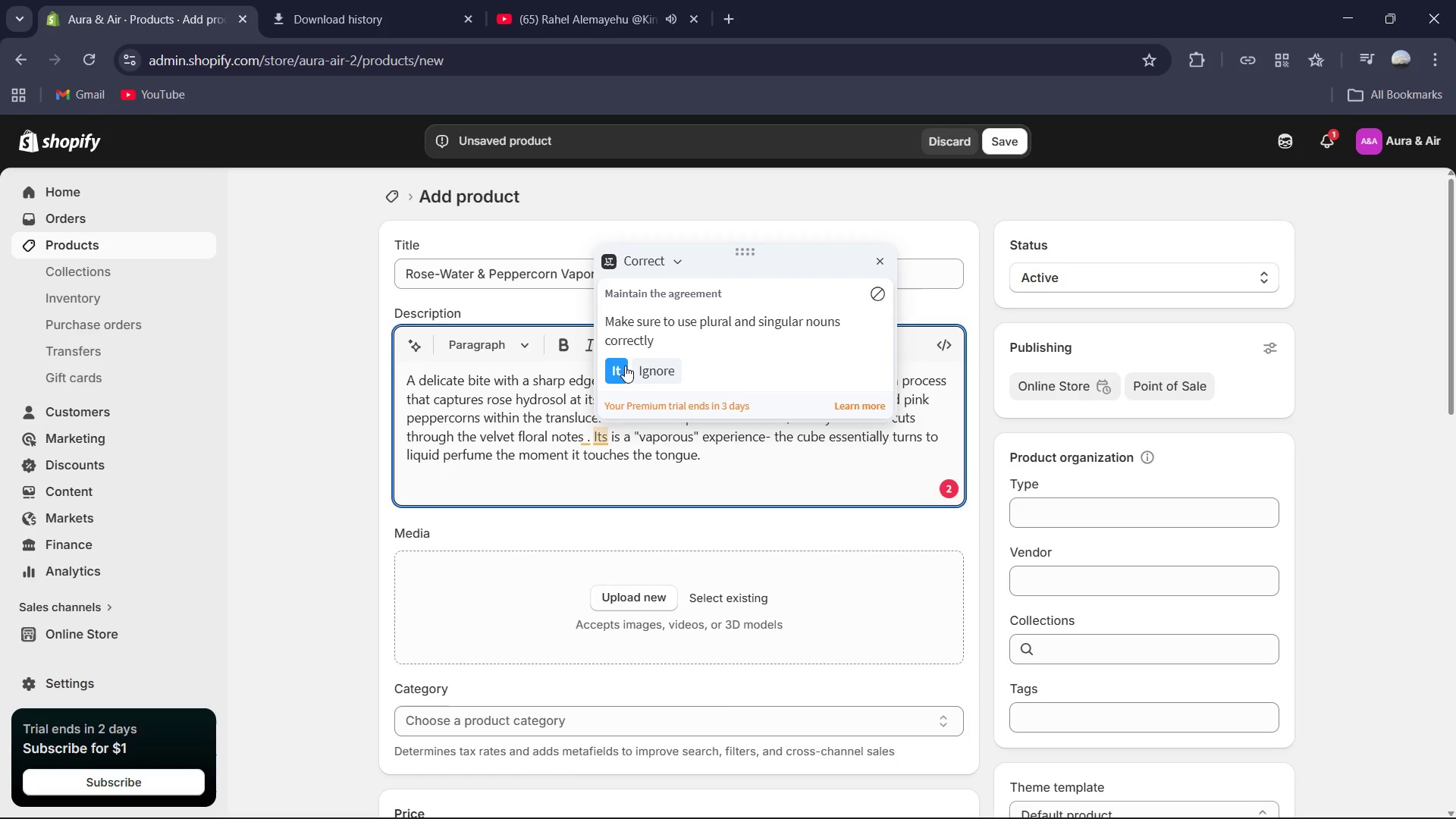 
left_click([625, 366])
 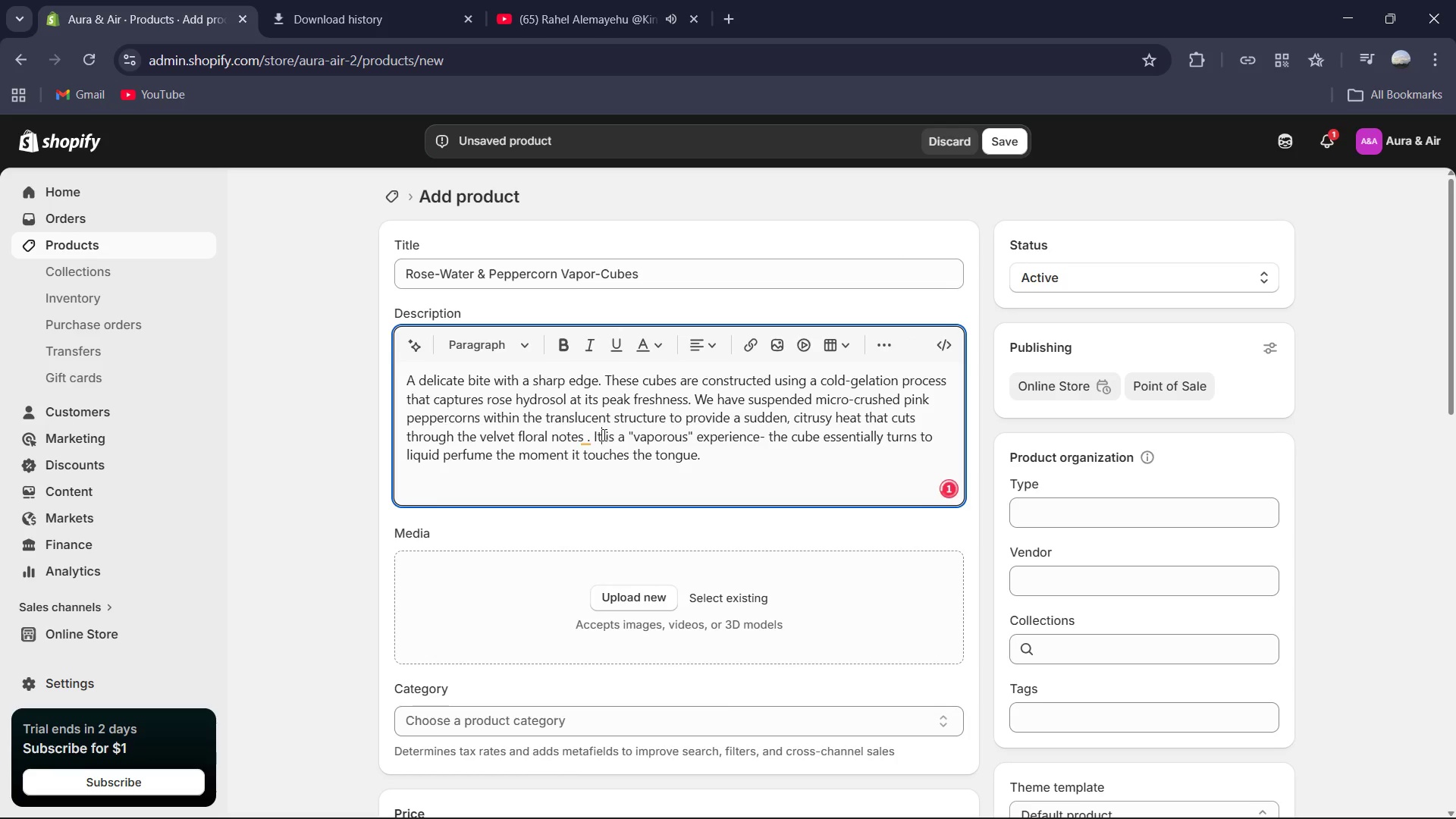 
left_click([584, 438])
 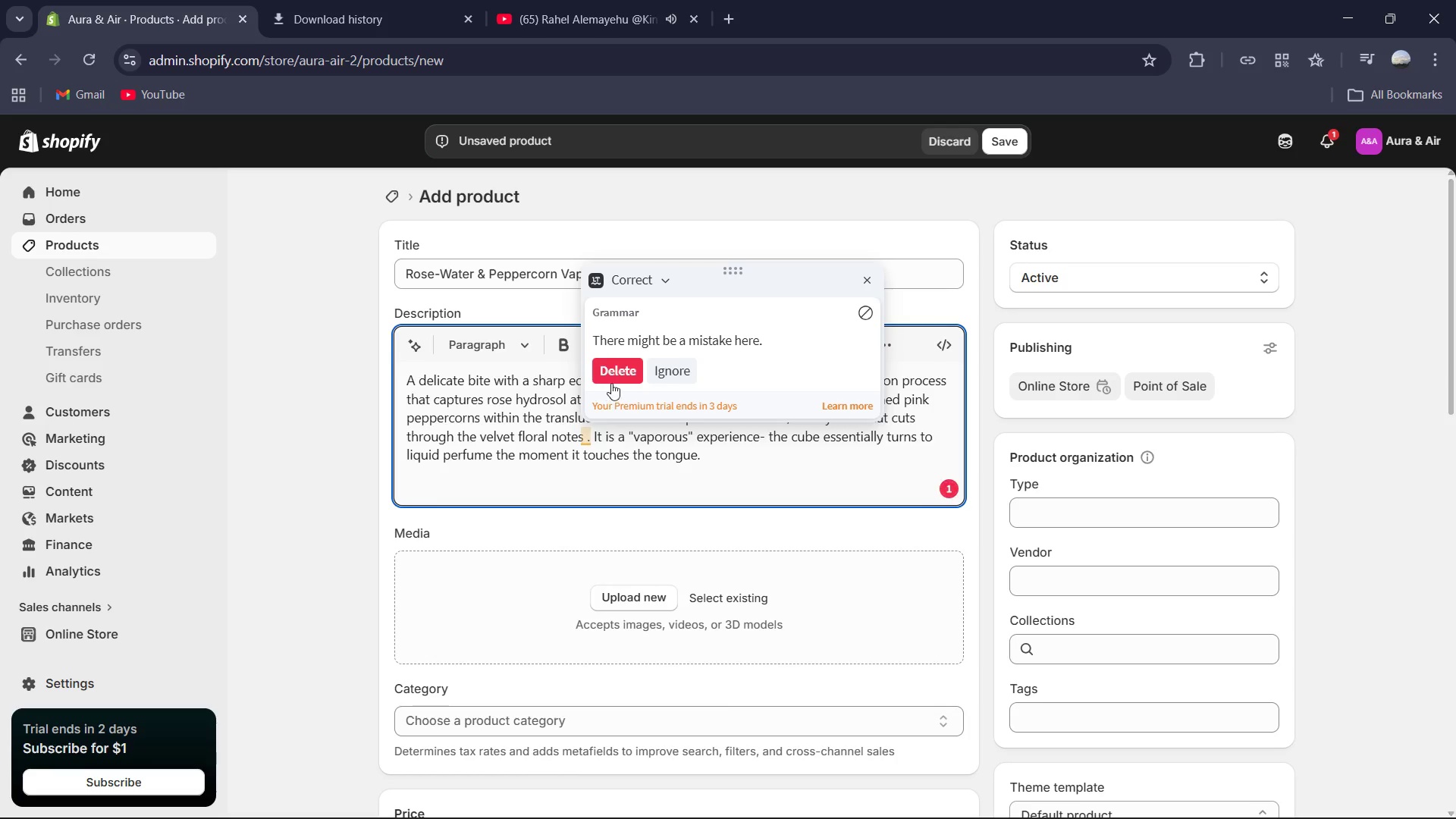 
left_click([614, 380])
 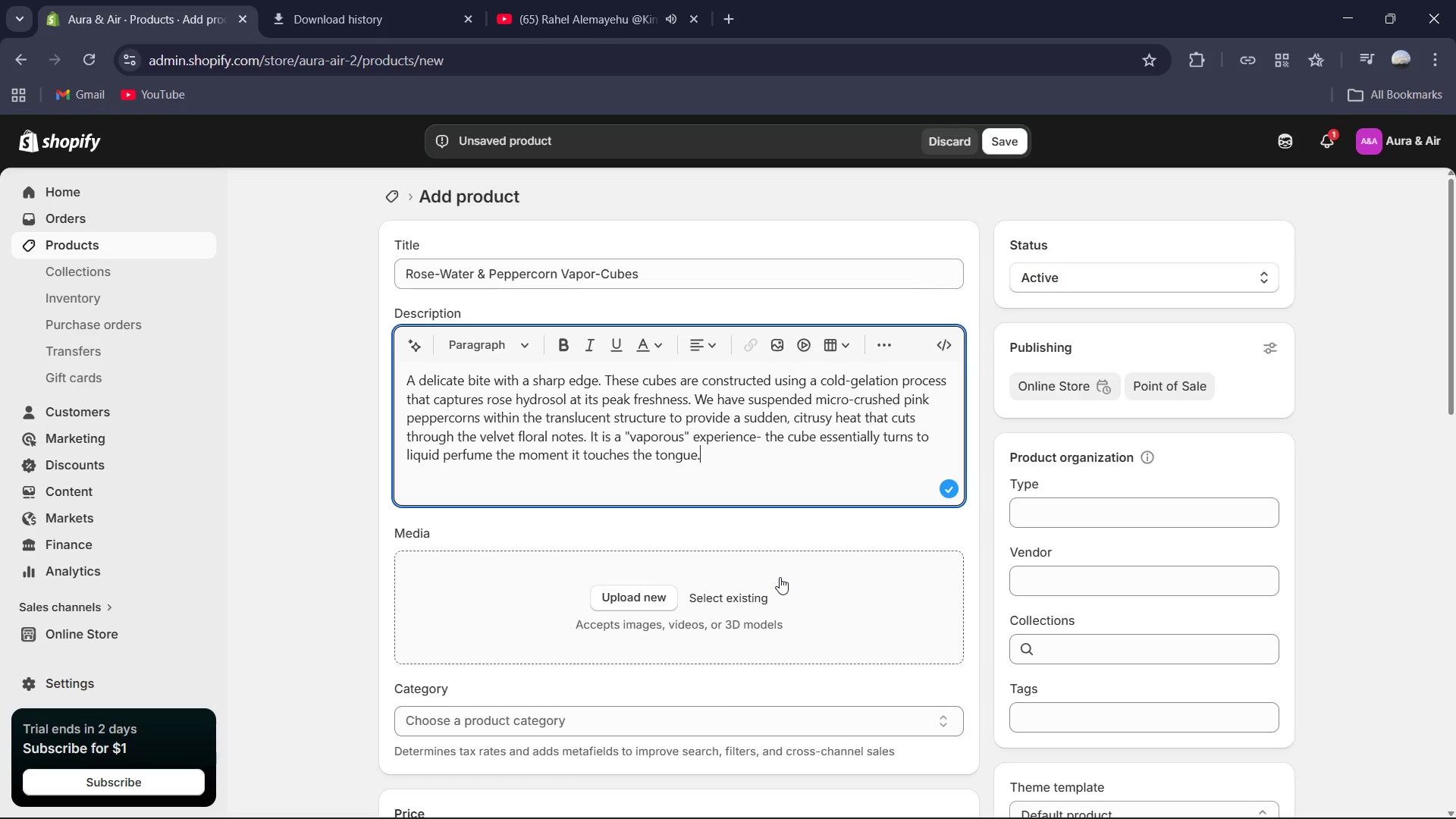 
wait(5.08)
 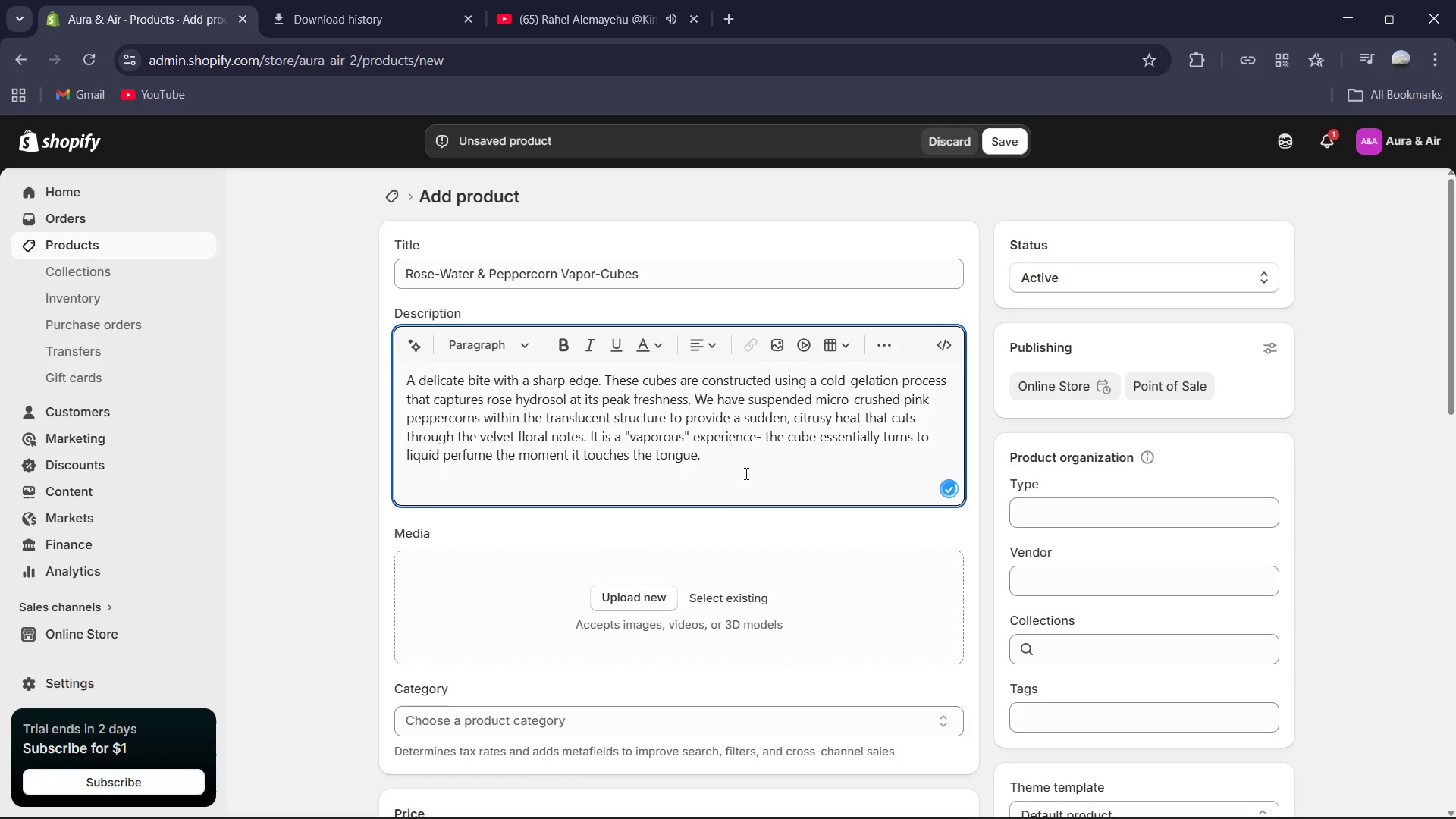 
scroll: coordinate [770, 578], scroll_direction: down, amount: 1.0
 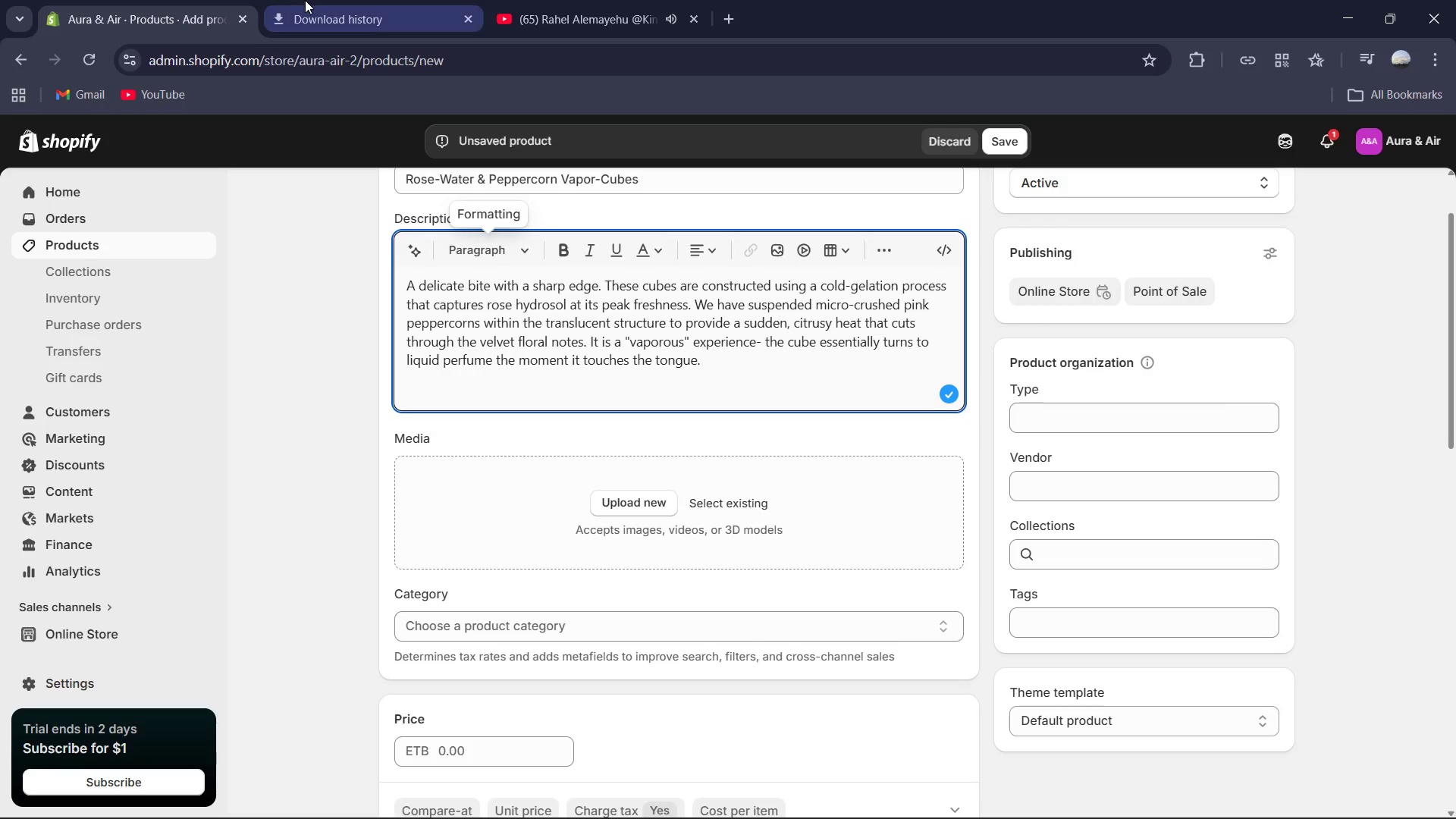 
left_click([332, 0])
 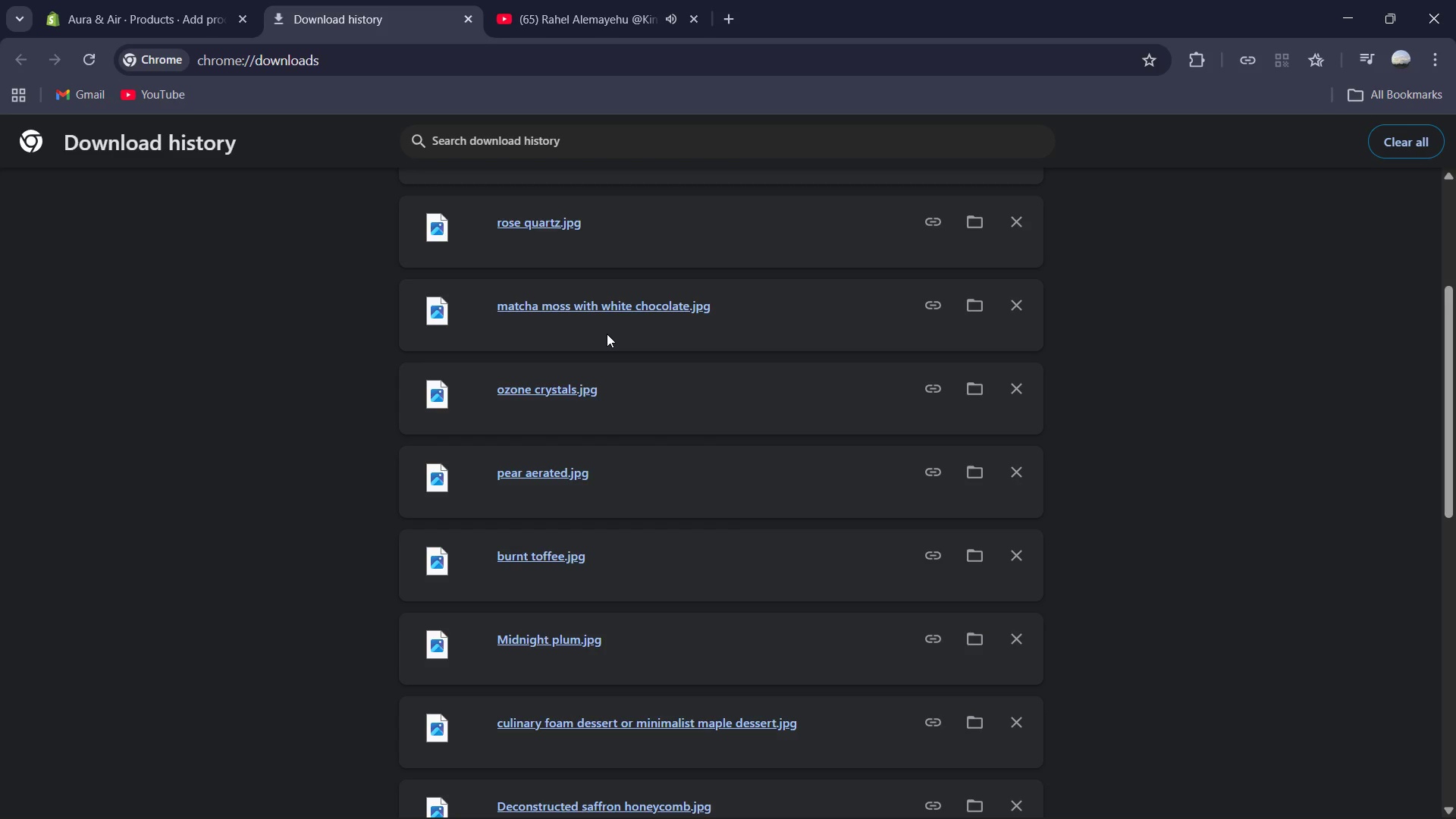 
wait(7.75)
 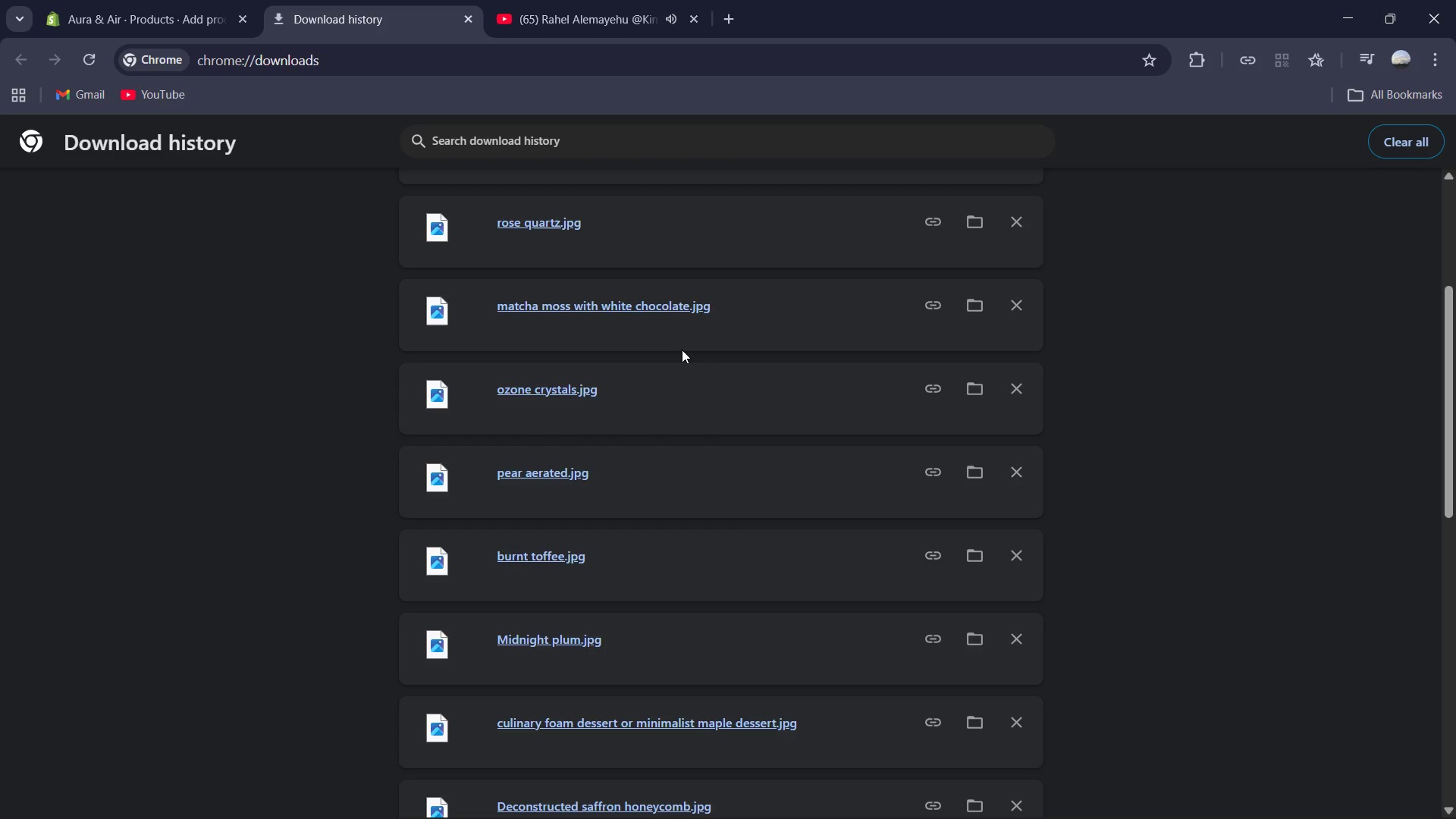 
scroll: coordinate [607, 336], scroll_direction: up, amount: 2.0
 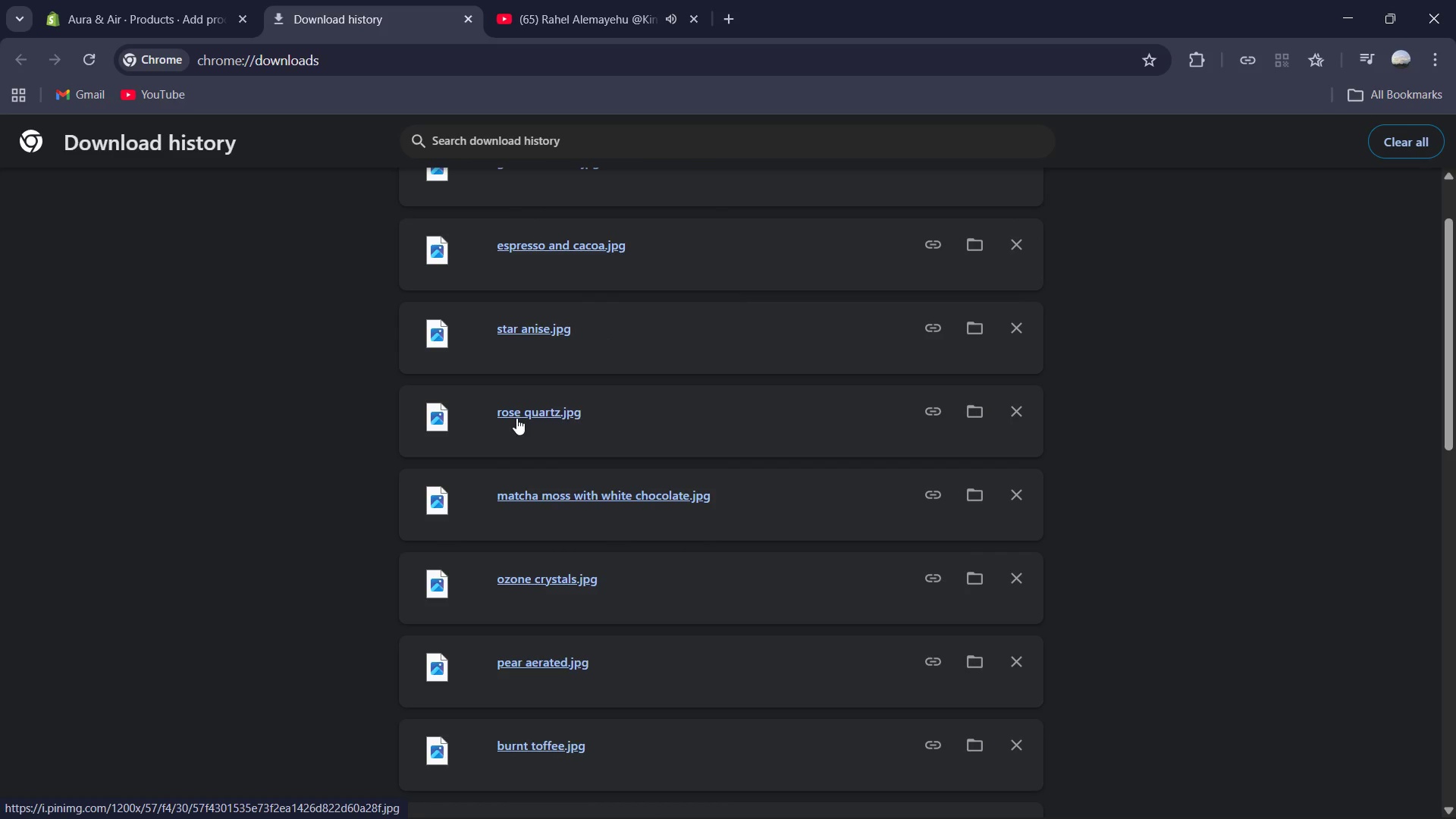 
left_click_drag(start_coordinate=[516, 413], to_coordinate=[538, 538])
 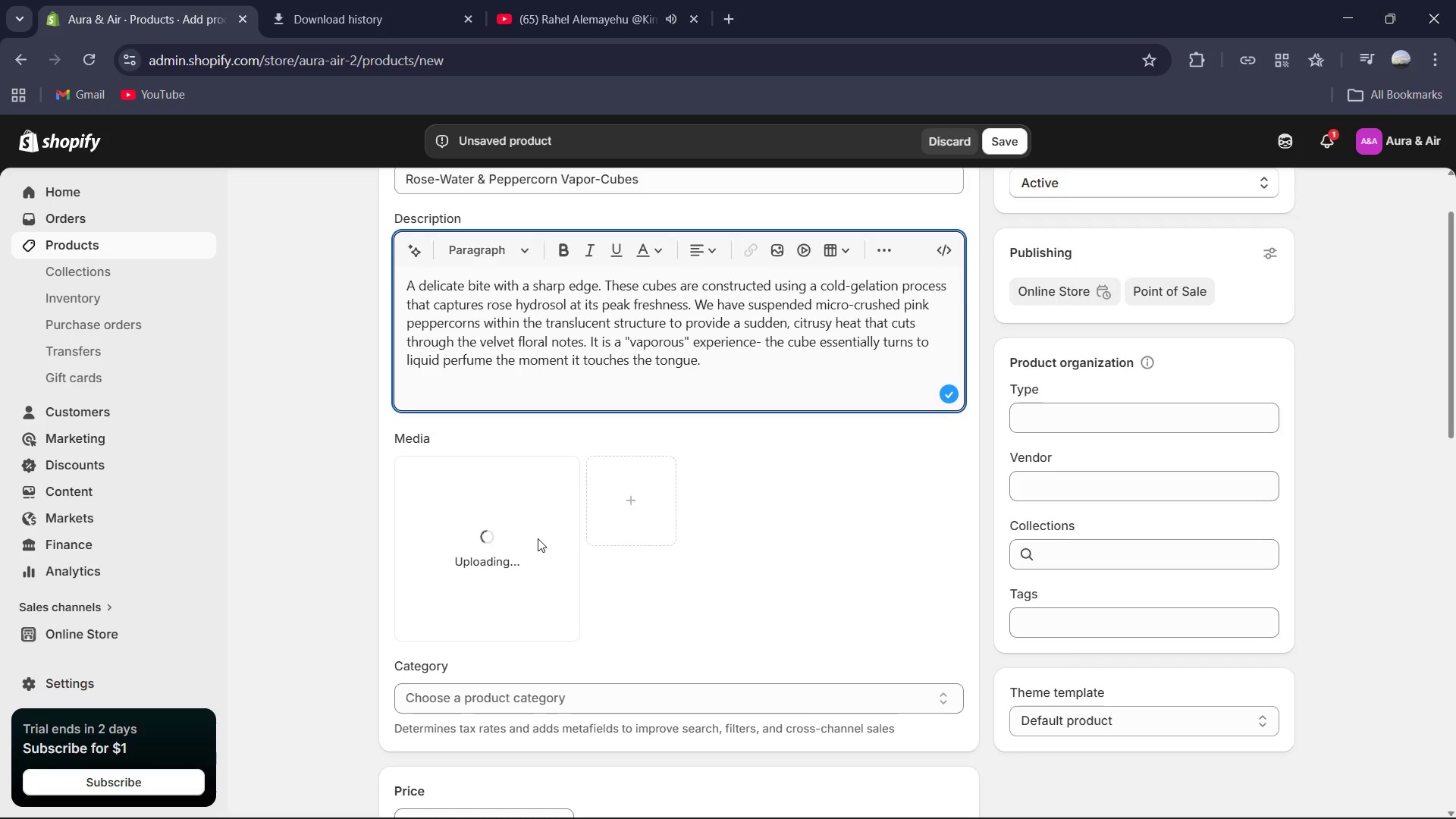 
scroll: coordinate [773, 597], scroll_direction: down, amount: 8.0
 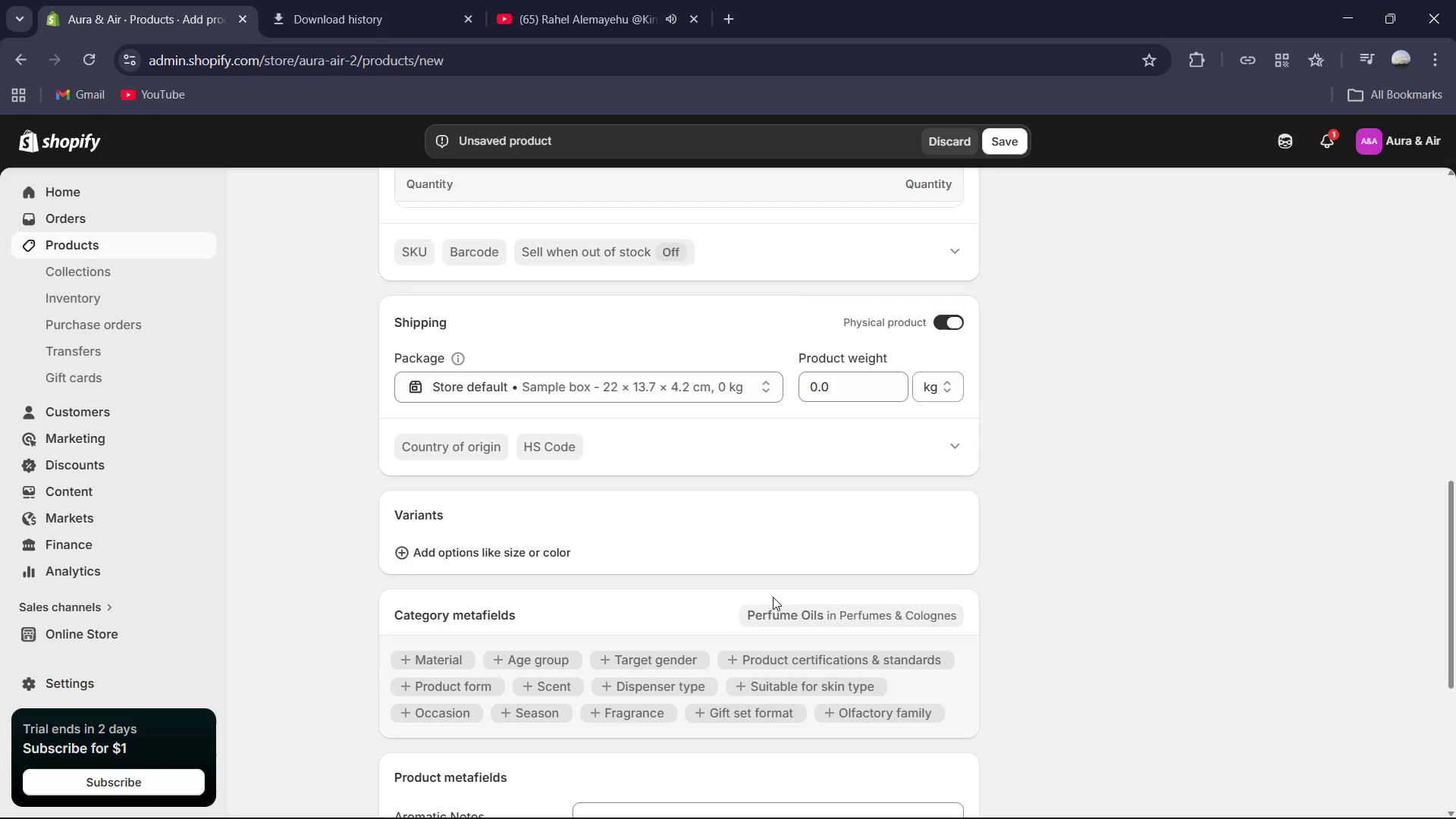 
scroll: coordinate [774, 597], scroll_direction: down, amount: 4.0
 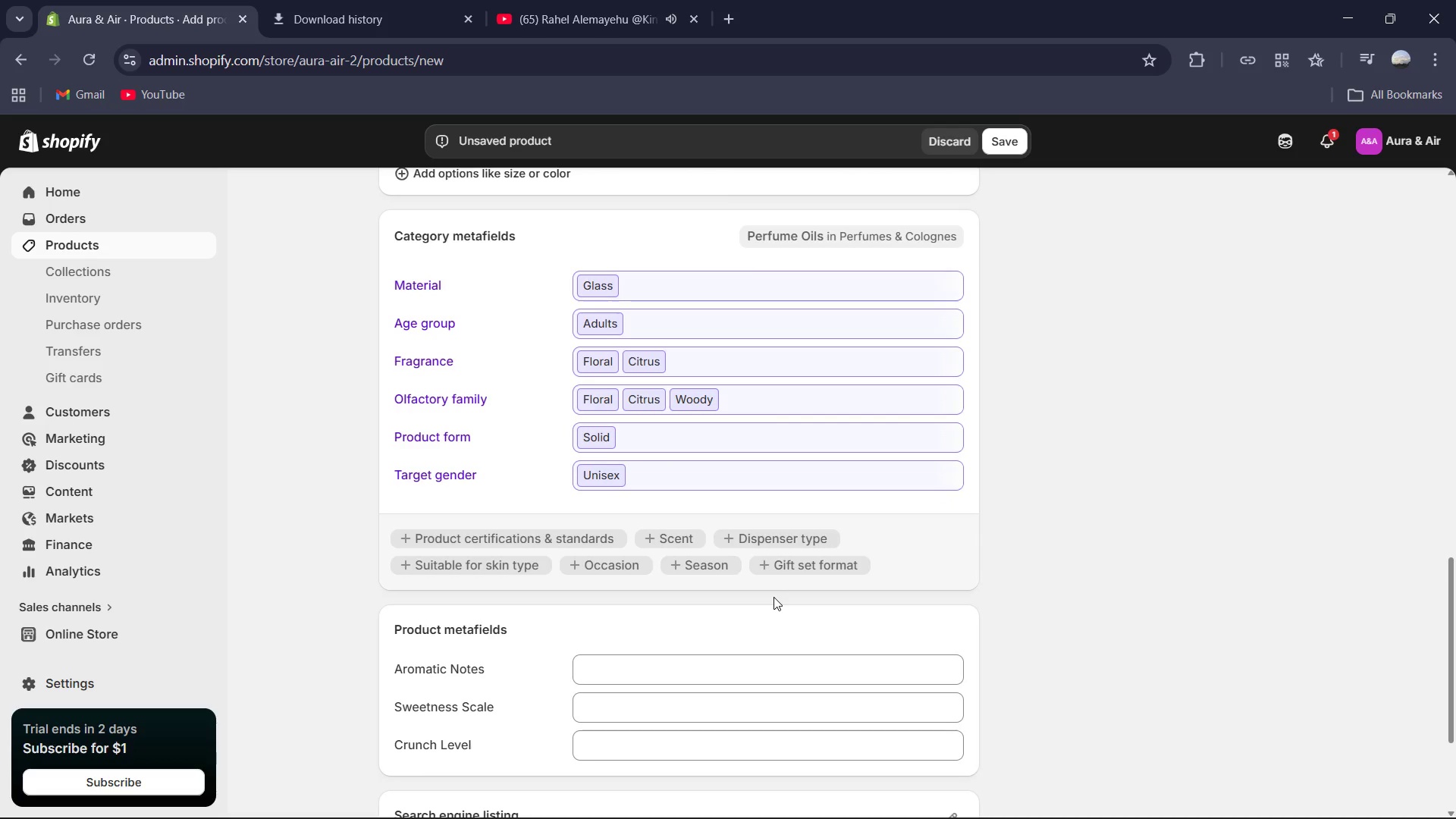 
scroll: coordinate [774, 597], scroll_direction: up, amount: 11.0
 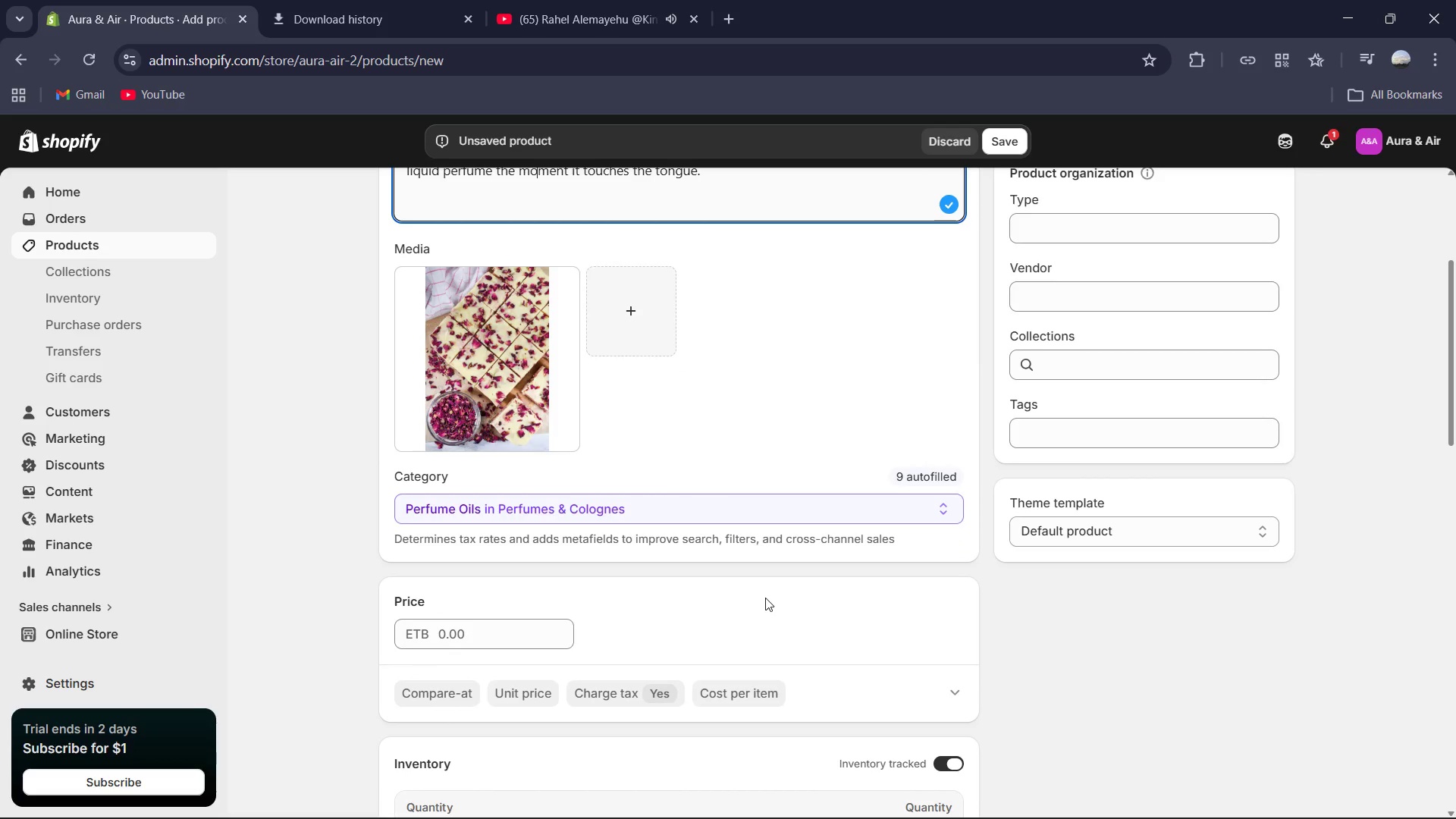 
scroll: coordinate [969, 683], scroll_direction: down, amount: 15.0
 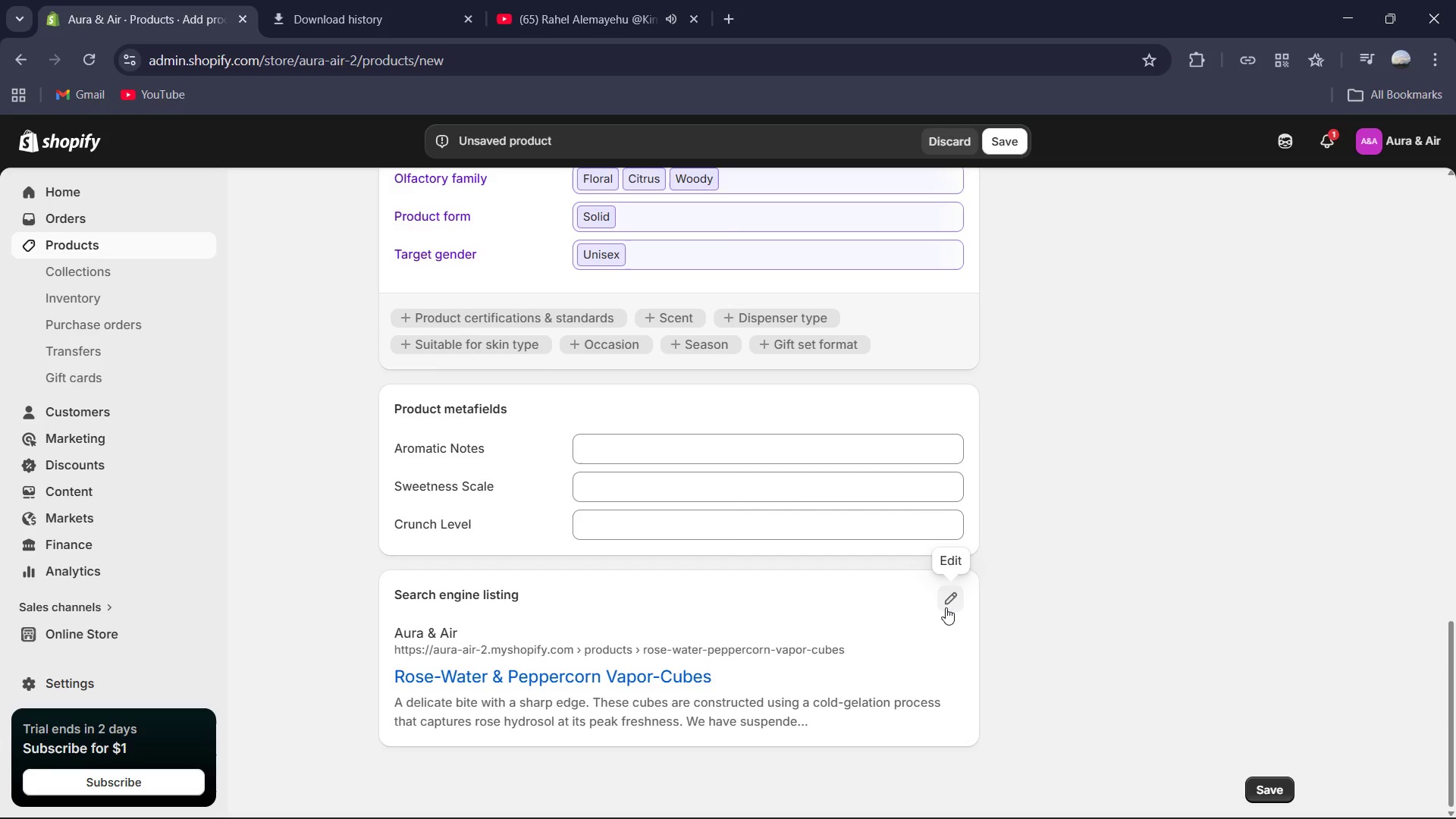 
left_click([946, 607])
 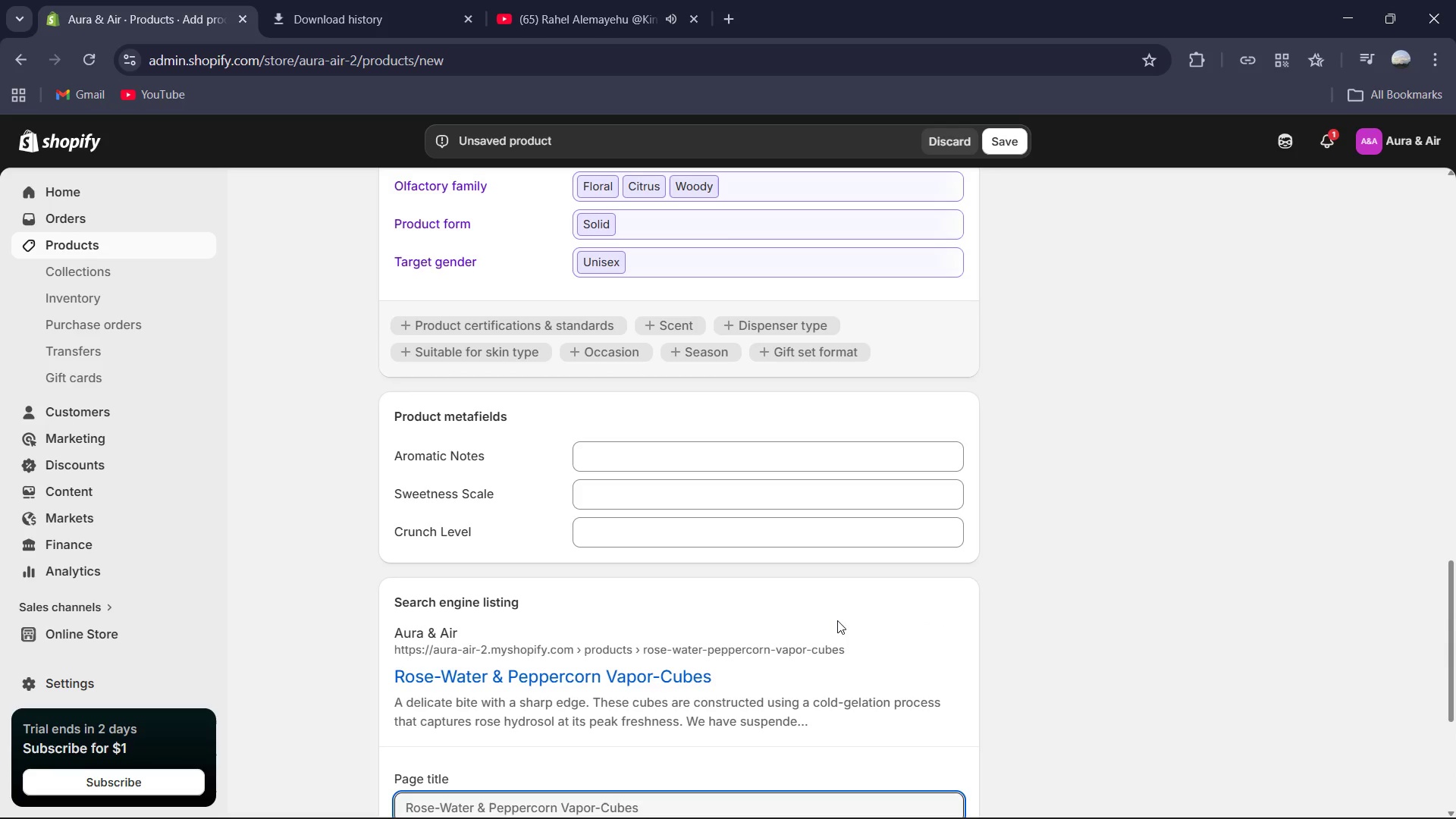 
scroll: coordinate [644, 615], scroll_direction: down, amount: 4.0
 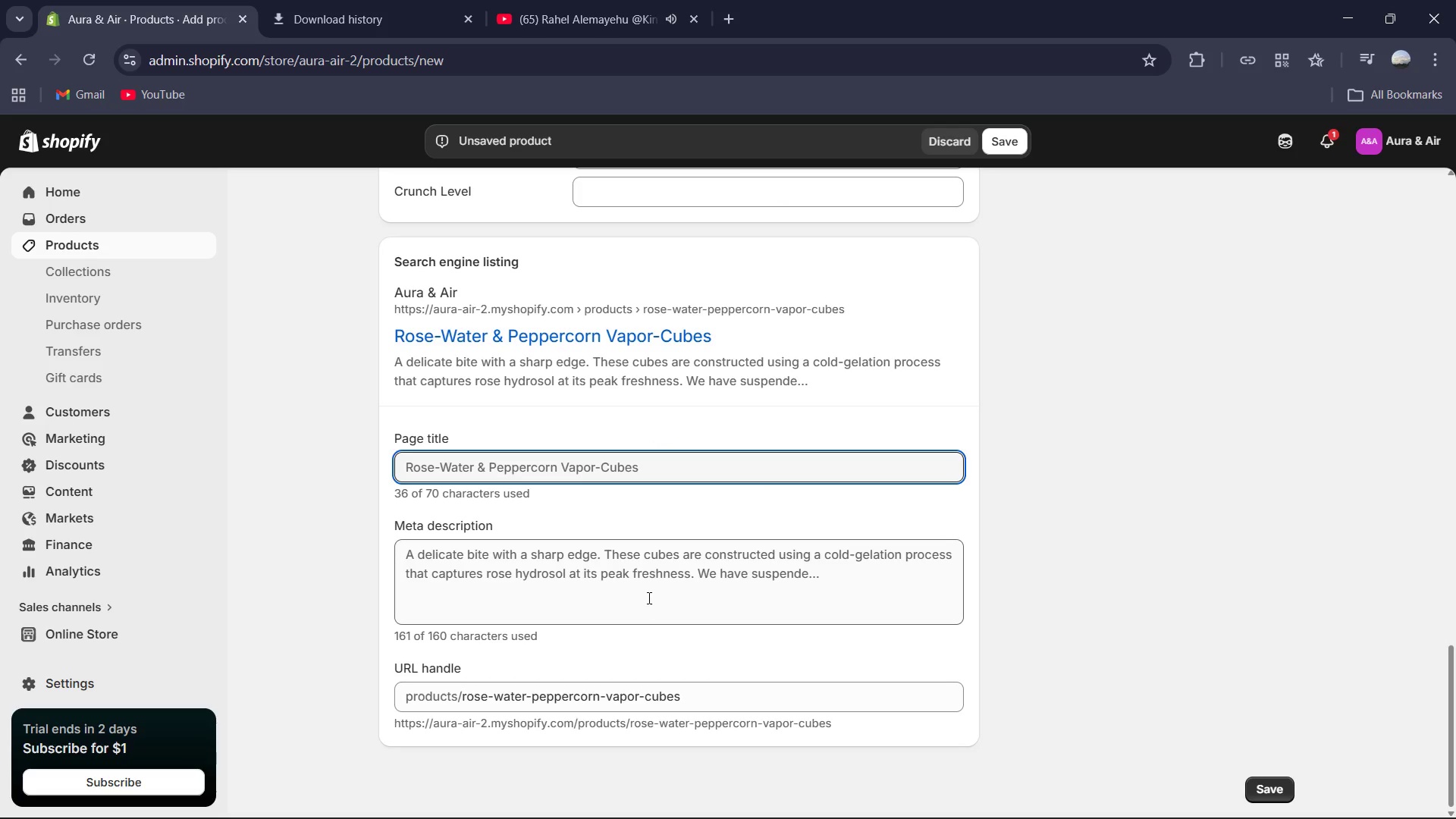 
left_click([650, 593])
 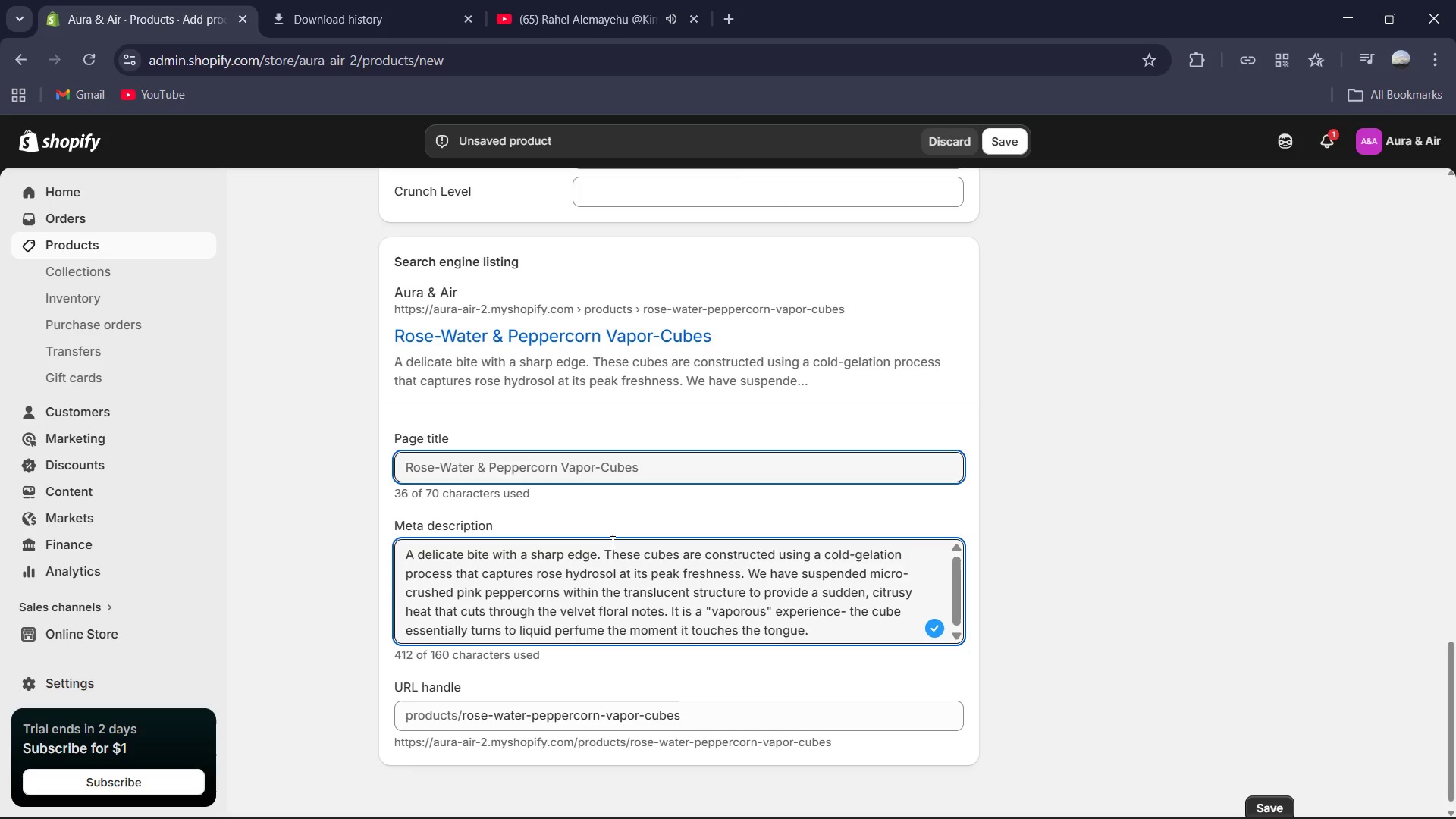 
left_click([731, 469])
 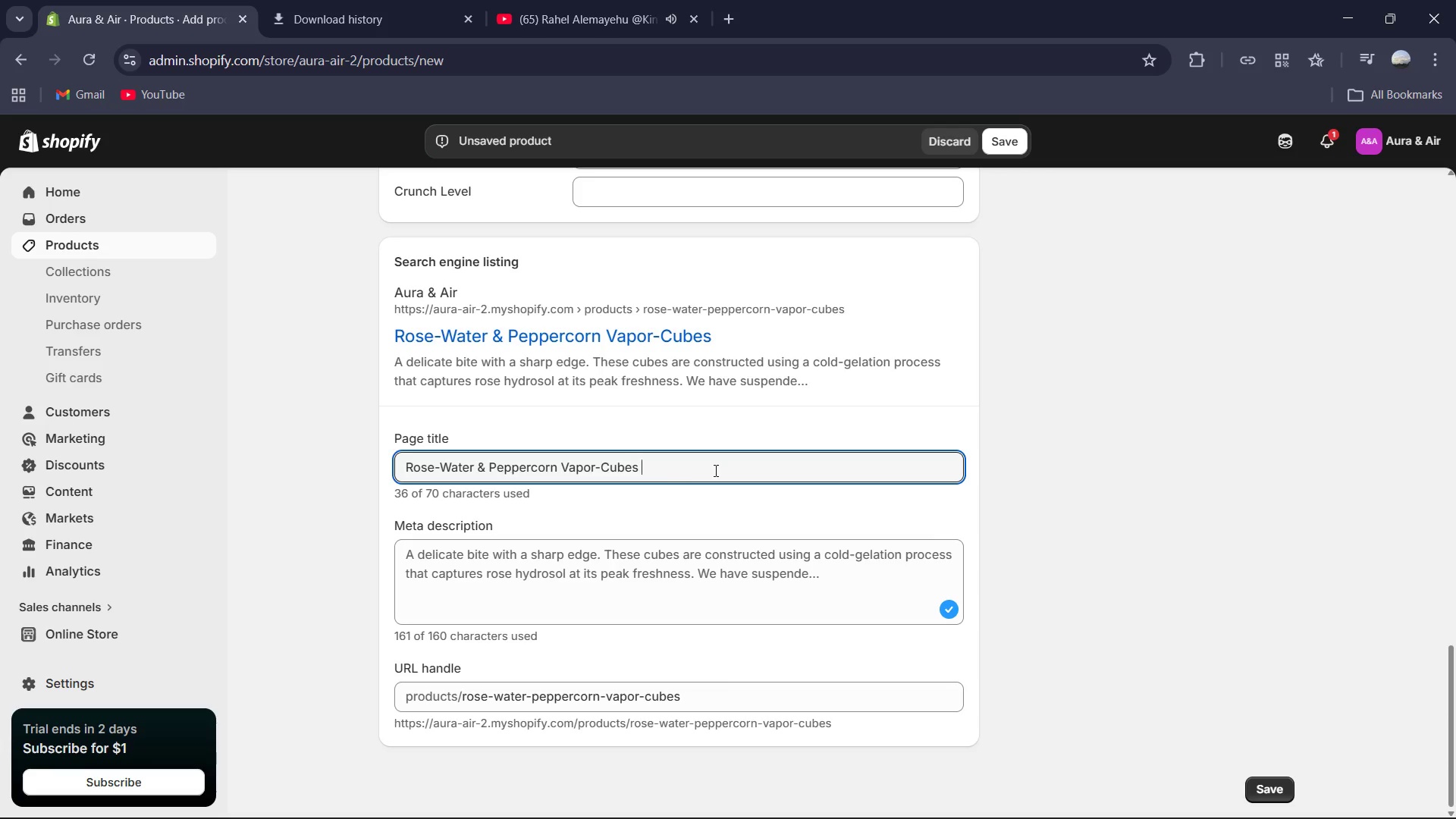 
wait(6.39)
 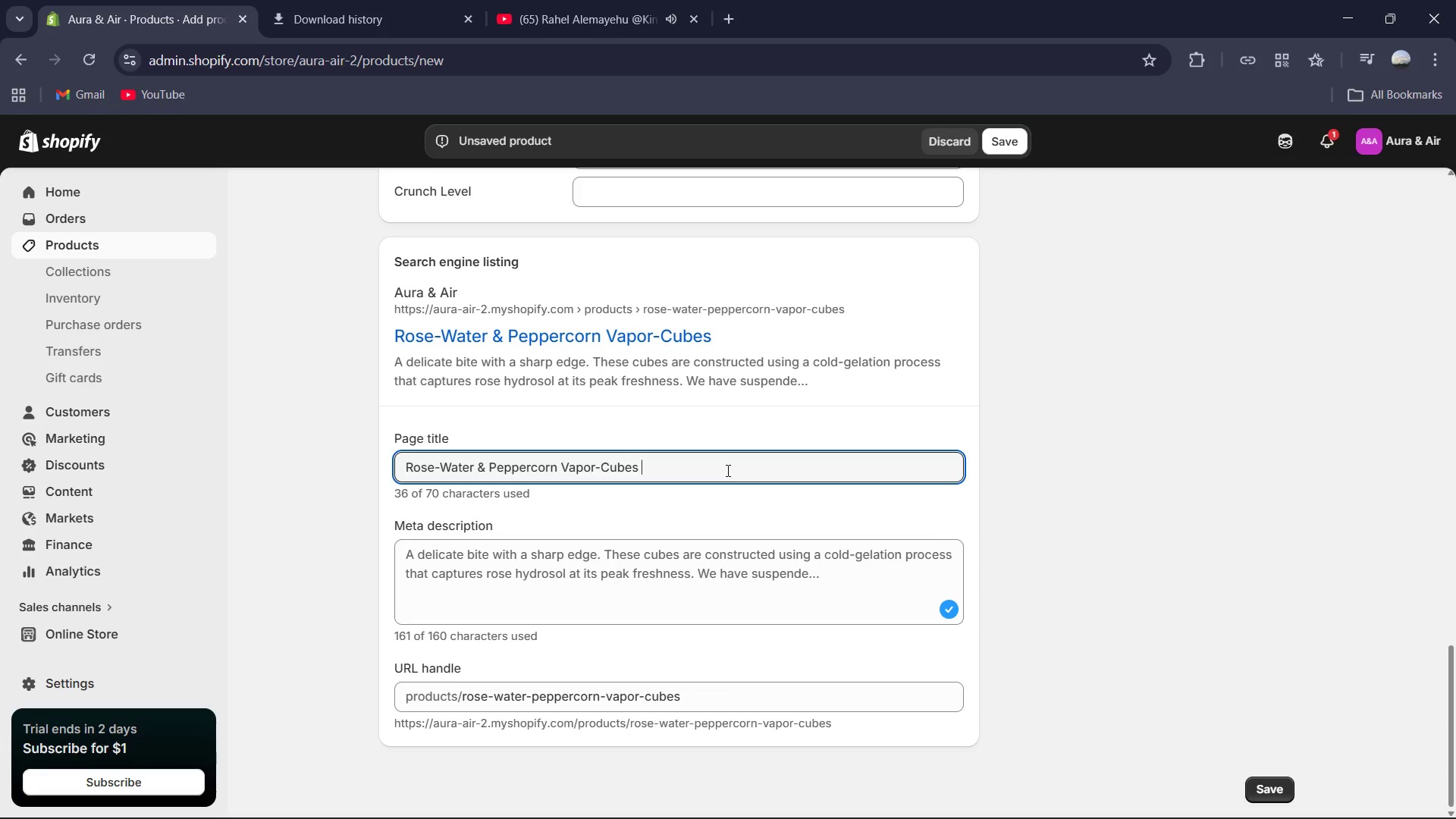 
left_click([599, 463])
 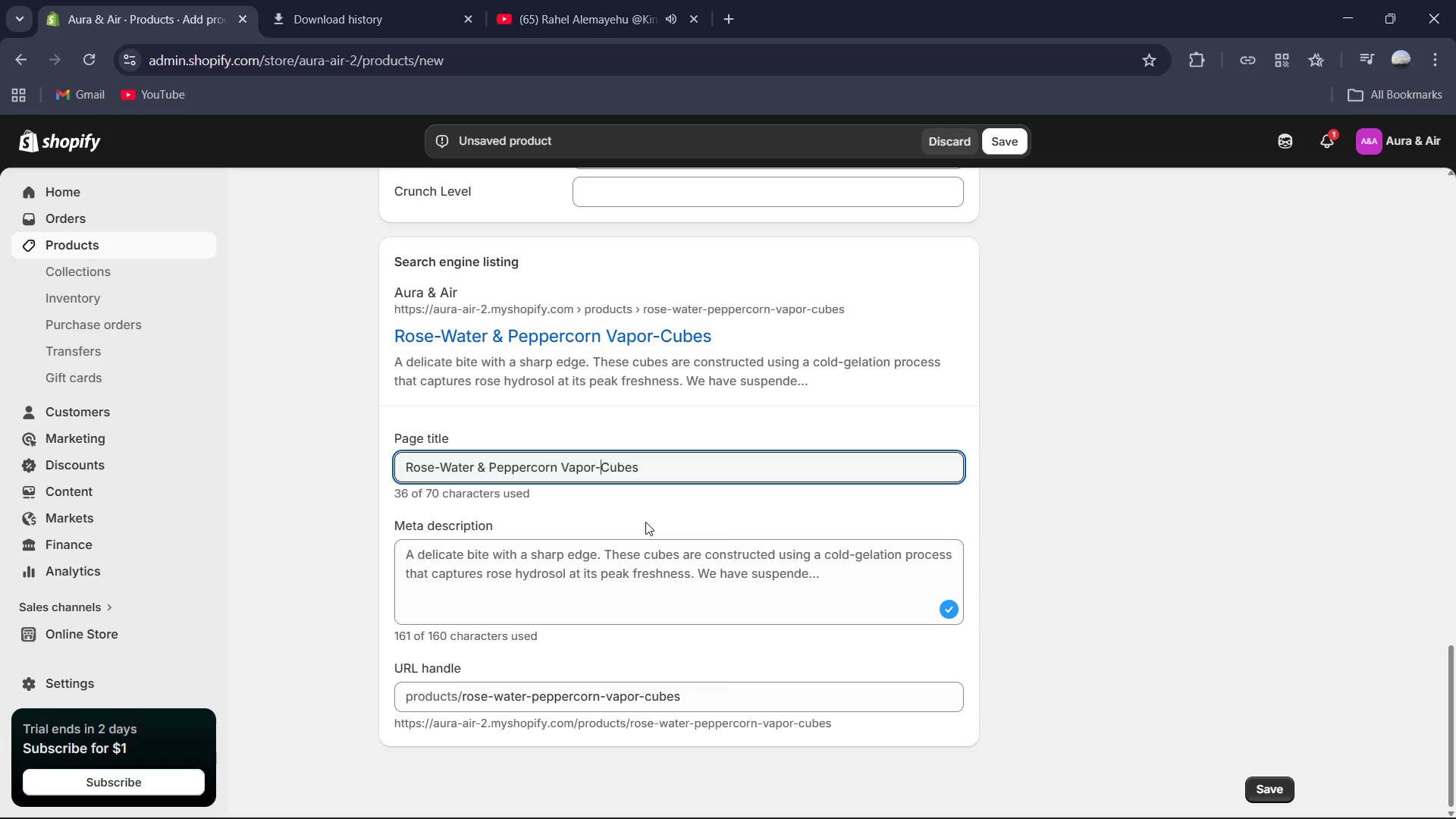 
key(Backspace)
 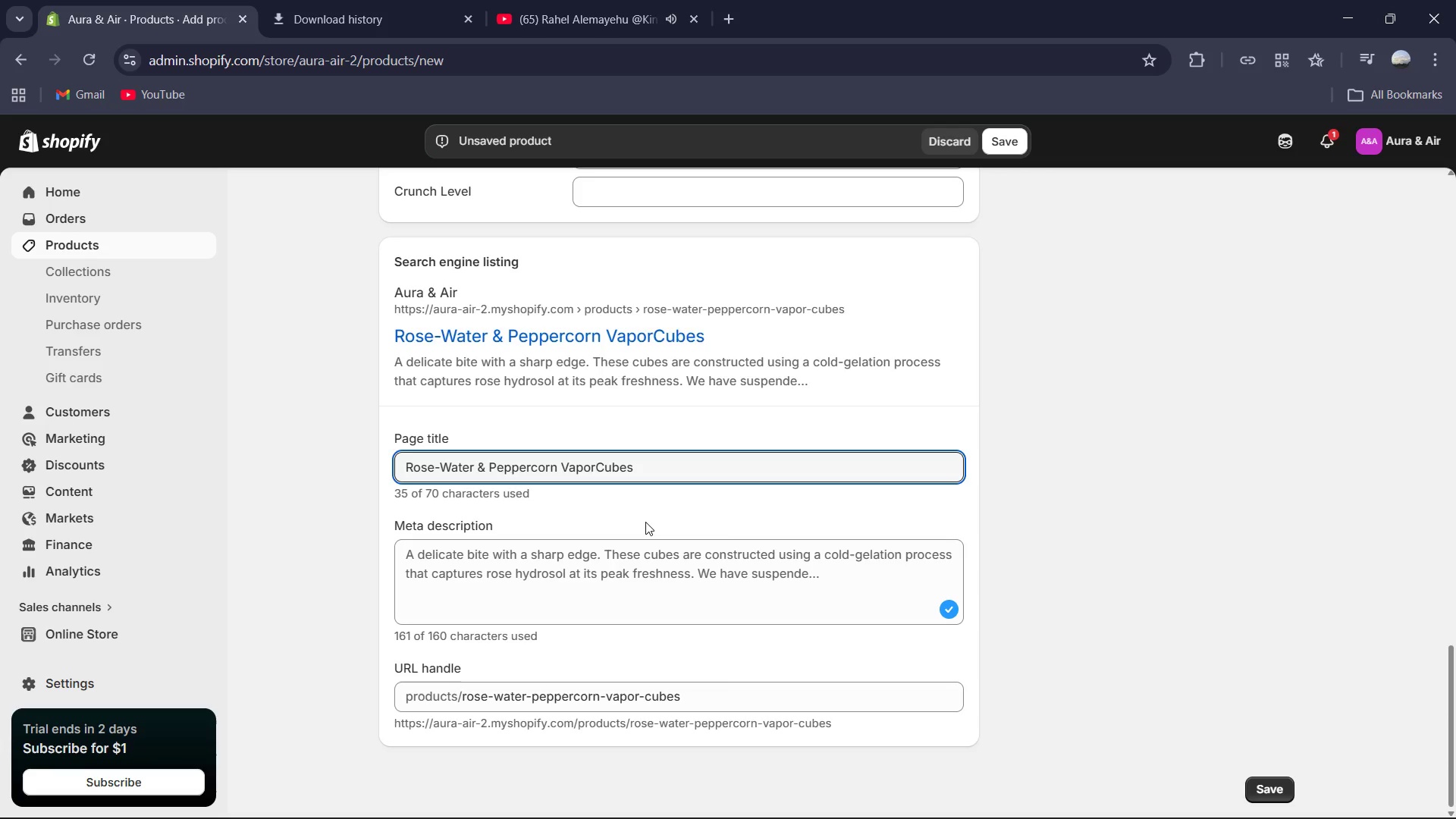 
key(Backspace)
 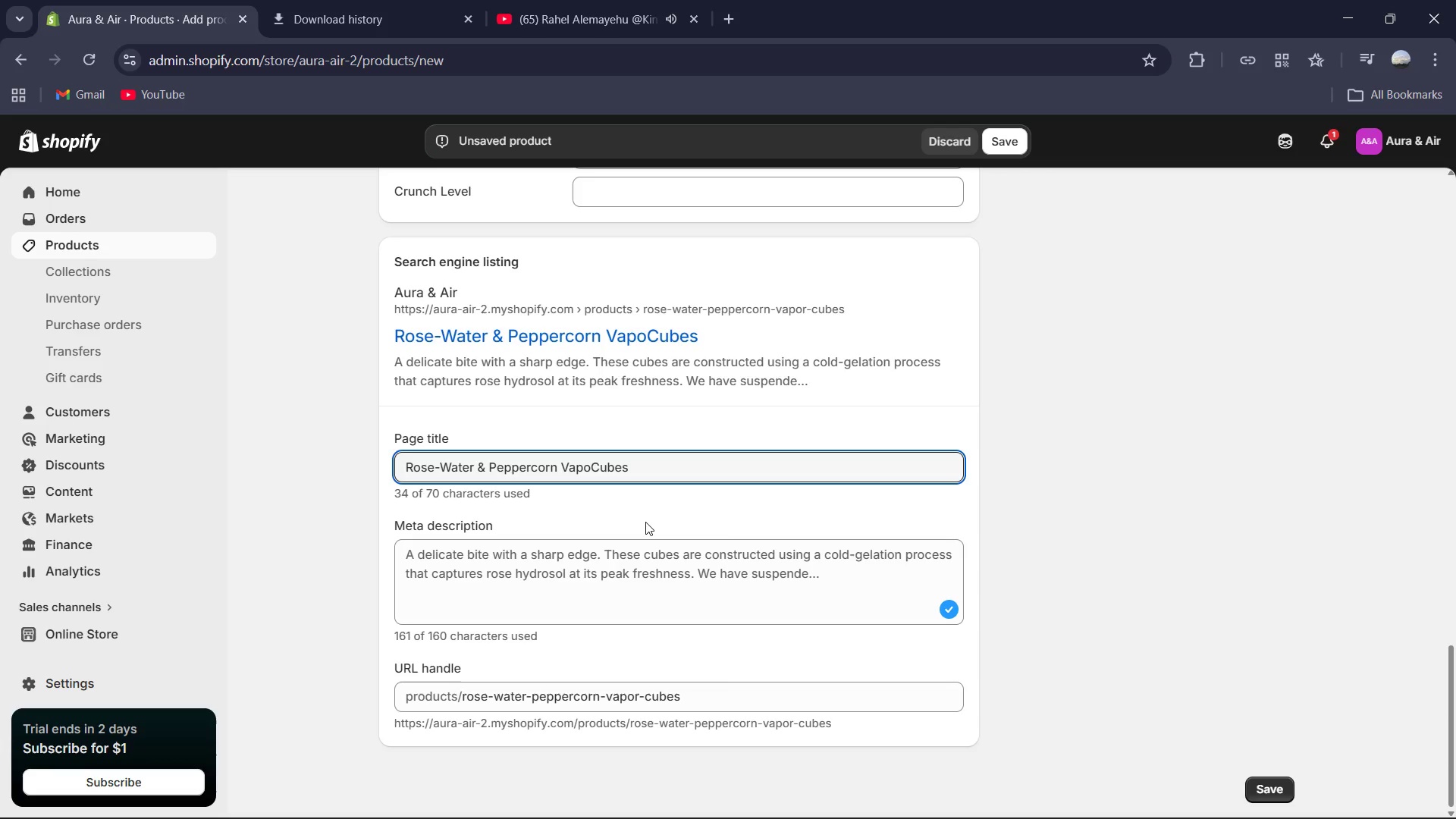 
key(Backspace)
 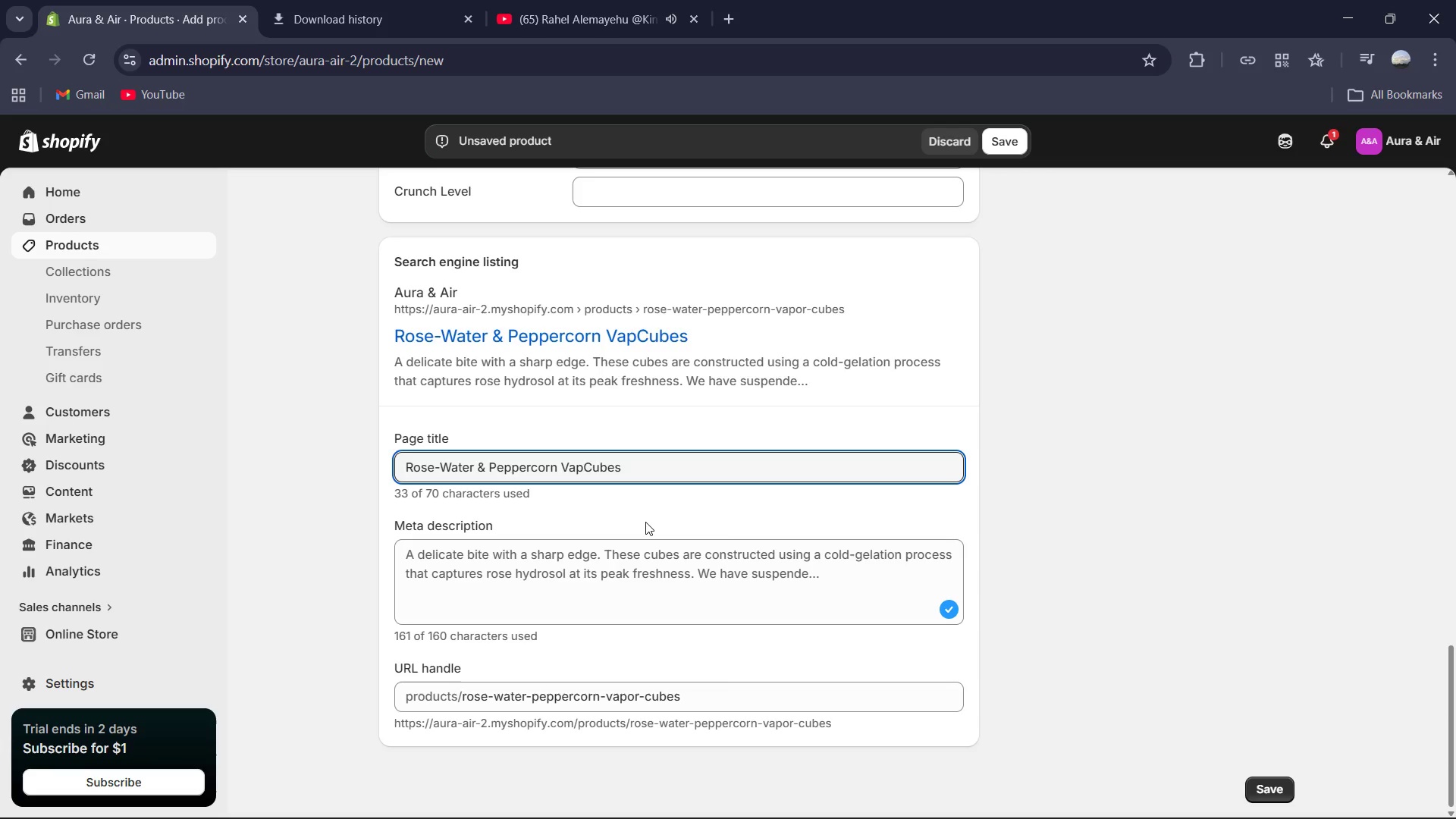 
key(Backspace)
 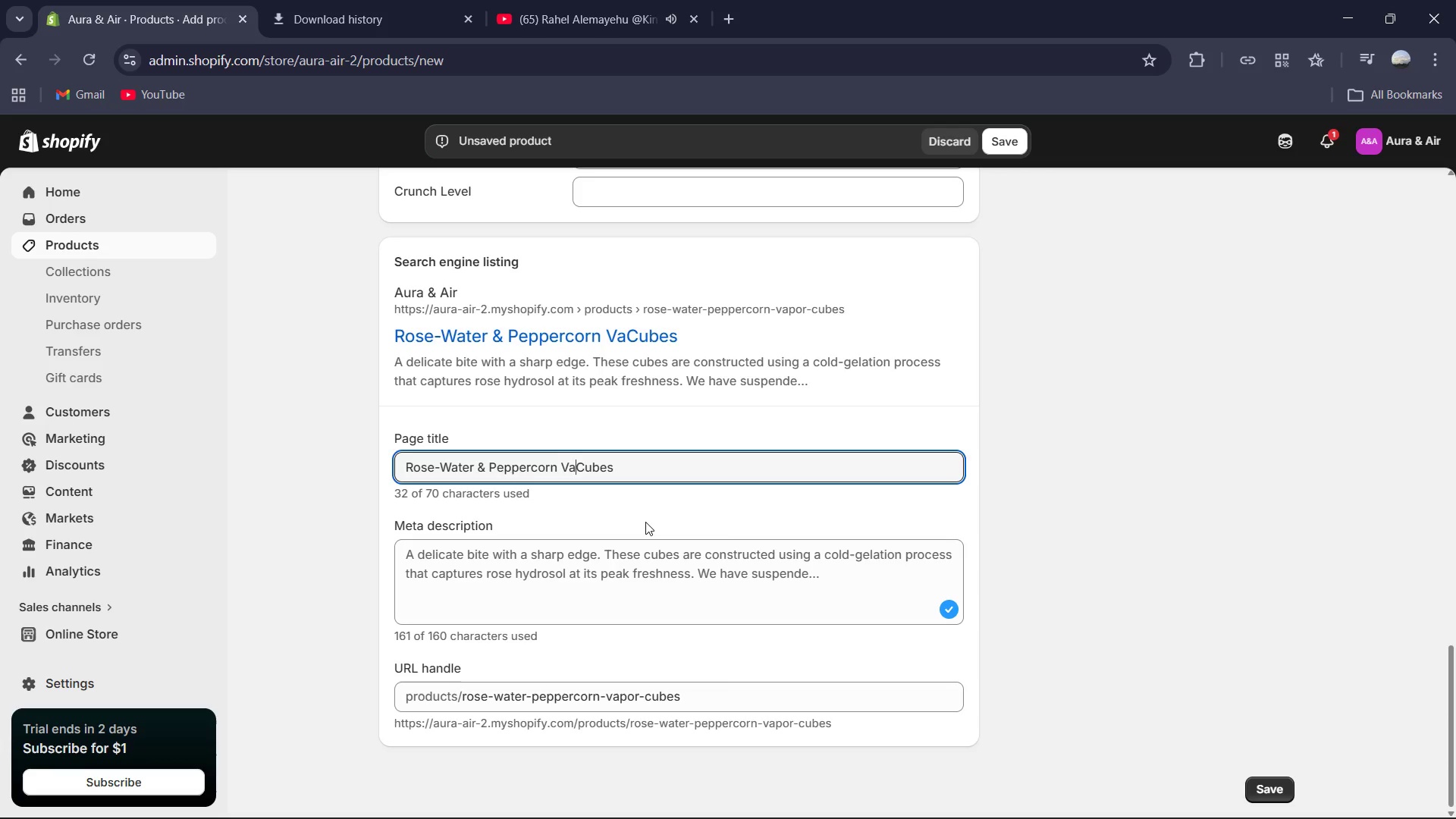 
key(Backspace)
 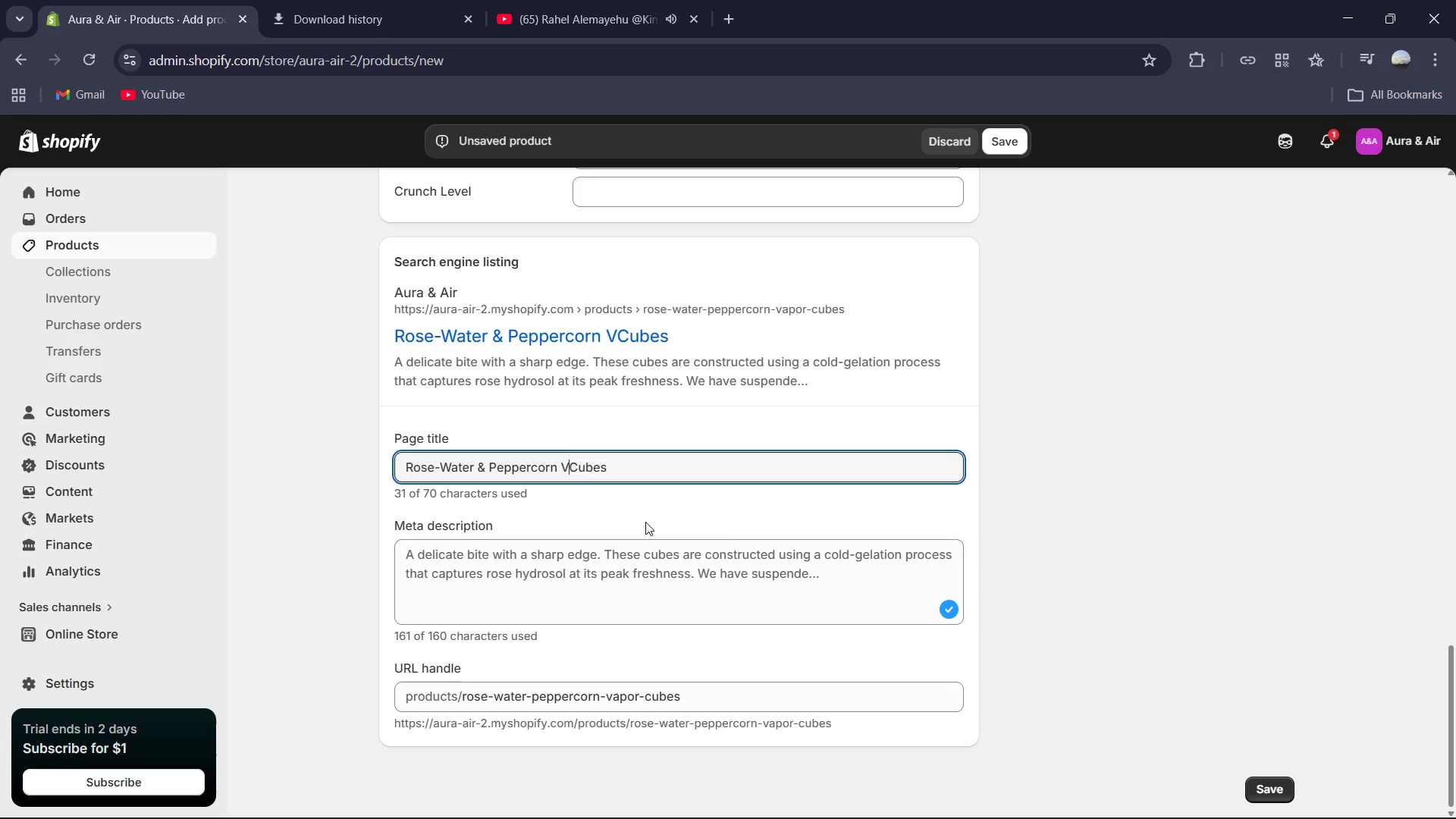 
key(Backspace)
 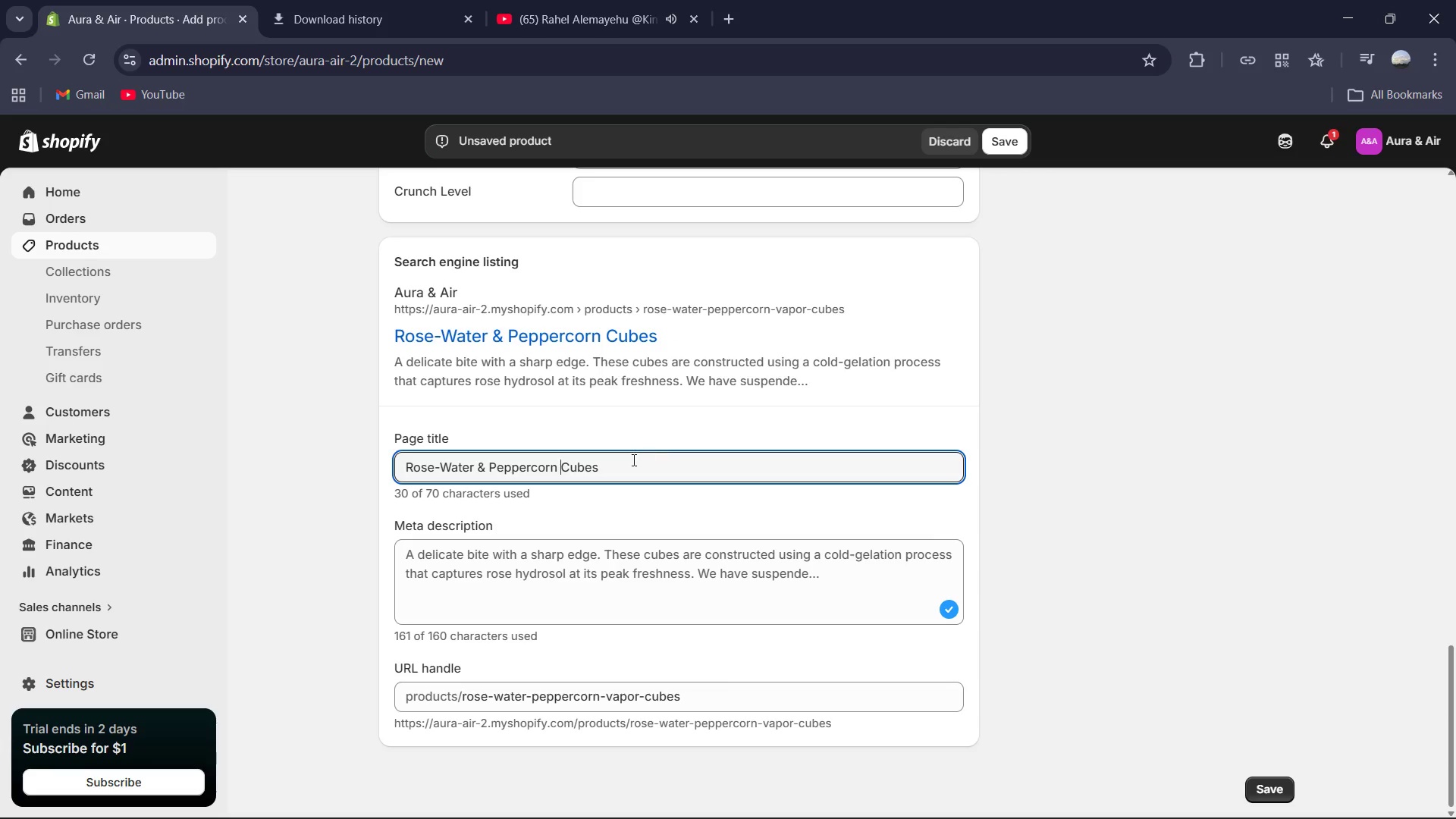 
left_click([631, 466])
 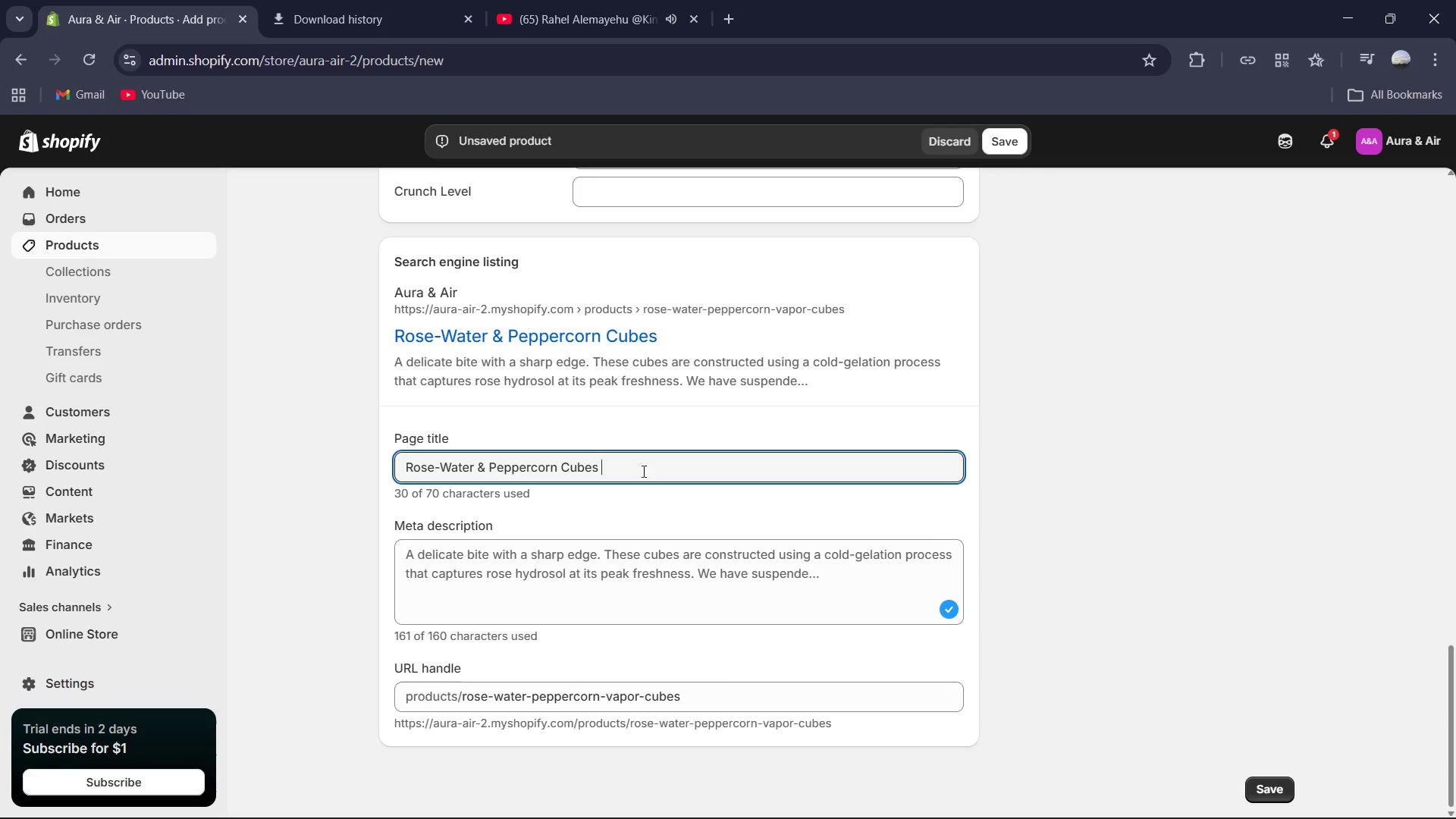 
type(| Luxi)
key(Backspace)
type(ury Floral Edible | Aura & Air )
 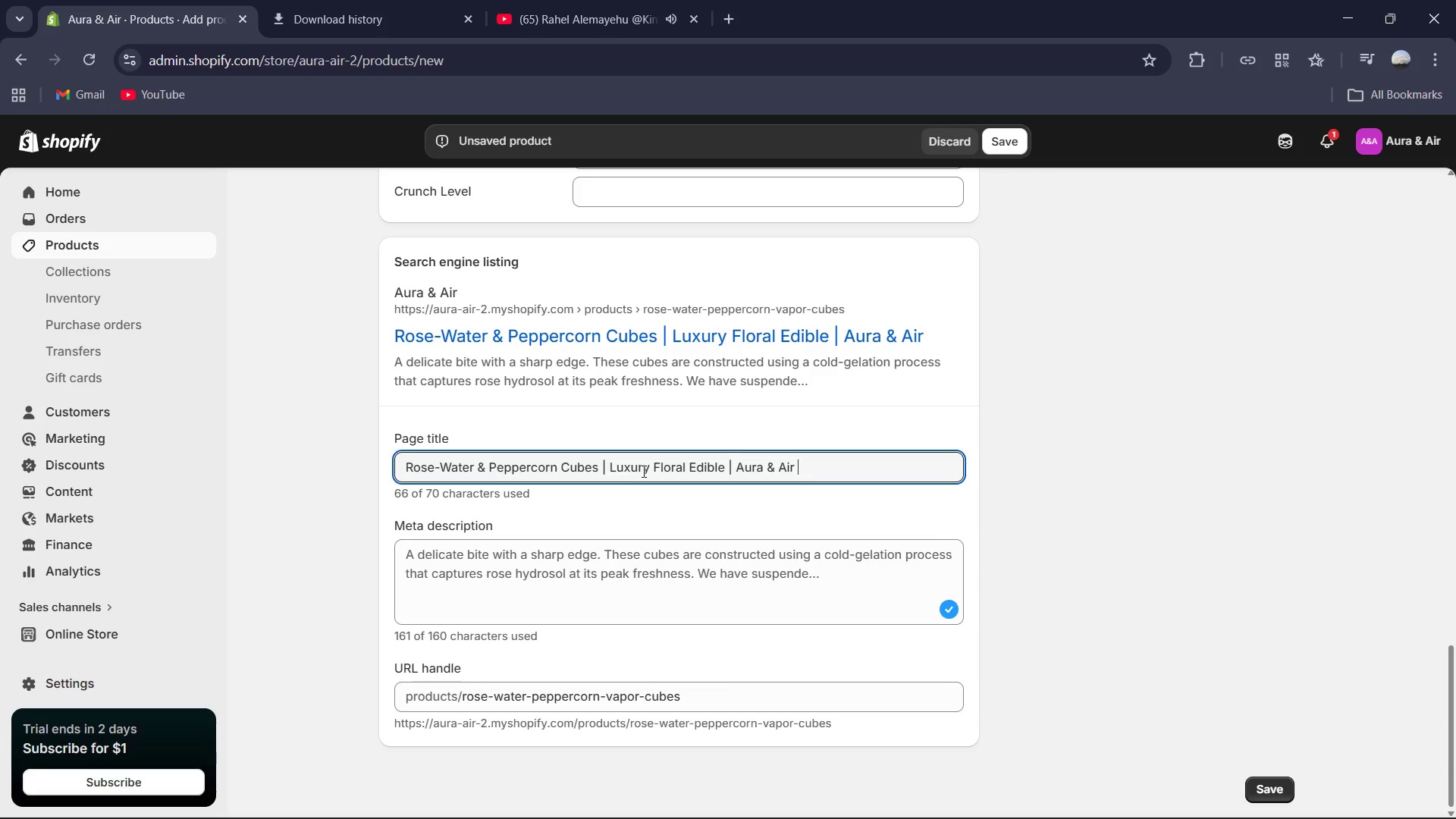 
left_click([797, 580])
 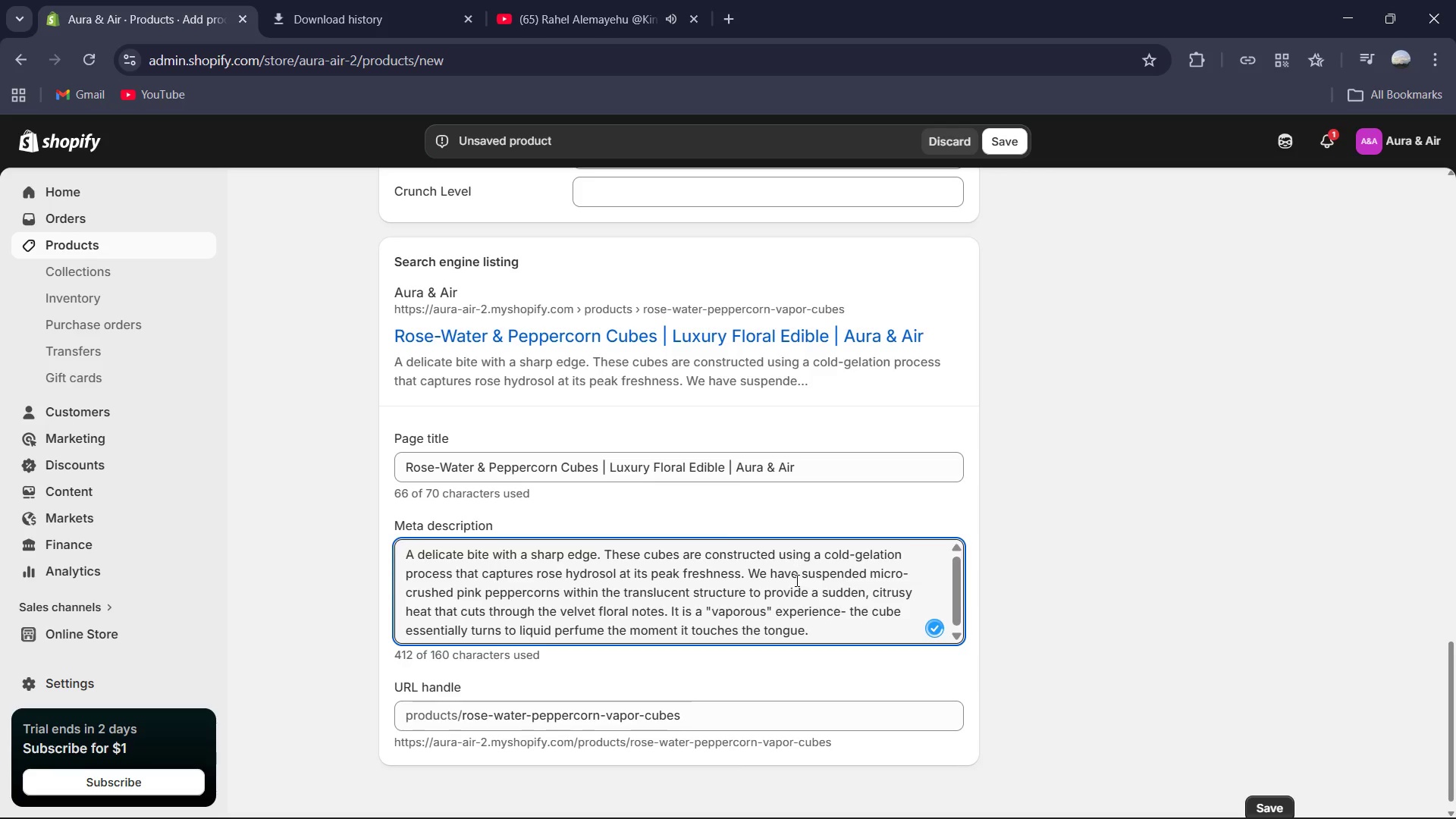 
key(Control+A)
 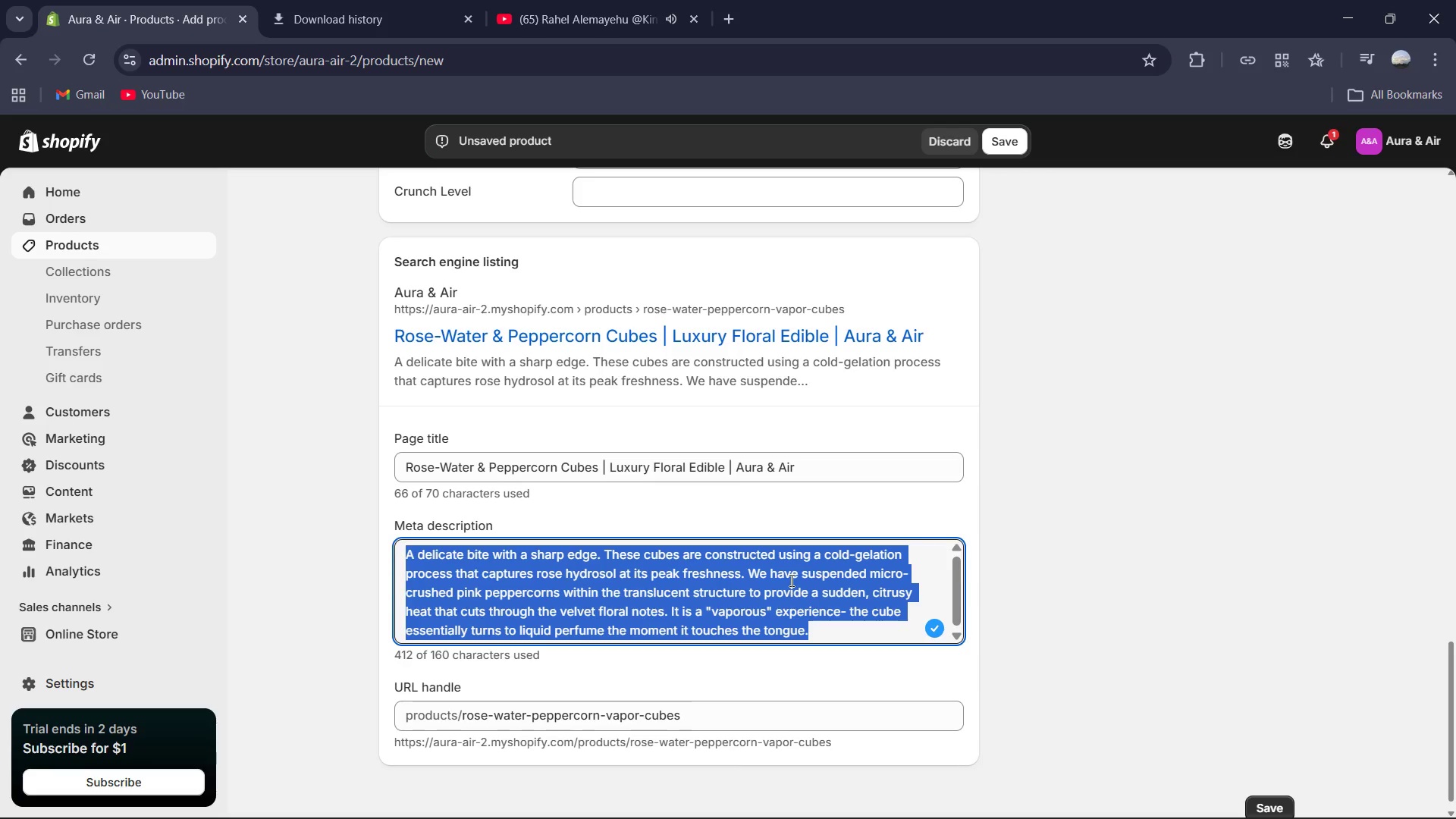 
type(Explore the delicate tension of rose and spice. Rose-Water & Pepercorn Vapor-Cubes offer a floral )
key(Backspace)
type(, liquid )
key(Backspace)
type(-burst sensation. Molec)
key(Backspace)
key(Backspace)
type(ecular patisserie from Aura 7)
key(Backspace)
type(& Air.)
 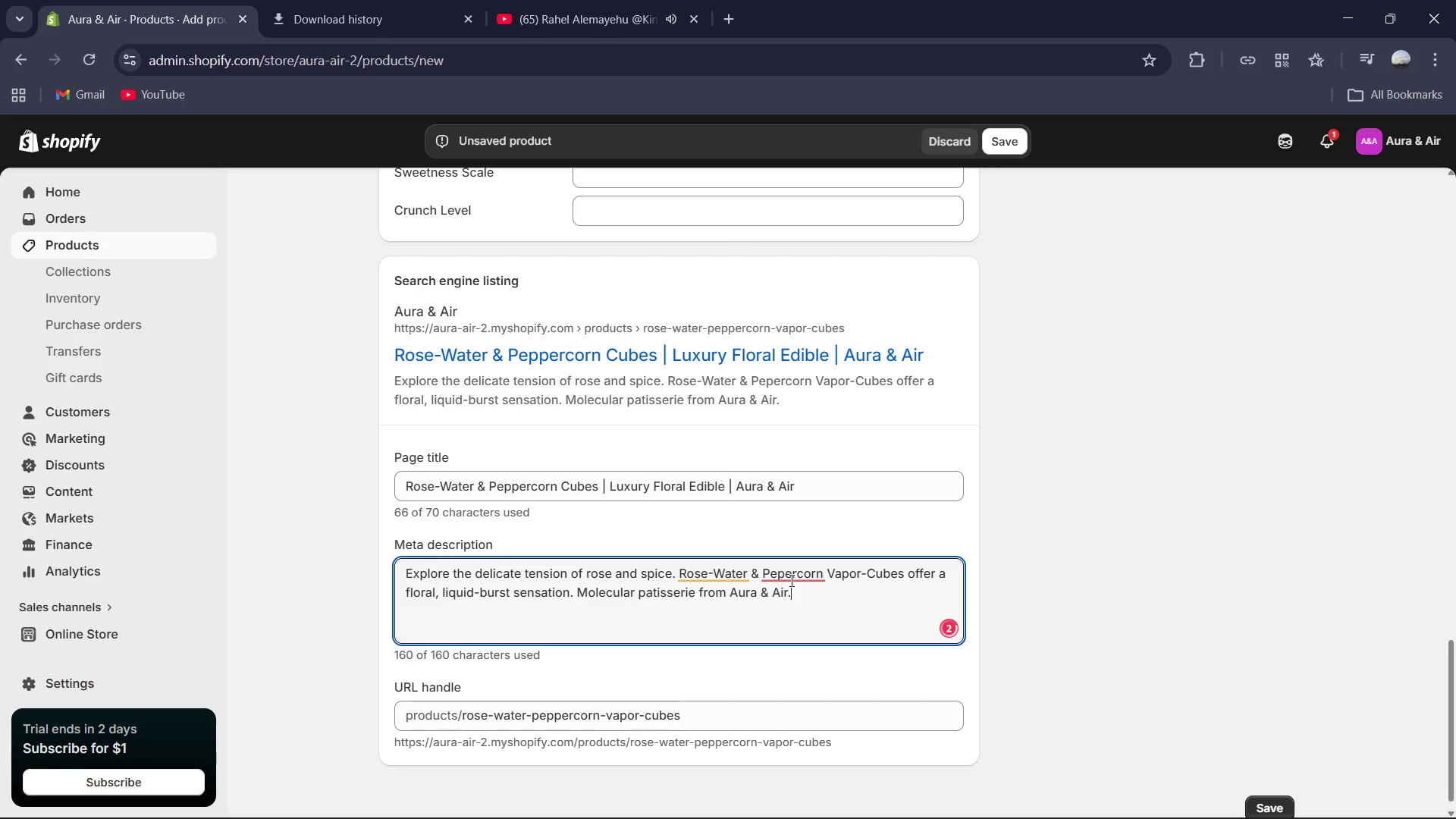 
left_click([790, 576])
 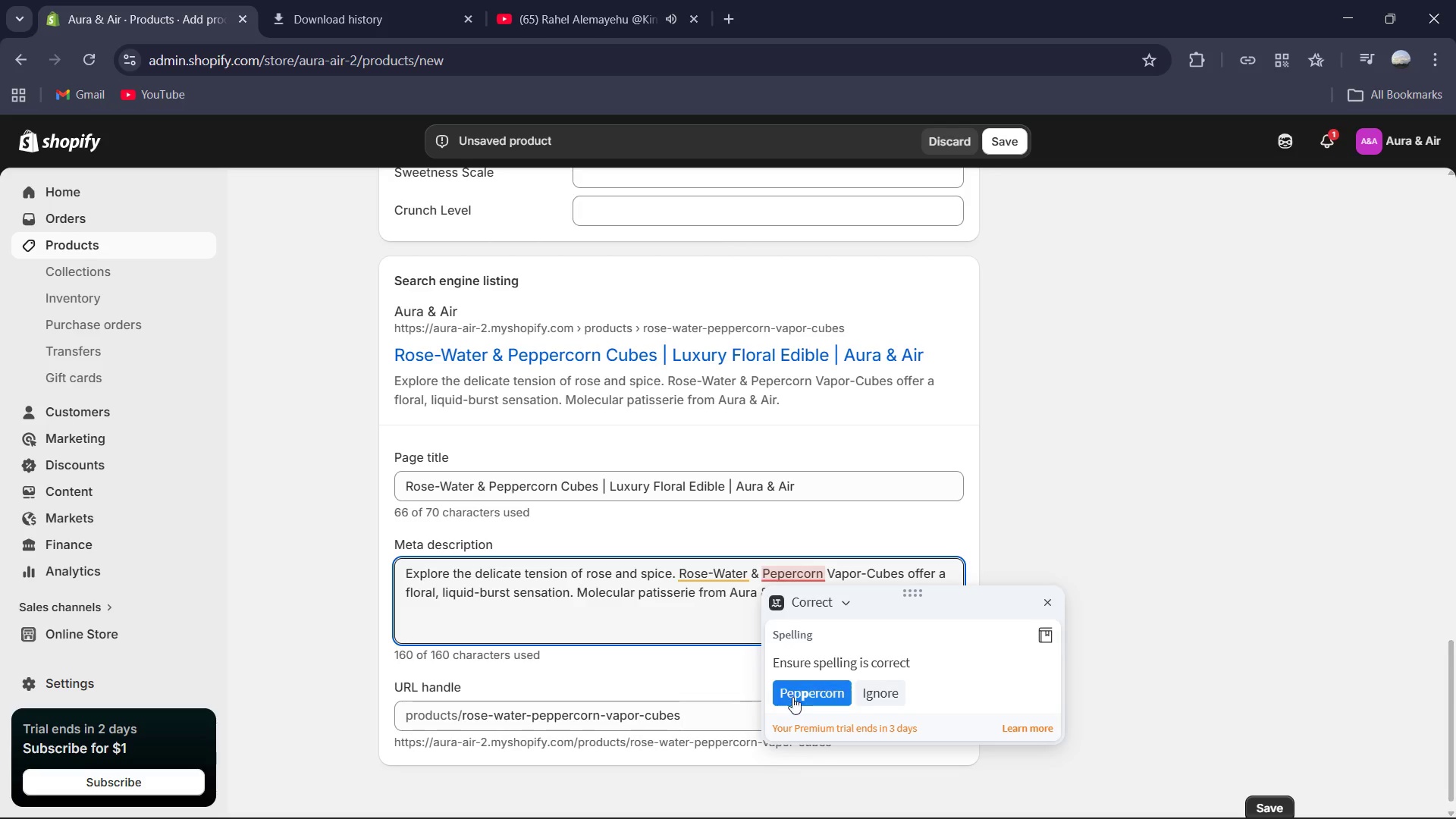 
left_click([802, 693])
 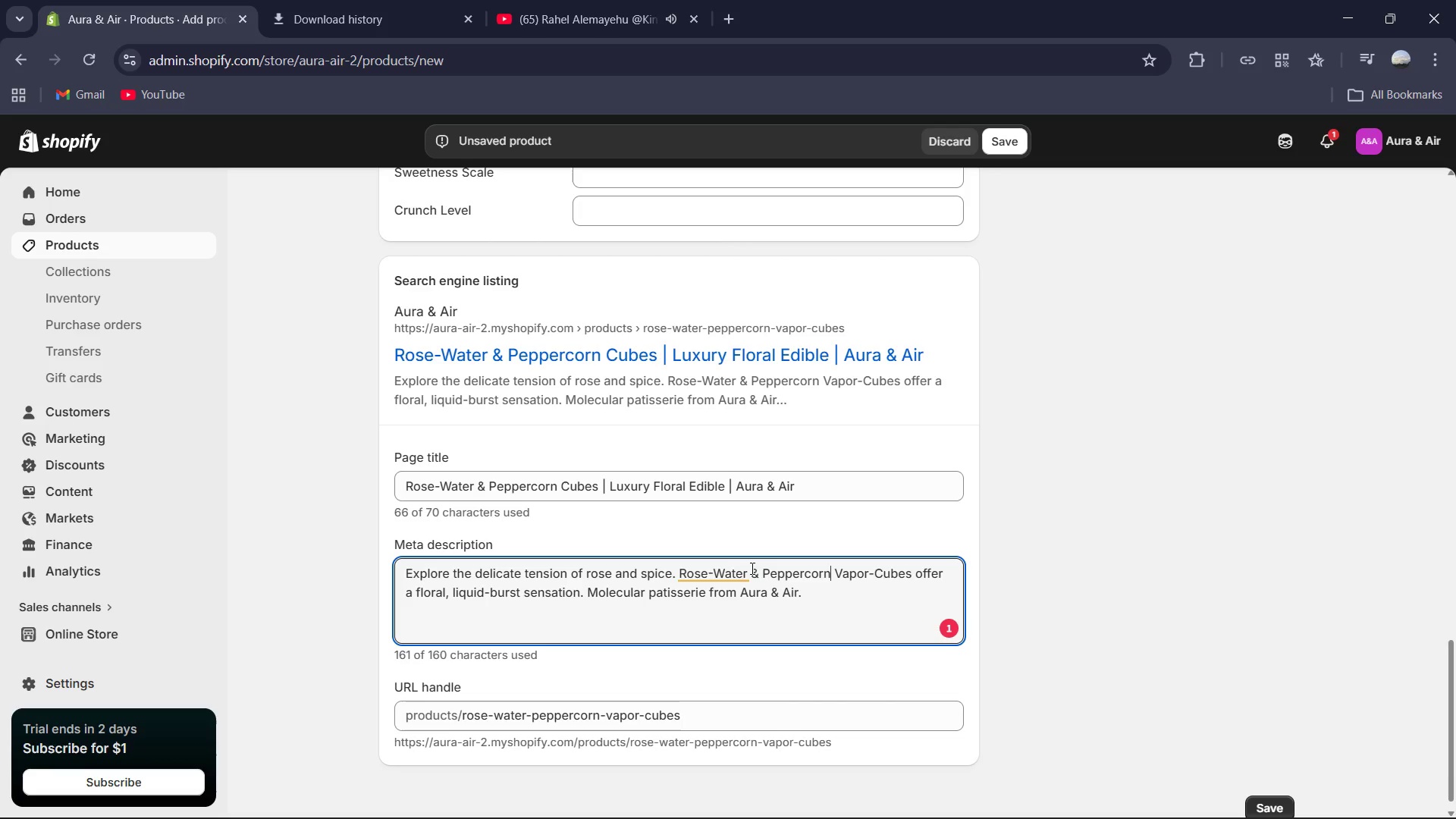 
left_click([736, 570])
 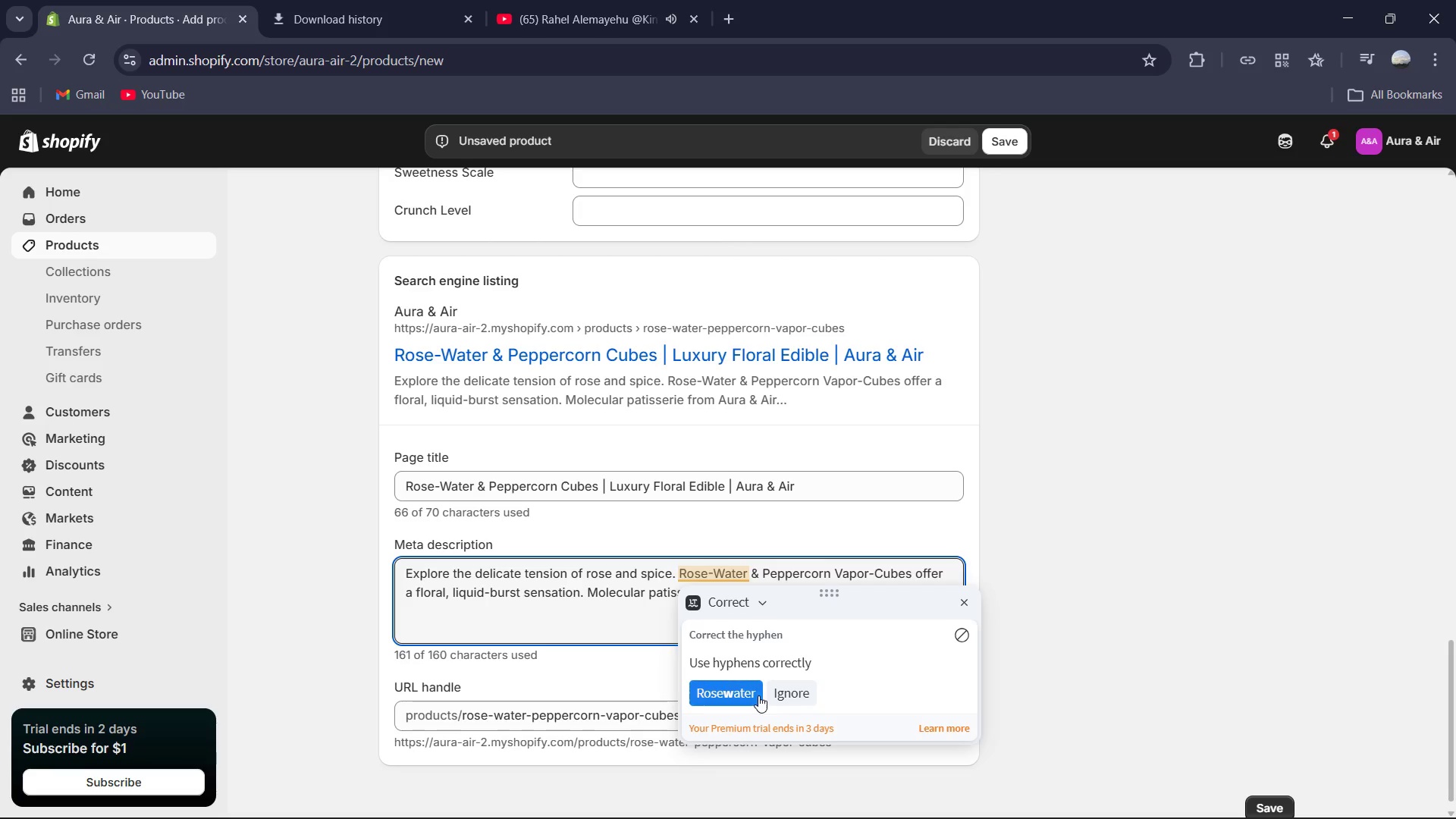 
left_click([740, 701])
 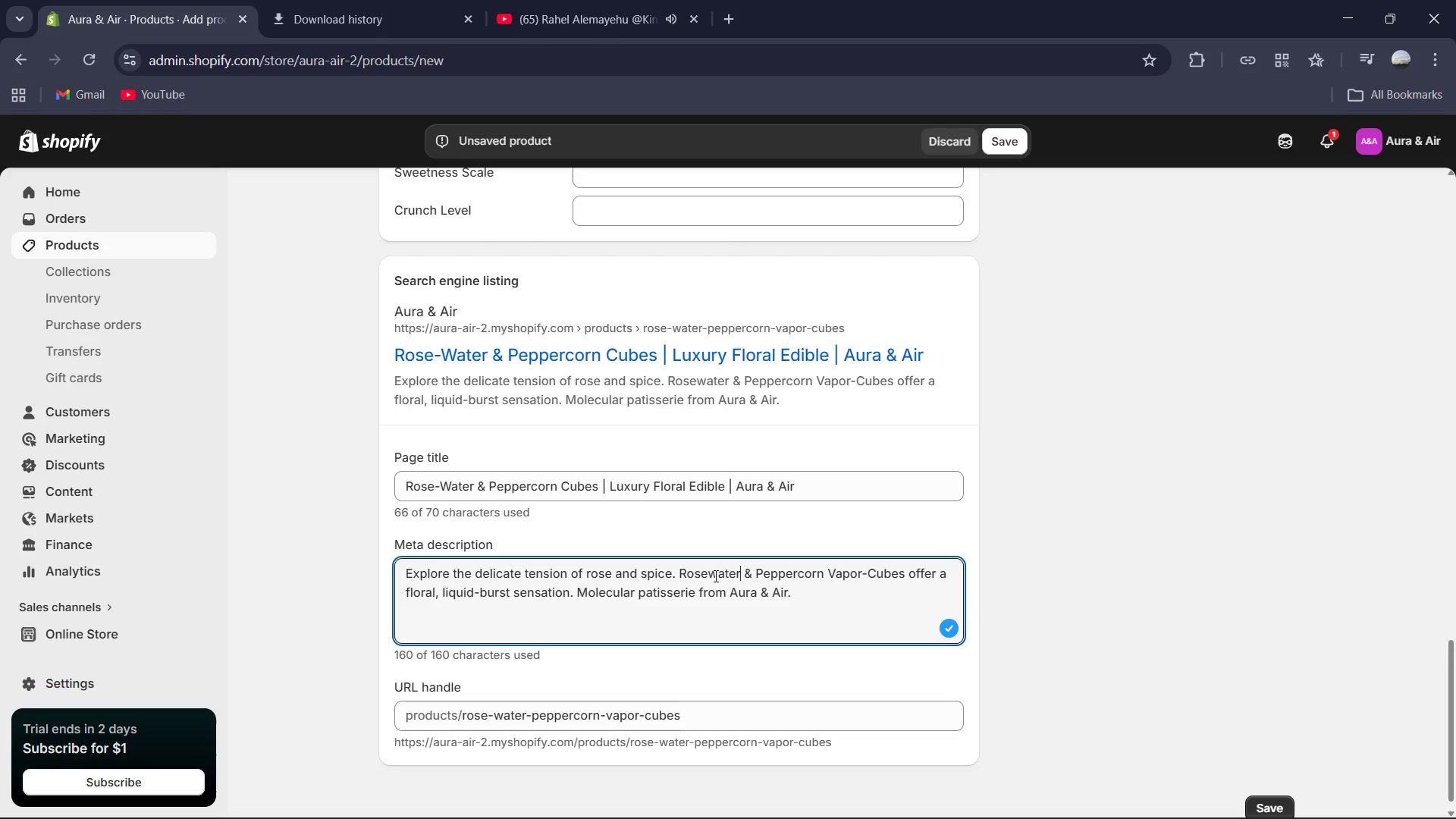 
left_click([717, 575])
 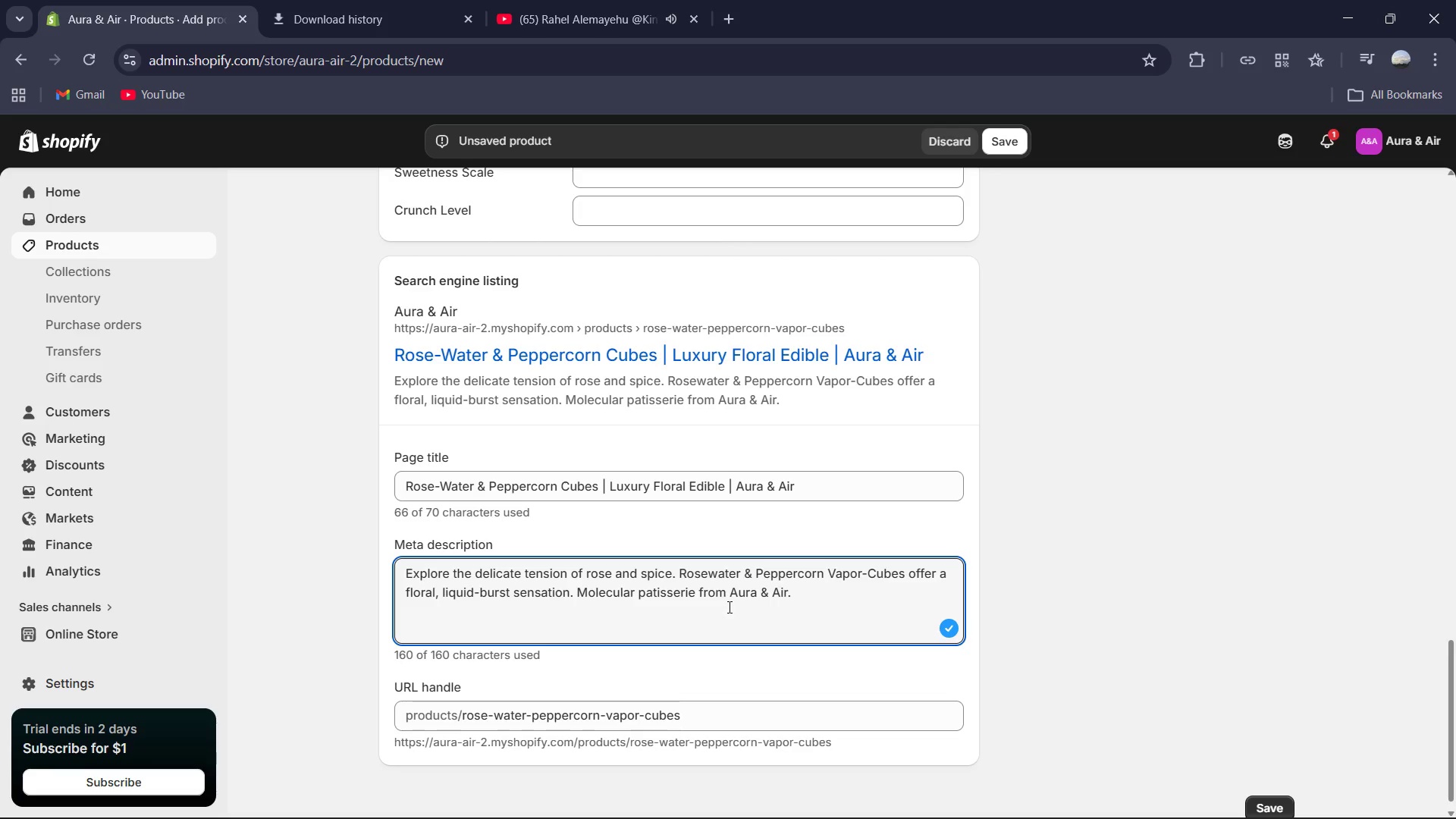 
key(Backspace)
 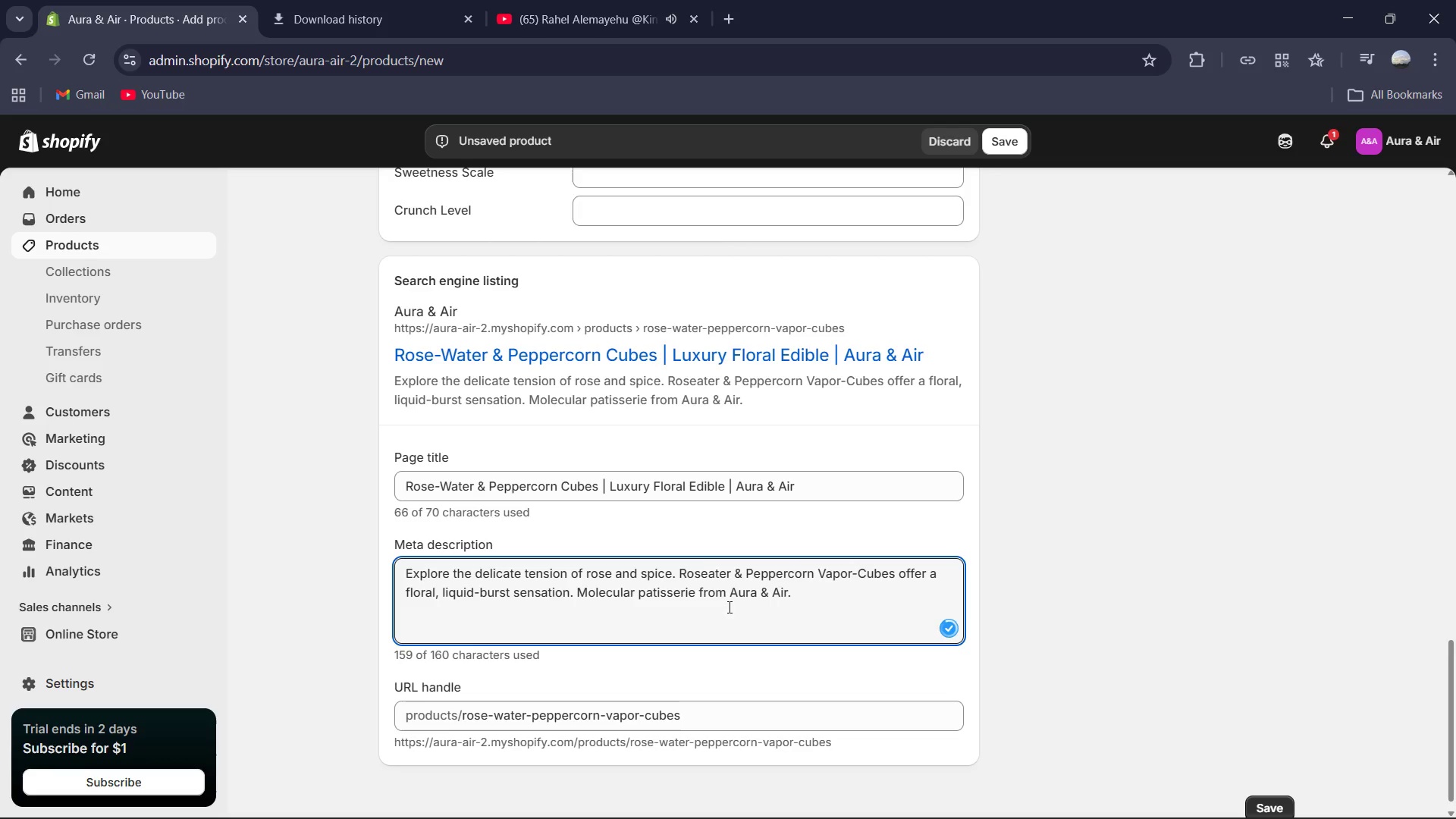 
key(Minus)
 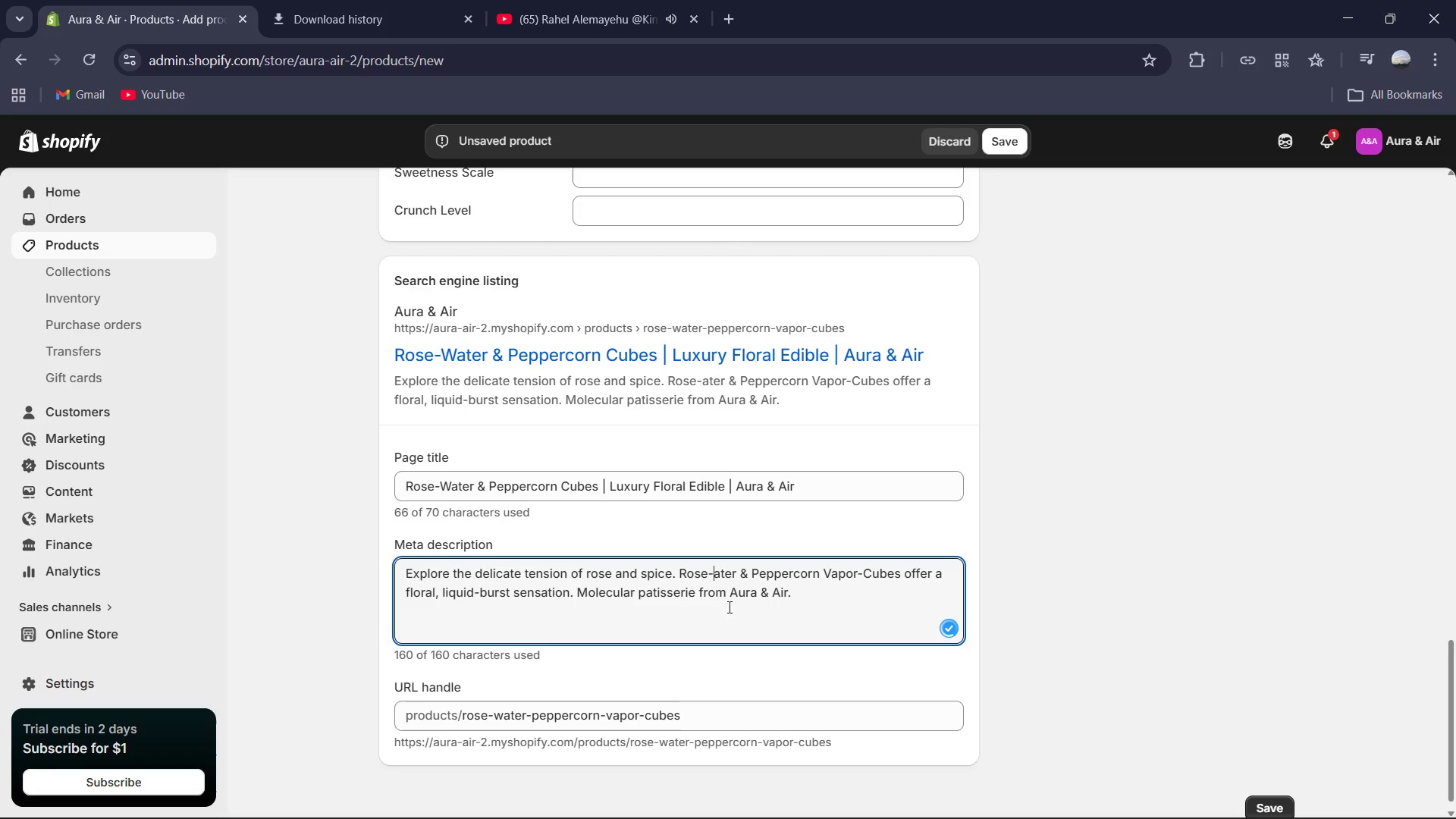 
key(Shift+ShiftRight)
 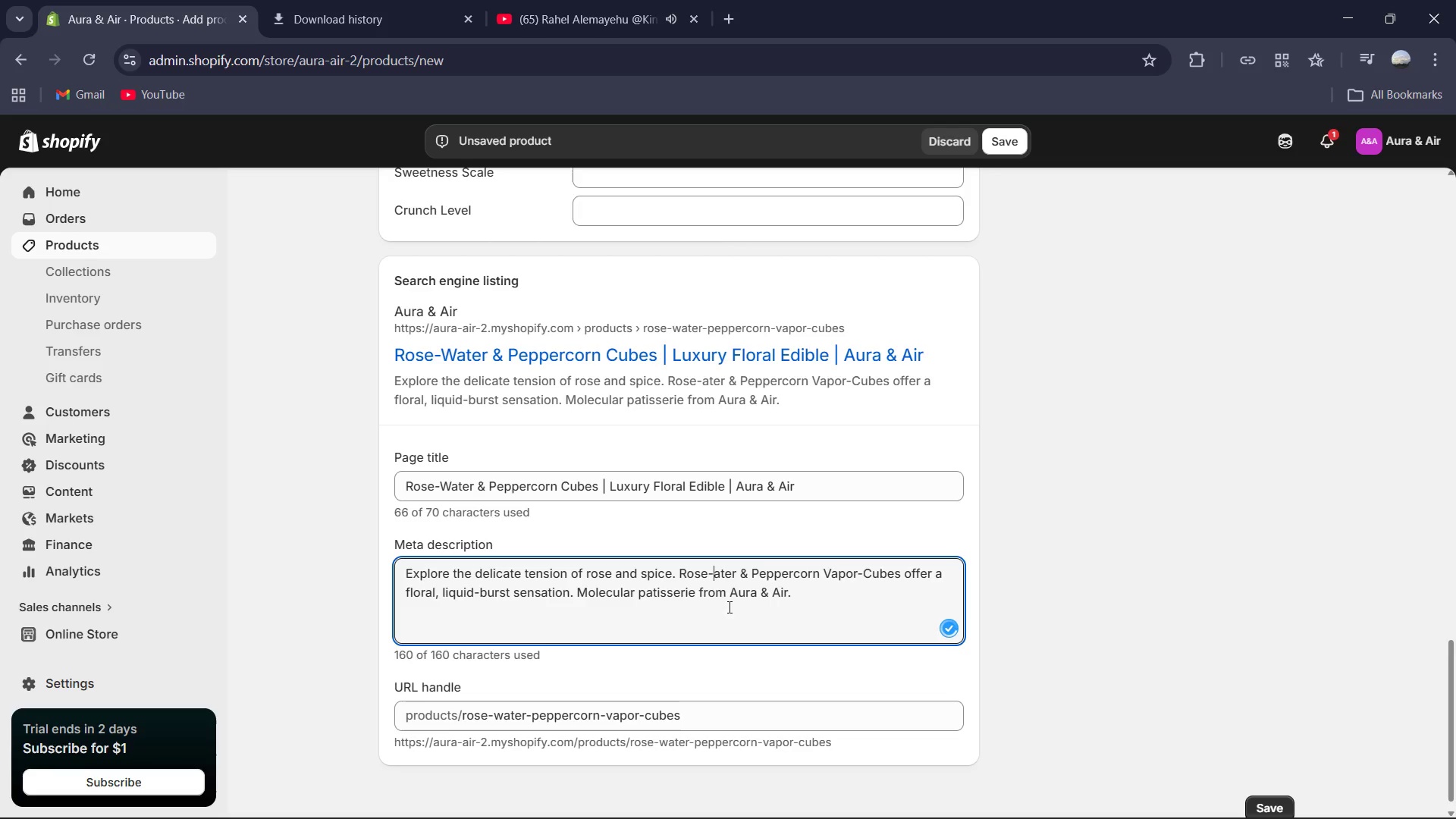 
key(Shift+W)
 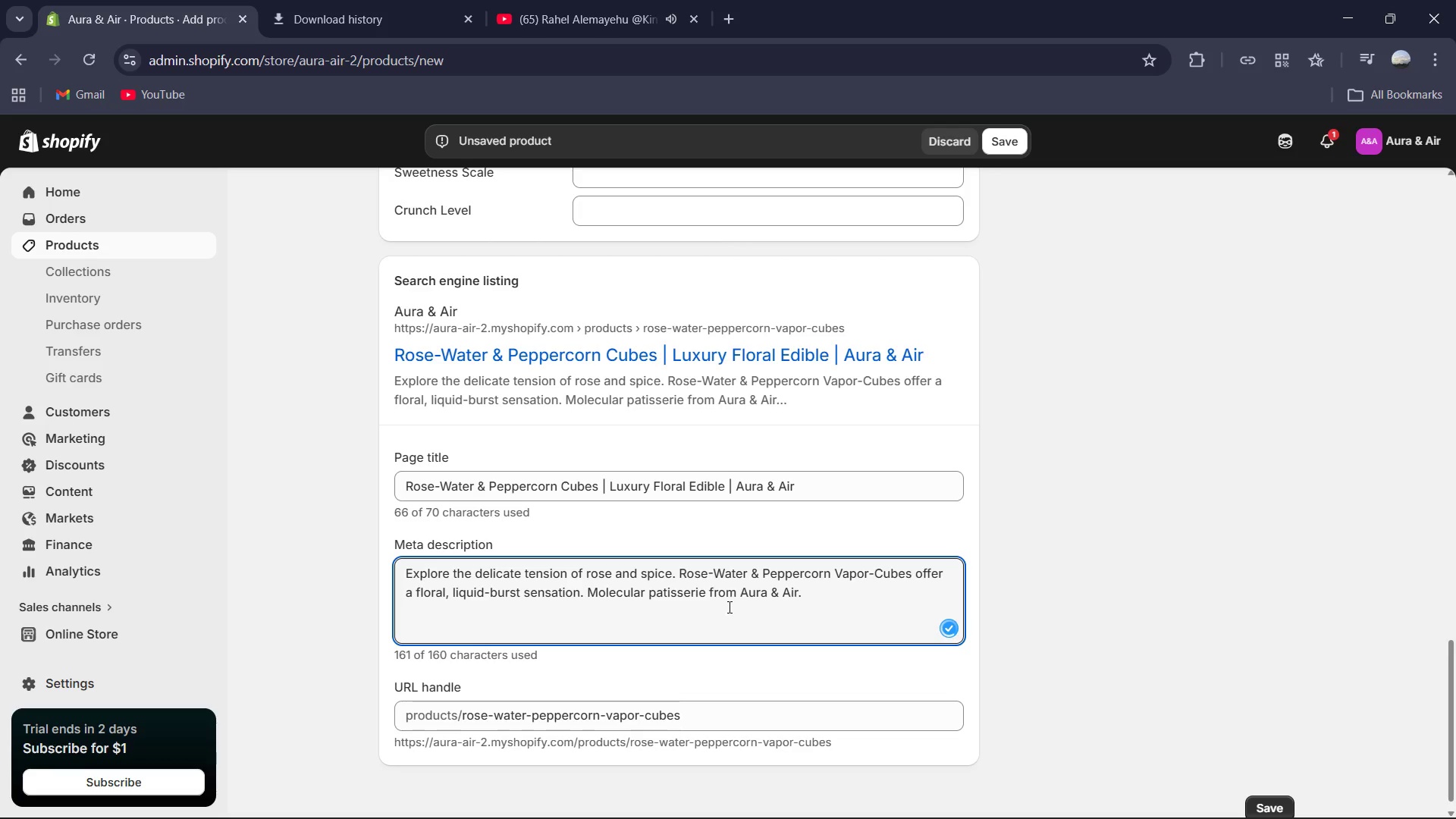 
left_click([717, 629])
 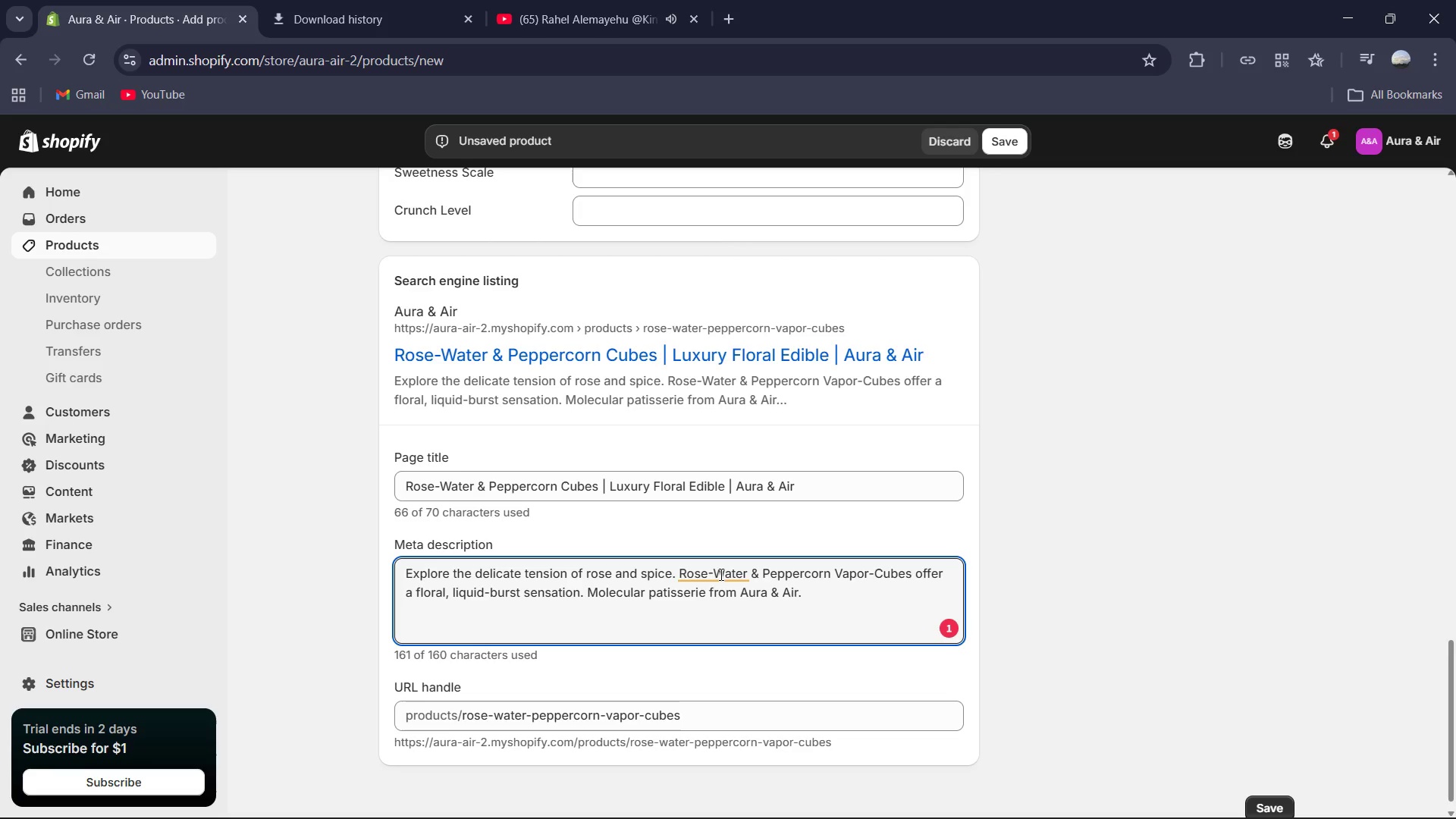 
left_click([720, 574])
 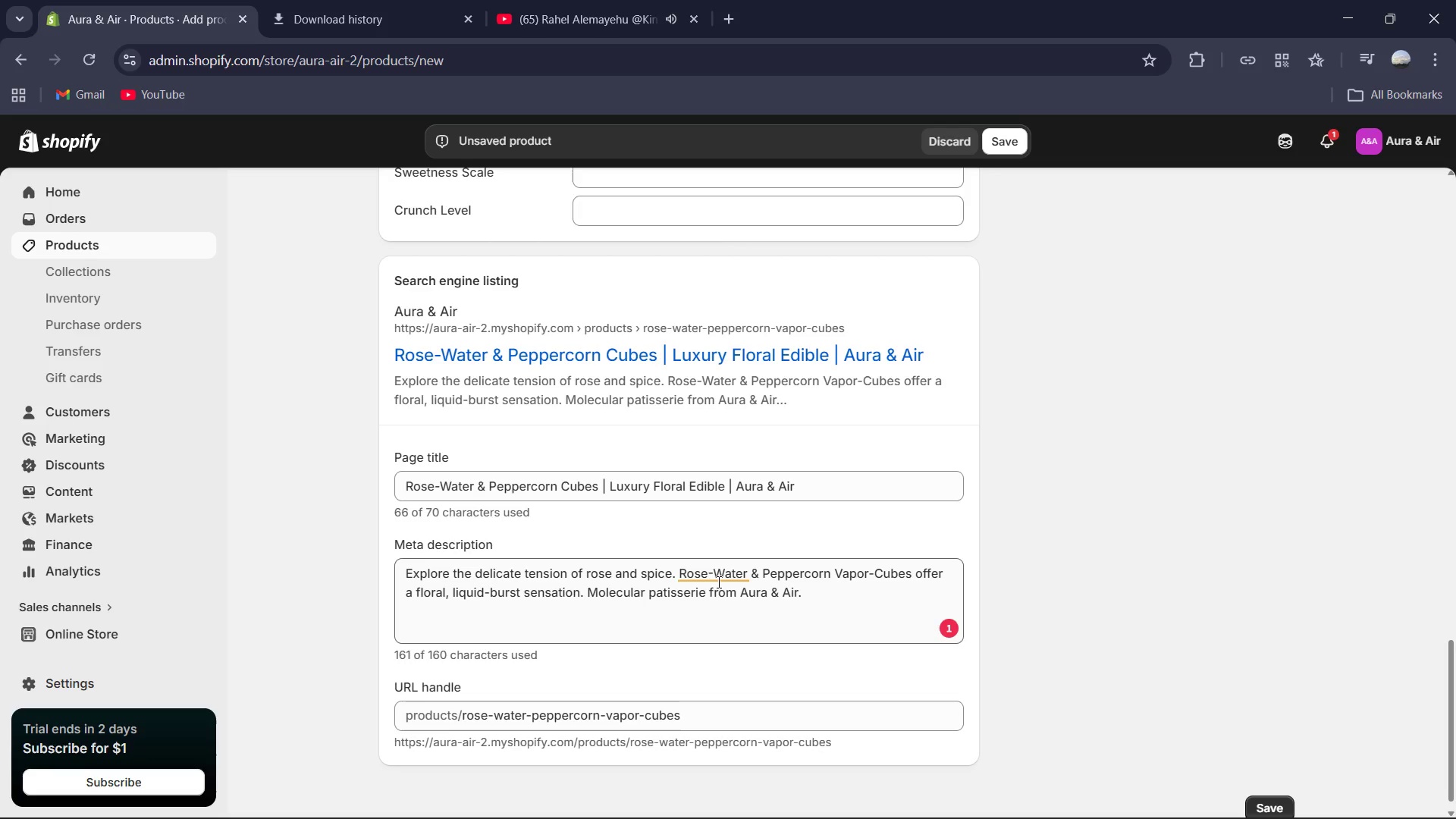 
left_click([799, 695])
 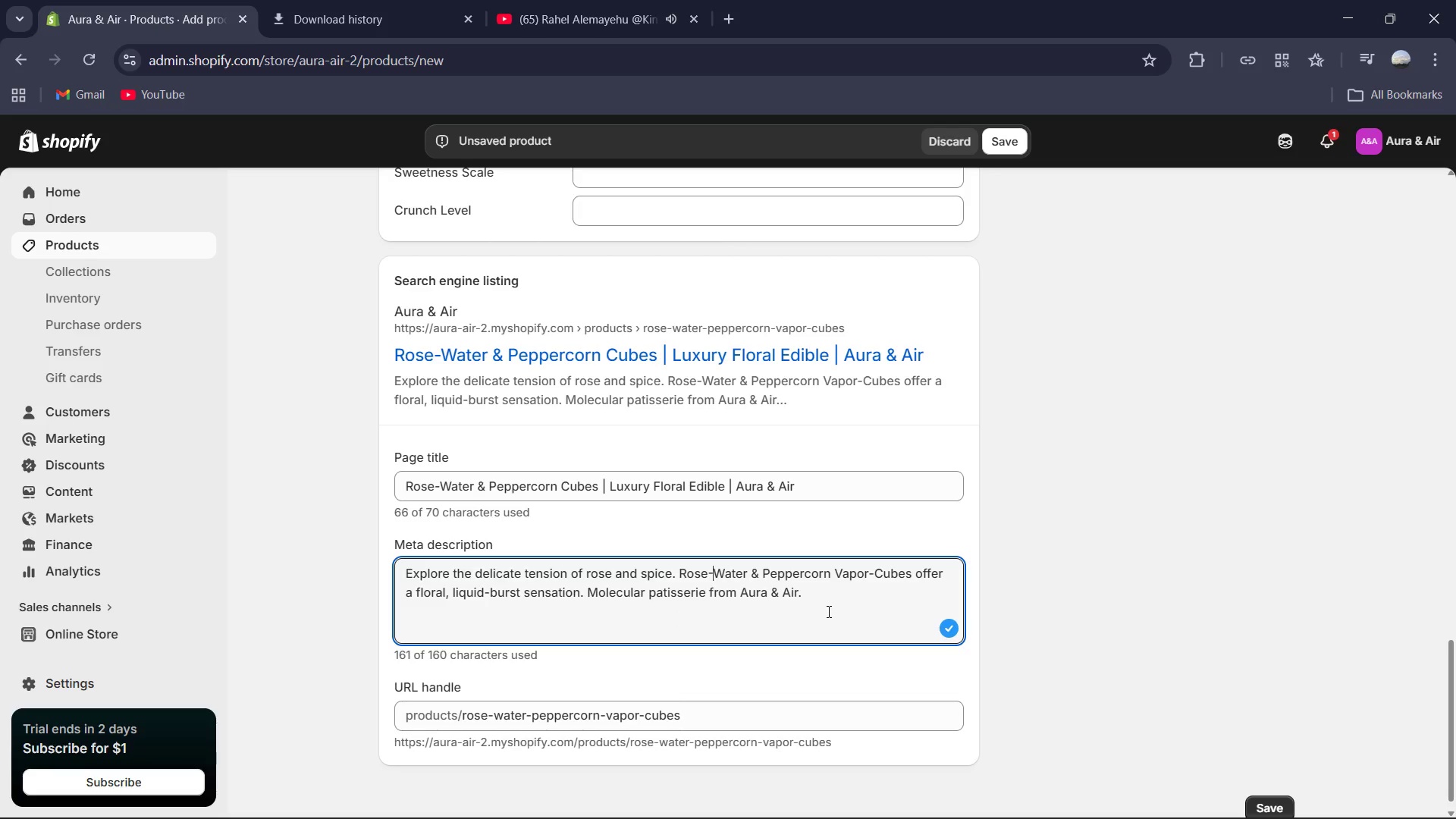 
left_click([827, 604])
 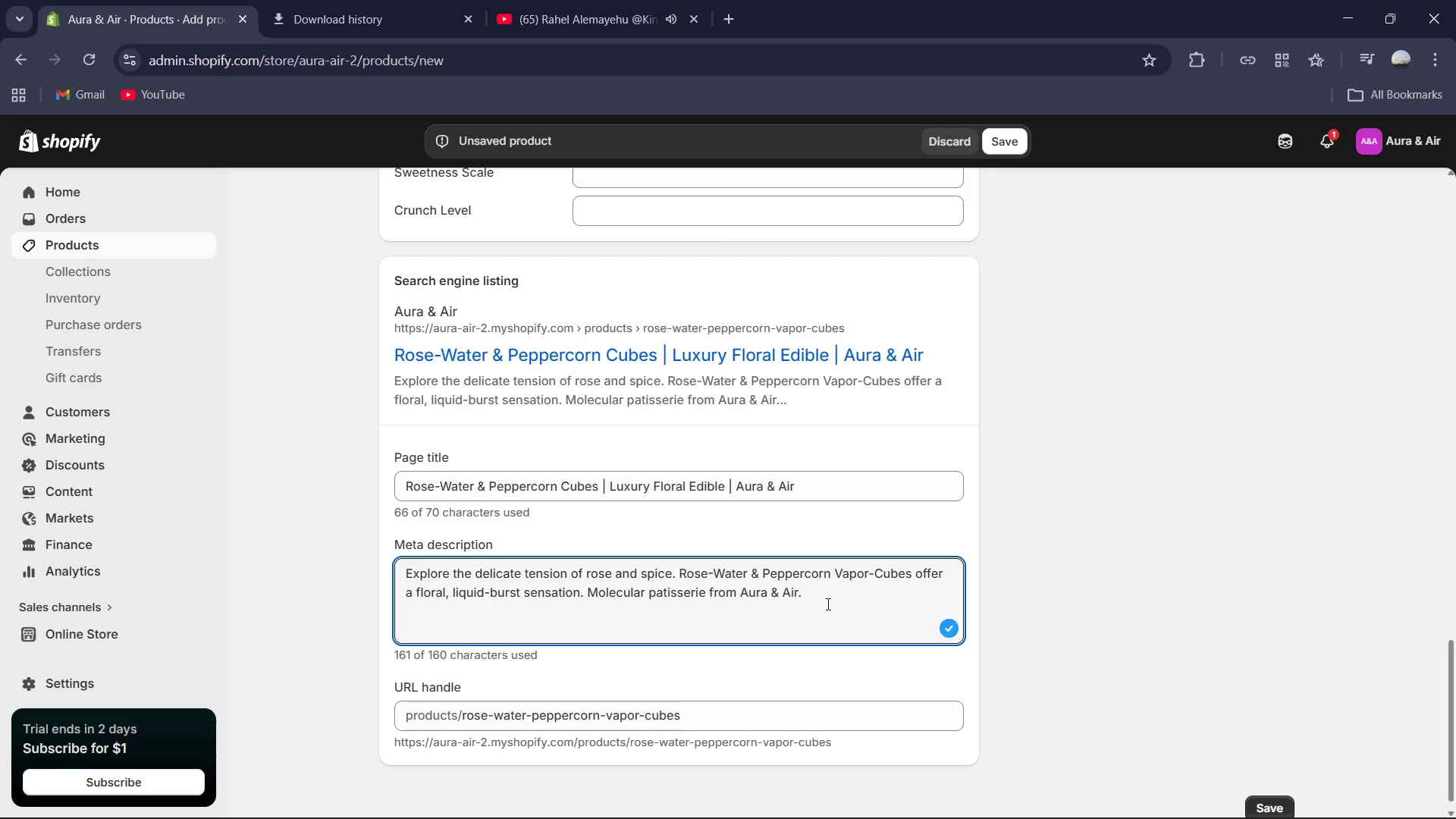 
key(Backspace)
 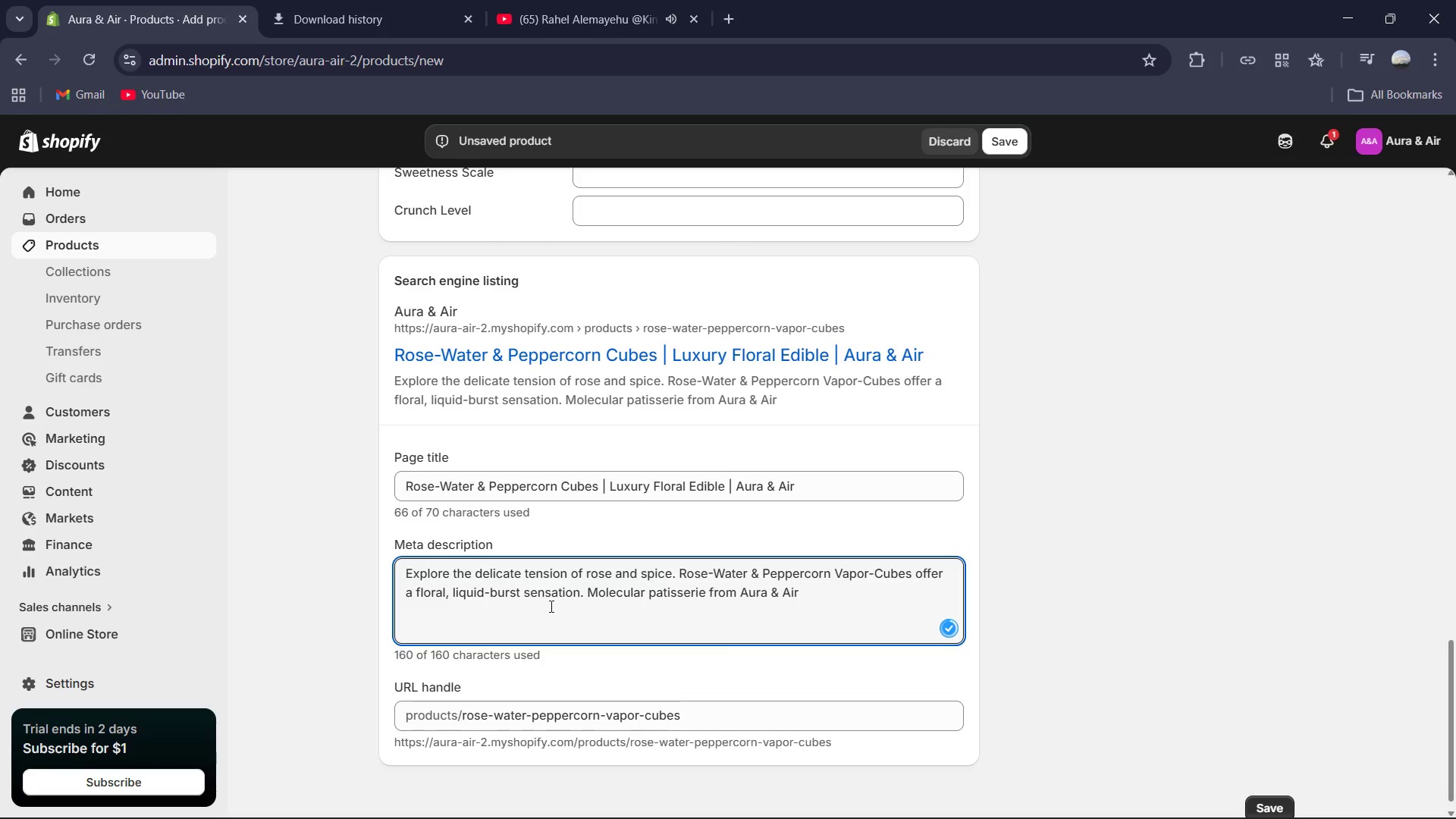 
scroll: coordinate [639, 408], scroll_direction: up, amount: 10.0
 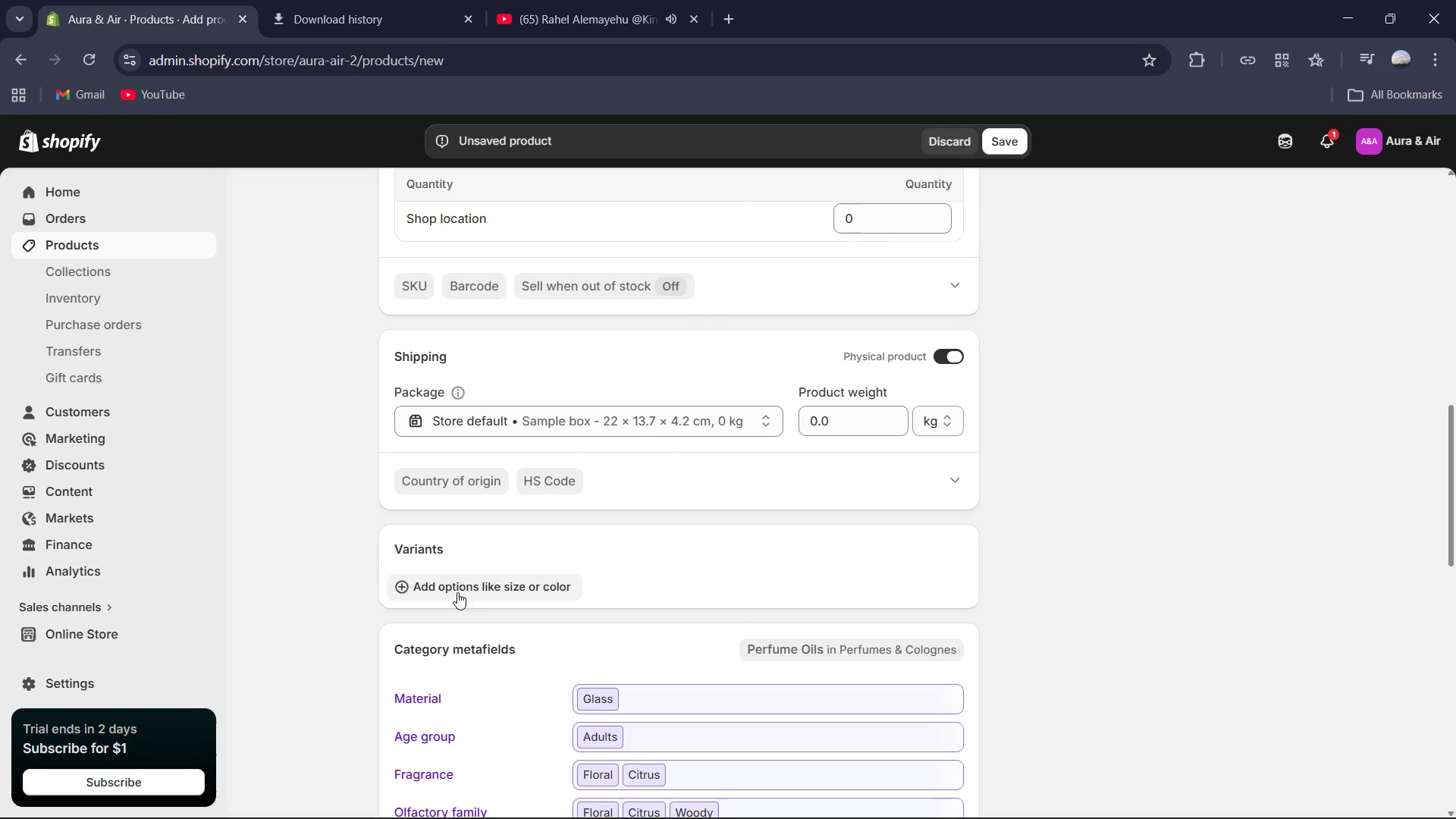 
left_click([461, 588])
 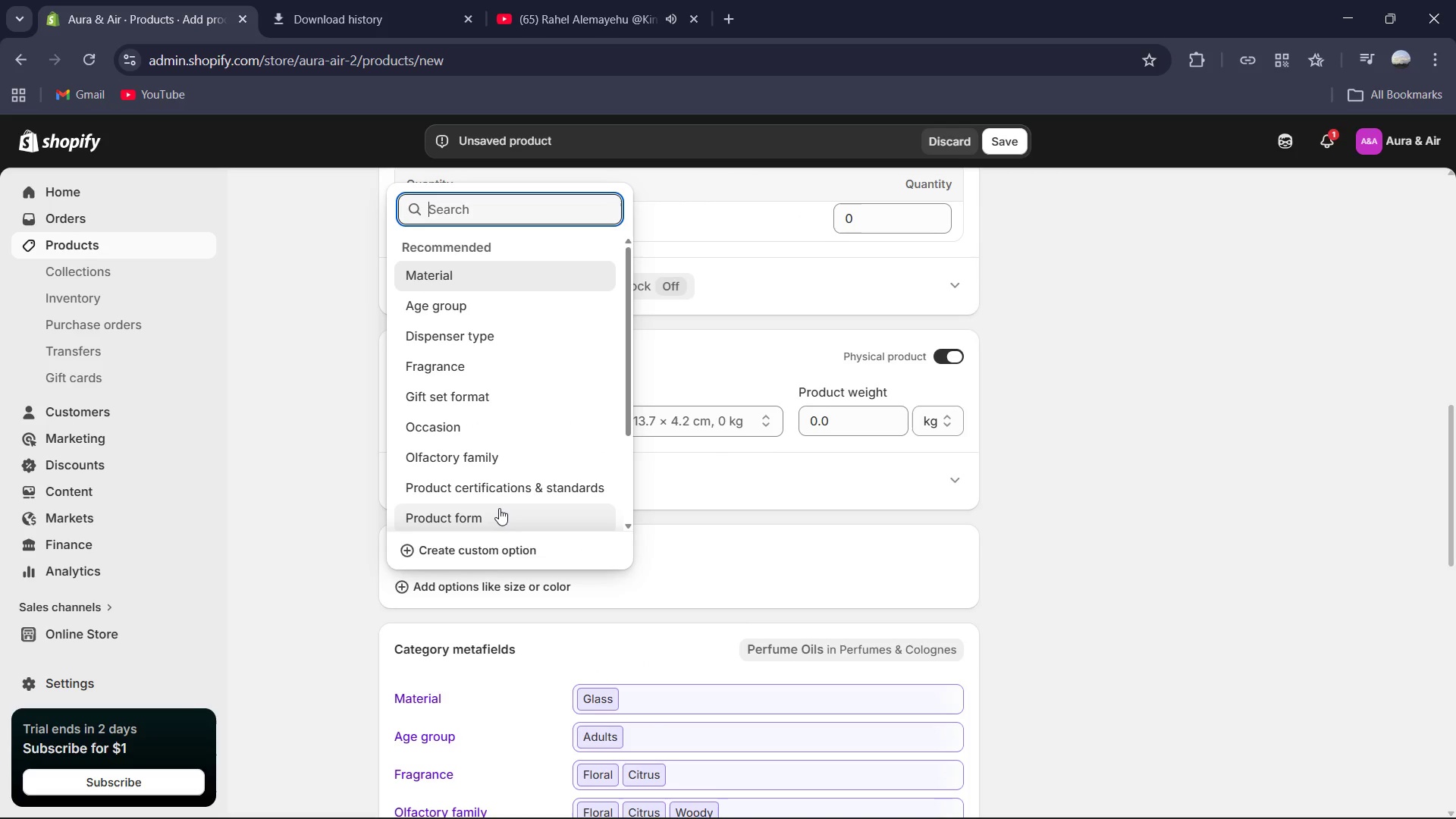 
type(Experience Type)
 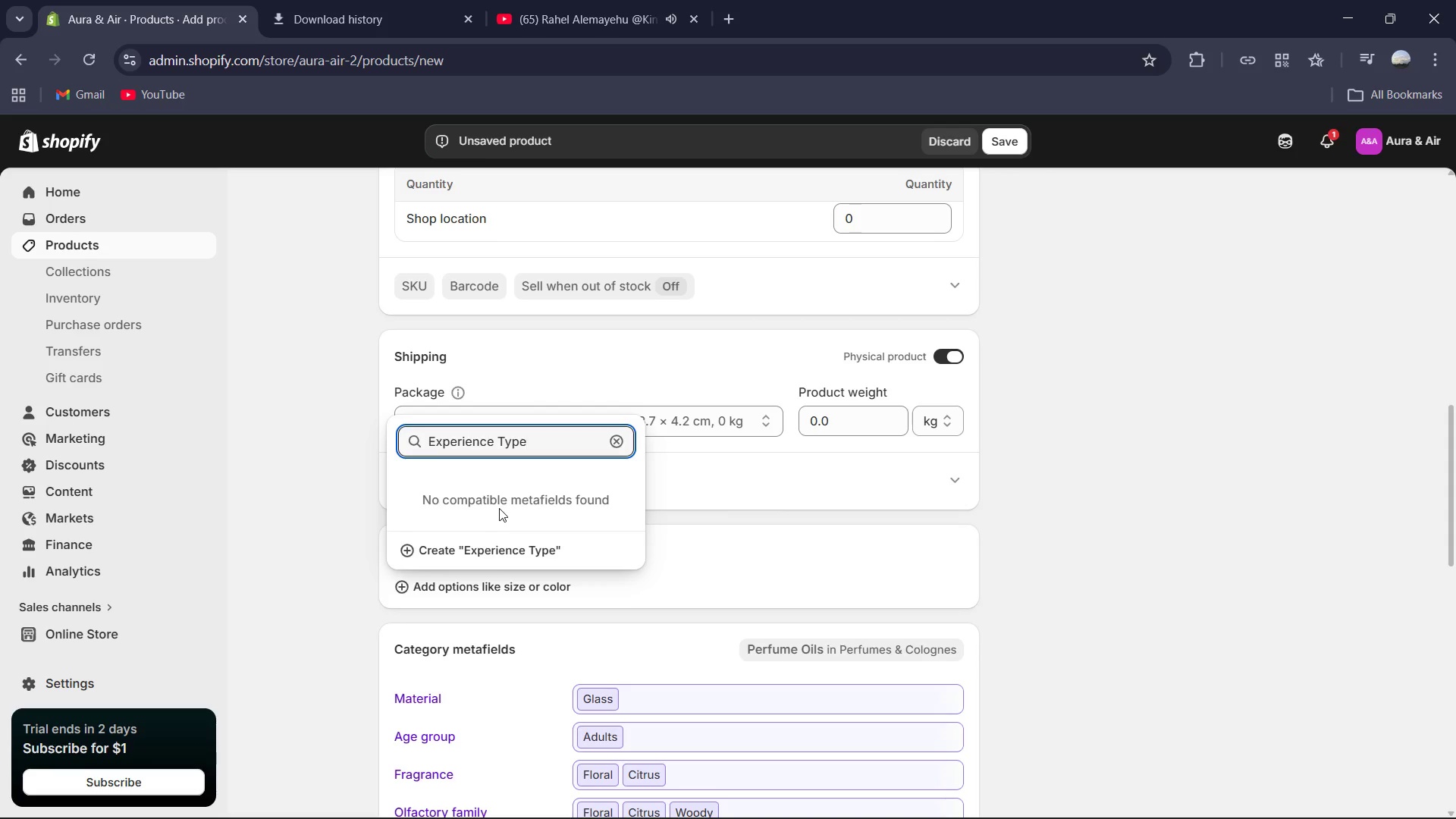 
left_click([485, 555])
 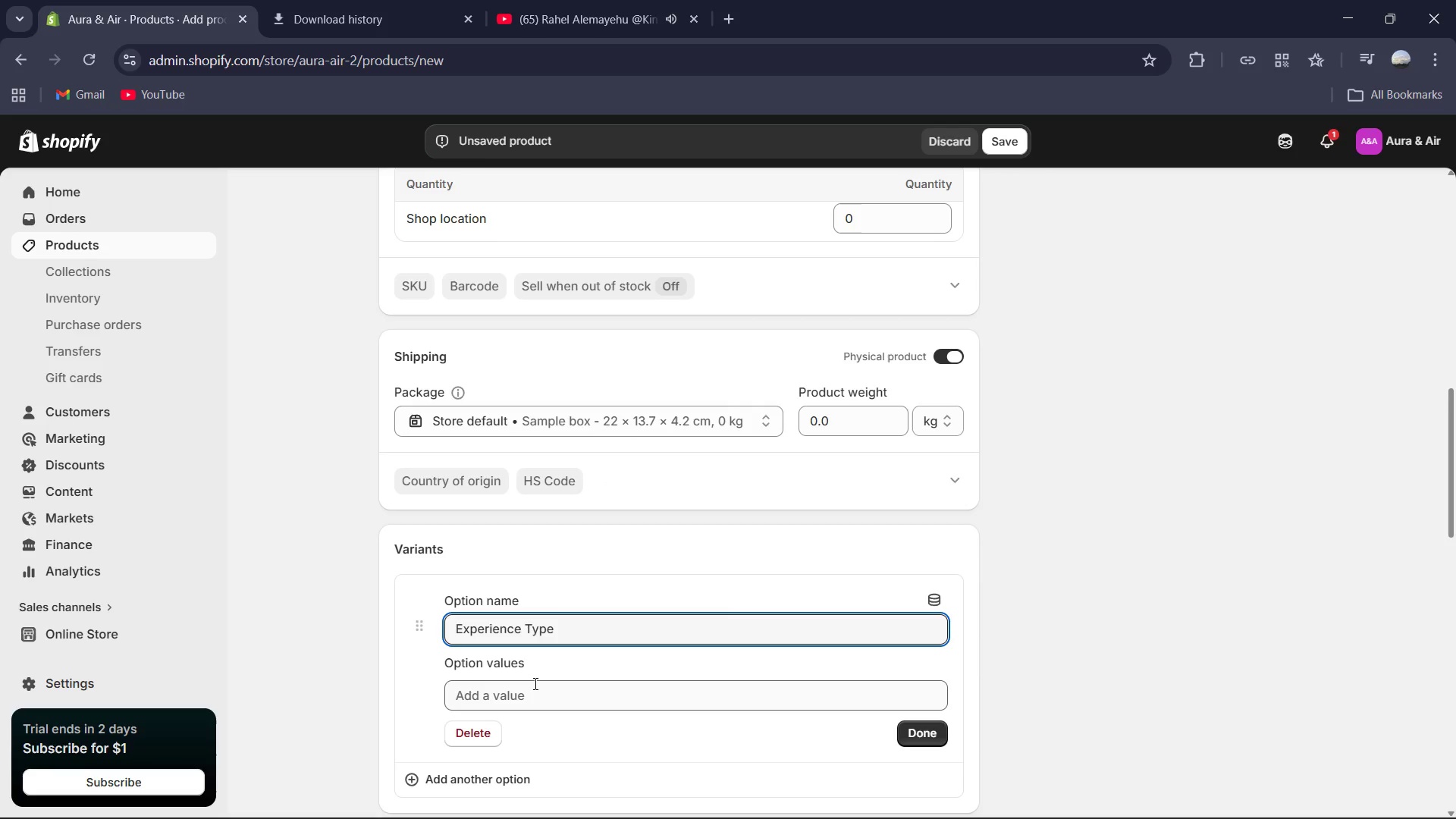 
left_click([534, 692])
 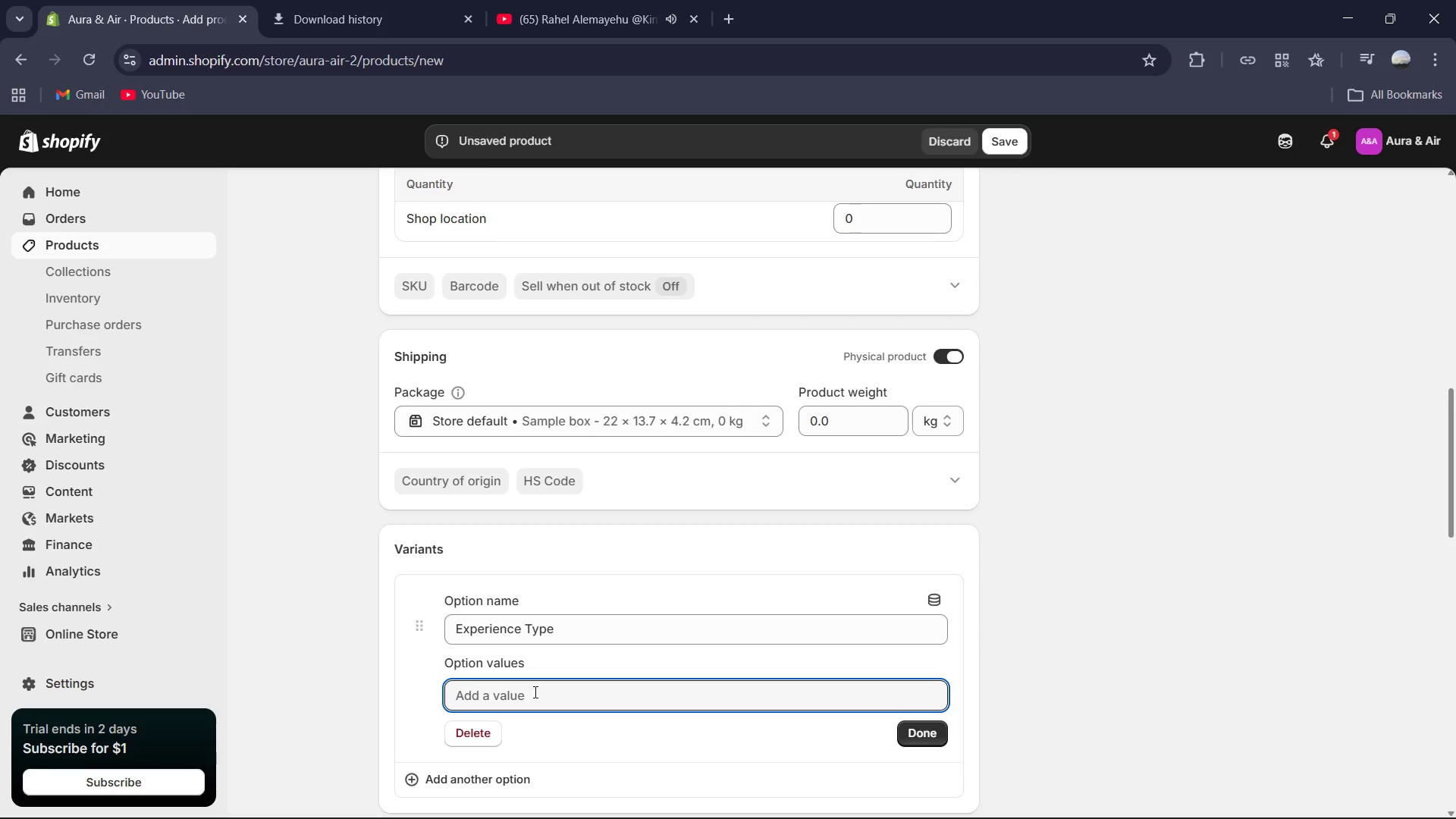 
type(Standard )
 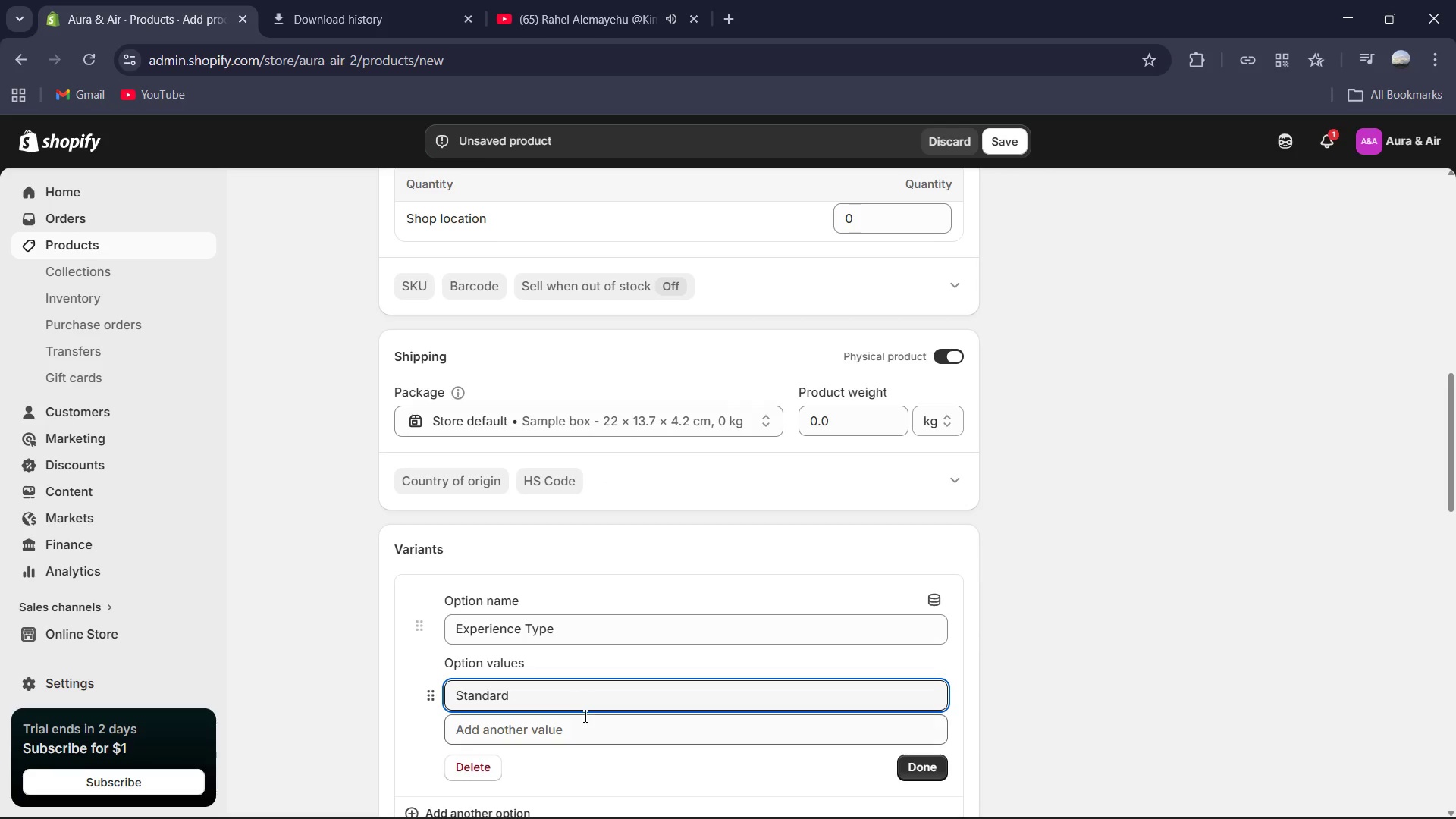 
left_click([584, 734])
 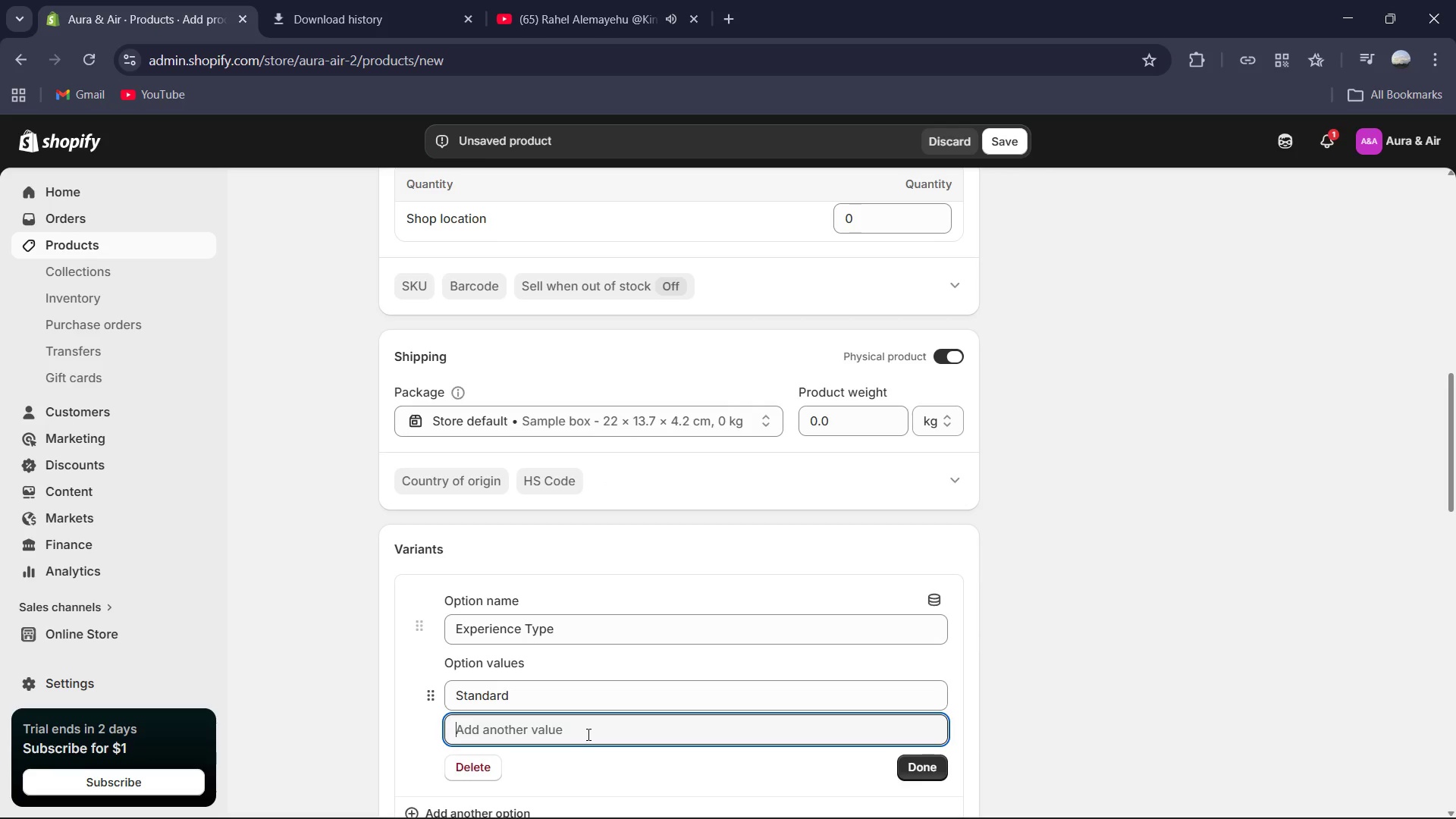 
type(F)
key(Backspace)
type(Gift Ritual )
 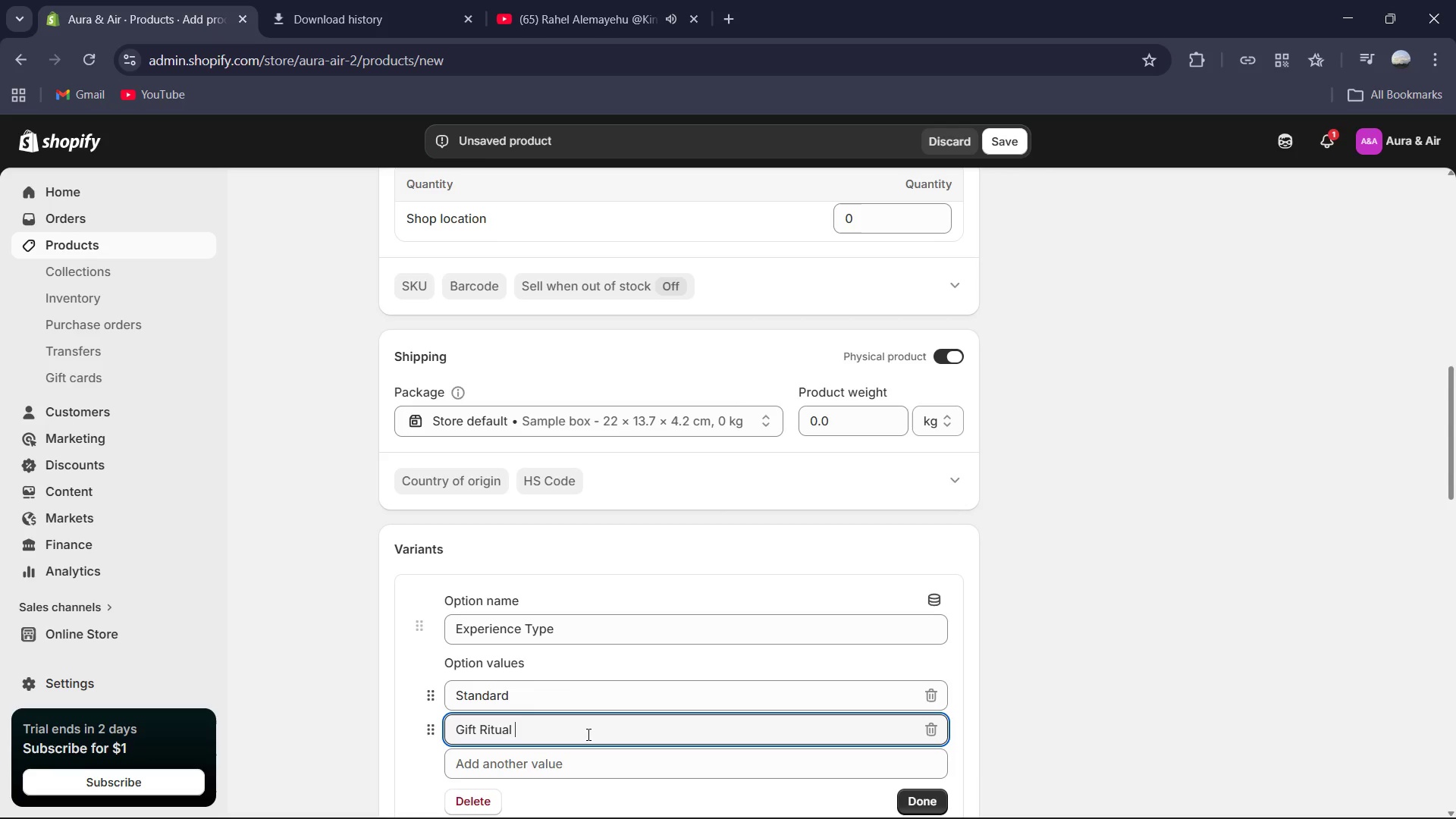 
scroll: coordinate [764, 679], scroll_direction: down, amount: 1.0
 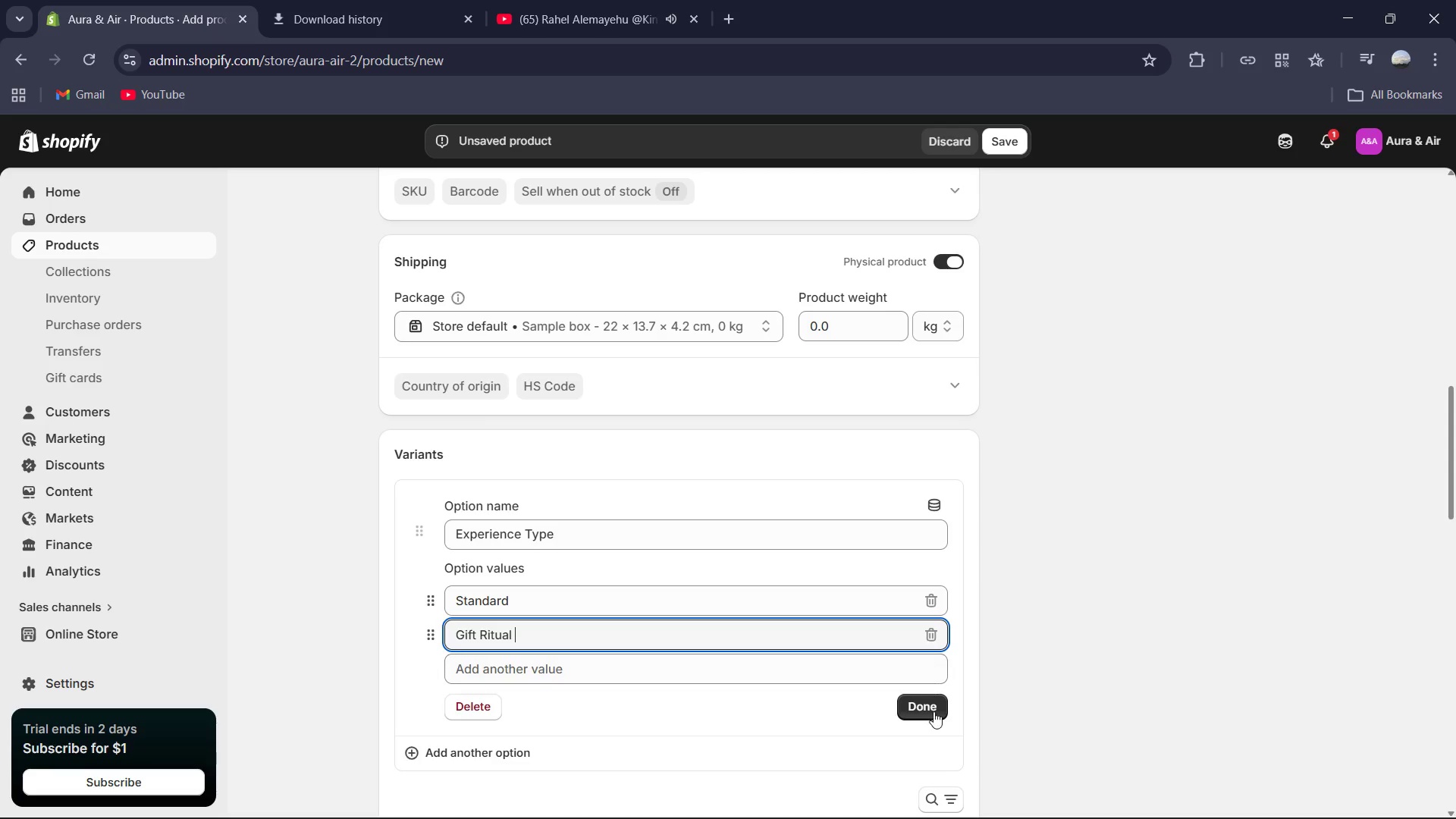 
left_click([933, 712])
 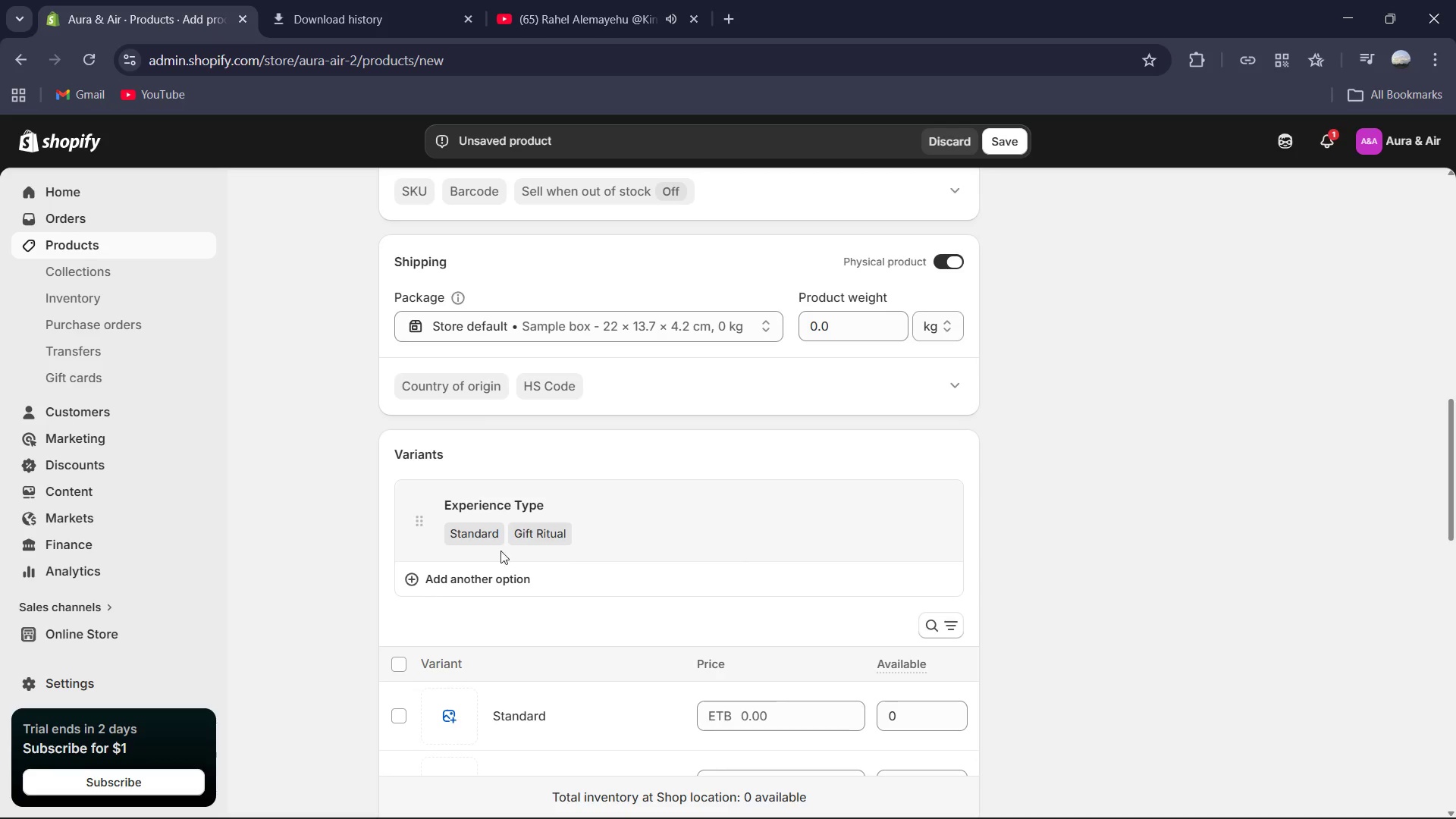 
left_click([455, 577])
 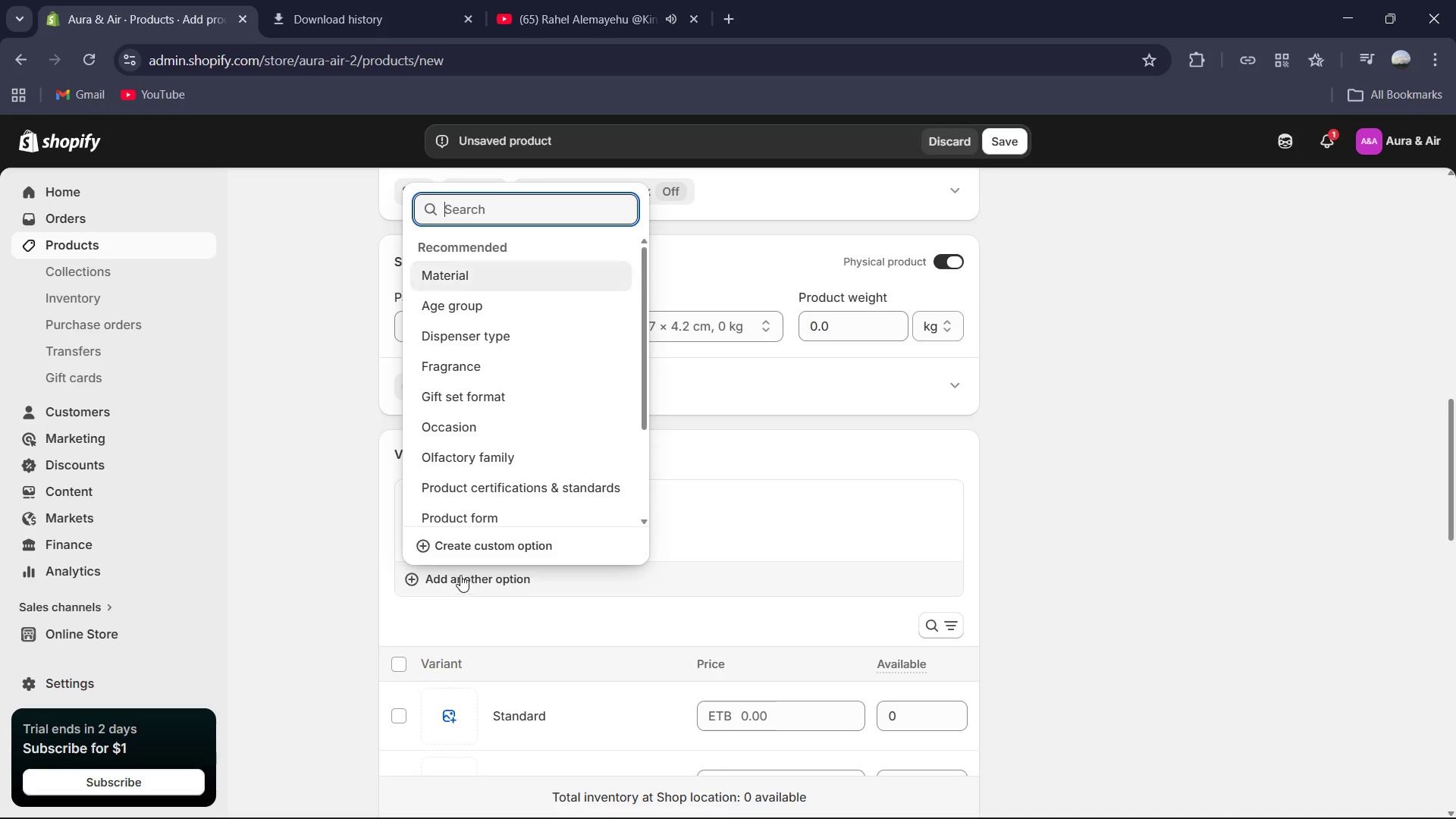 
scroll: coordinate [475, 567], scroll_direction: down, amount: 2.0
 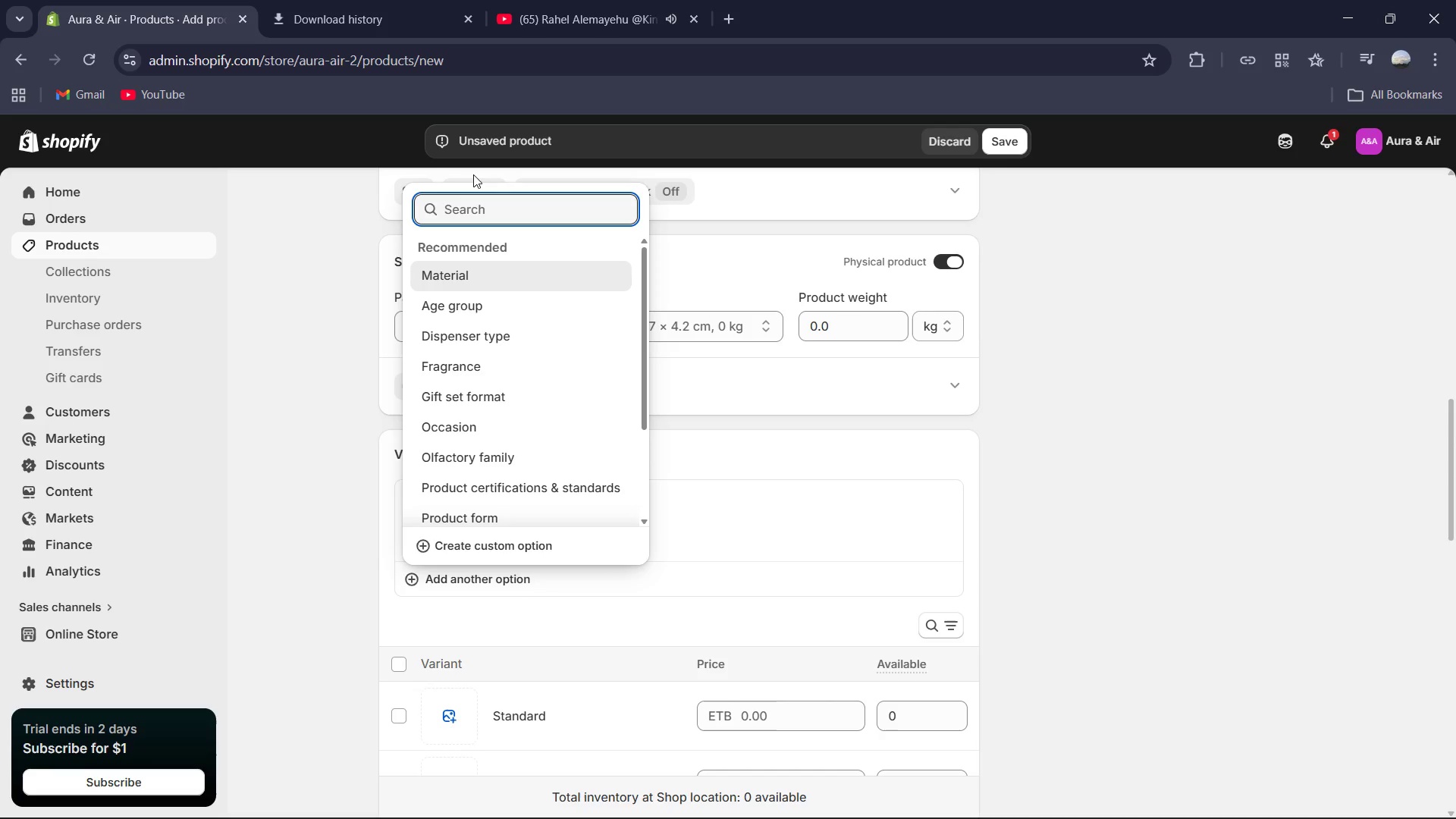 
type(Frqu)
key(Backspace)
key(Backspace)
type(equency)
 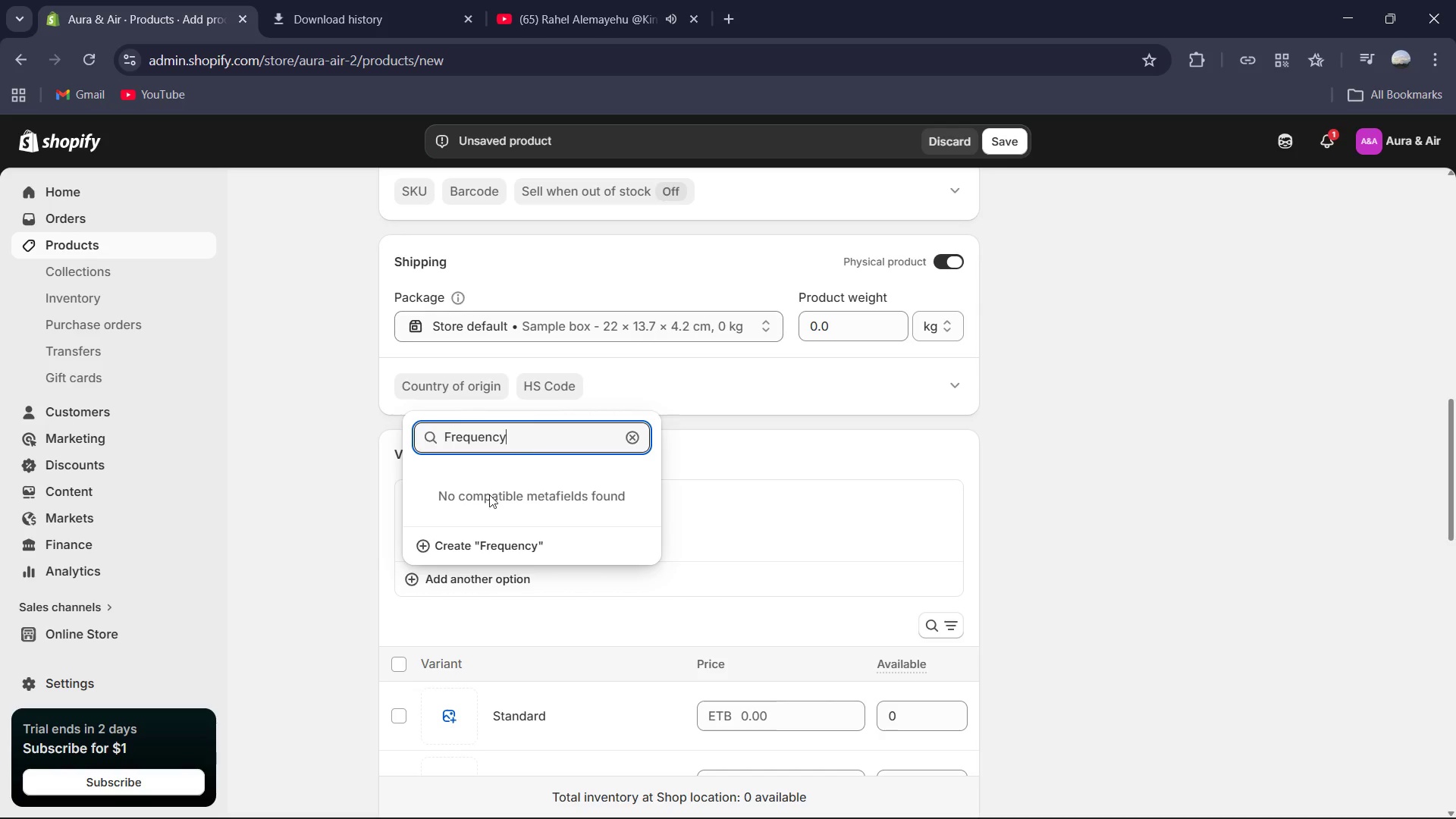 
left_click([472, 546])
 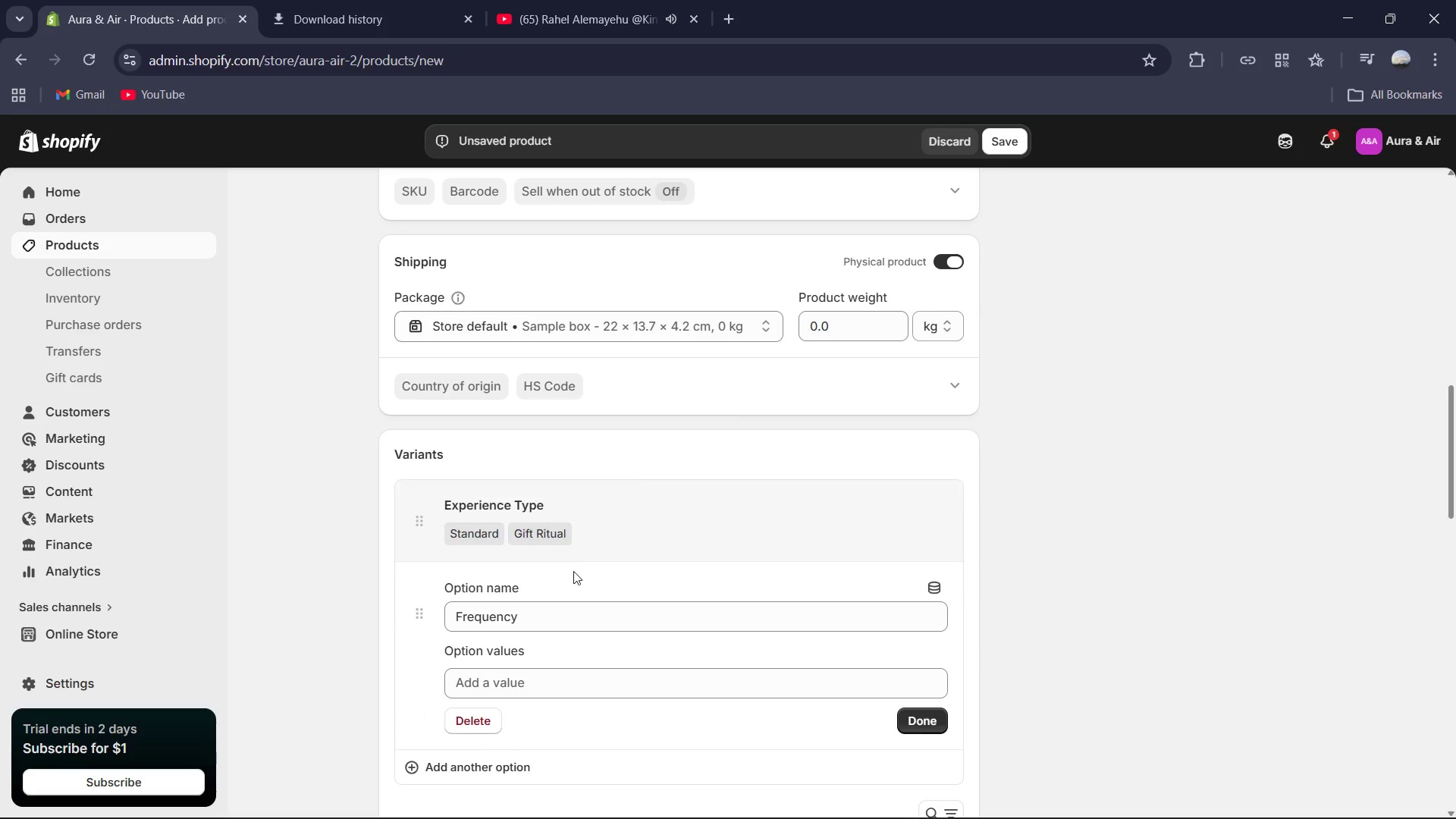 
left_click([554, 683])
 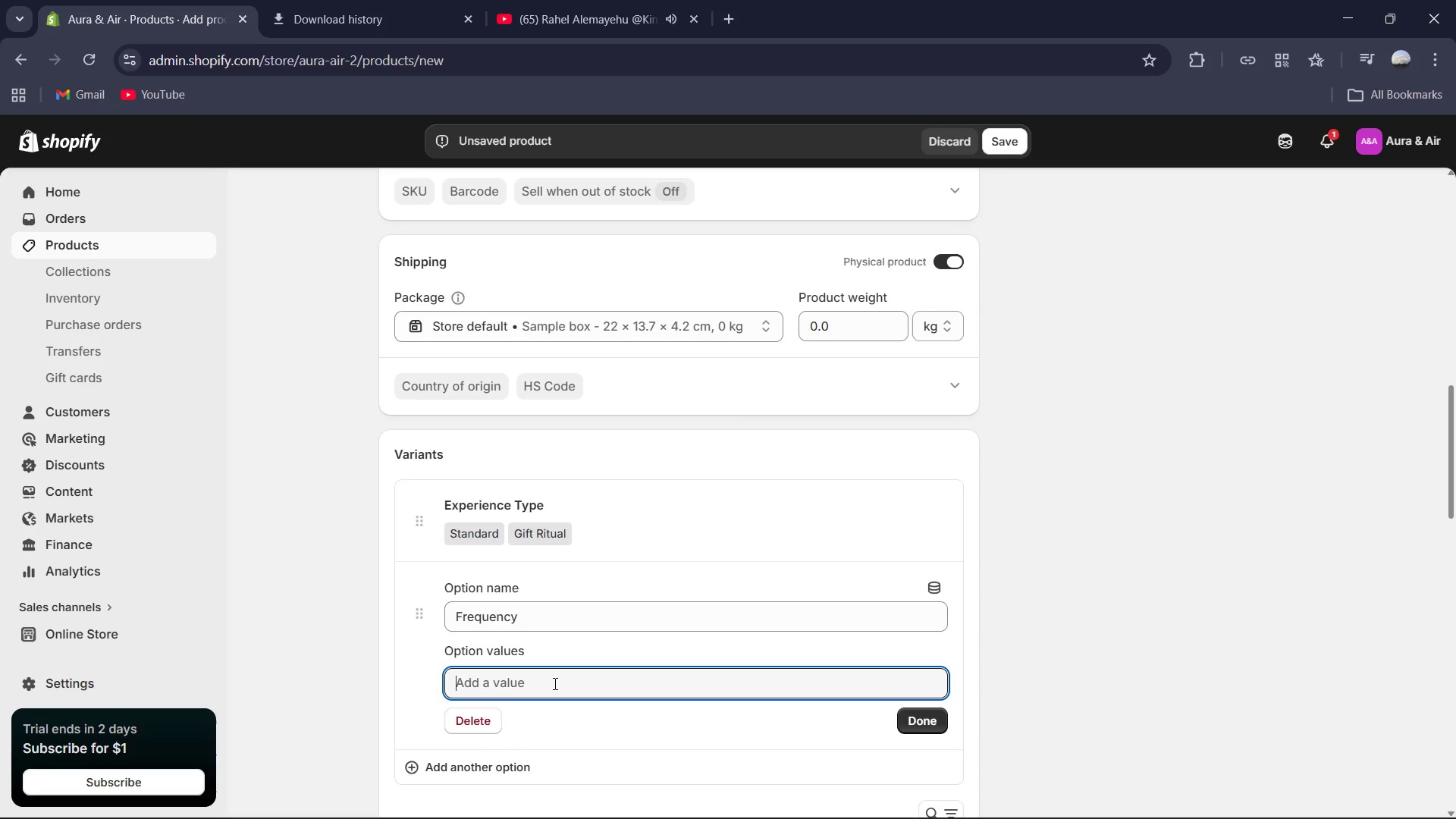 
type(One-time)
 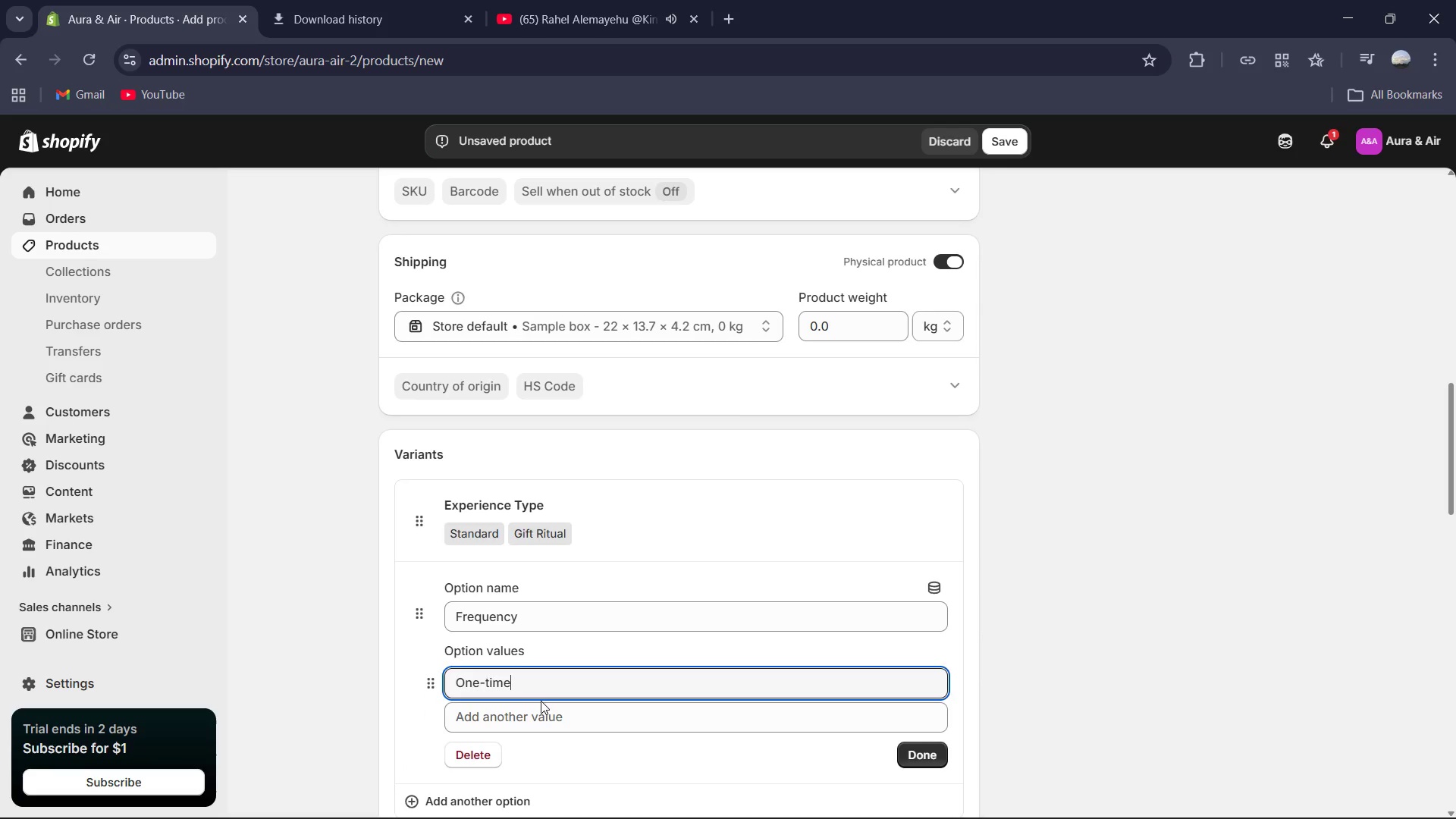 
double_click([544, 706])
 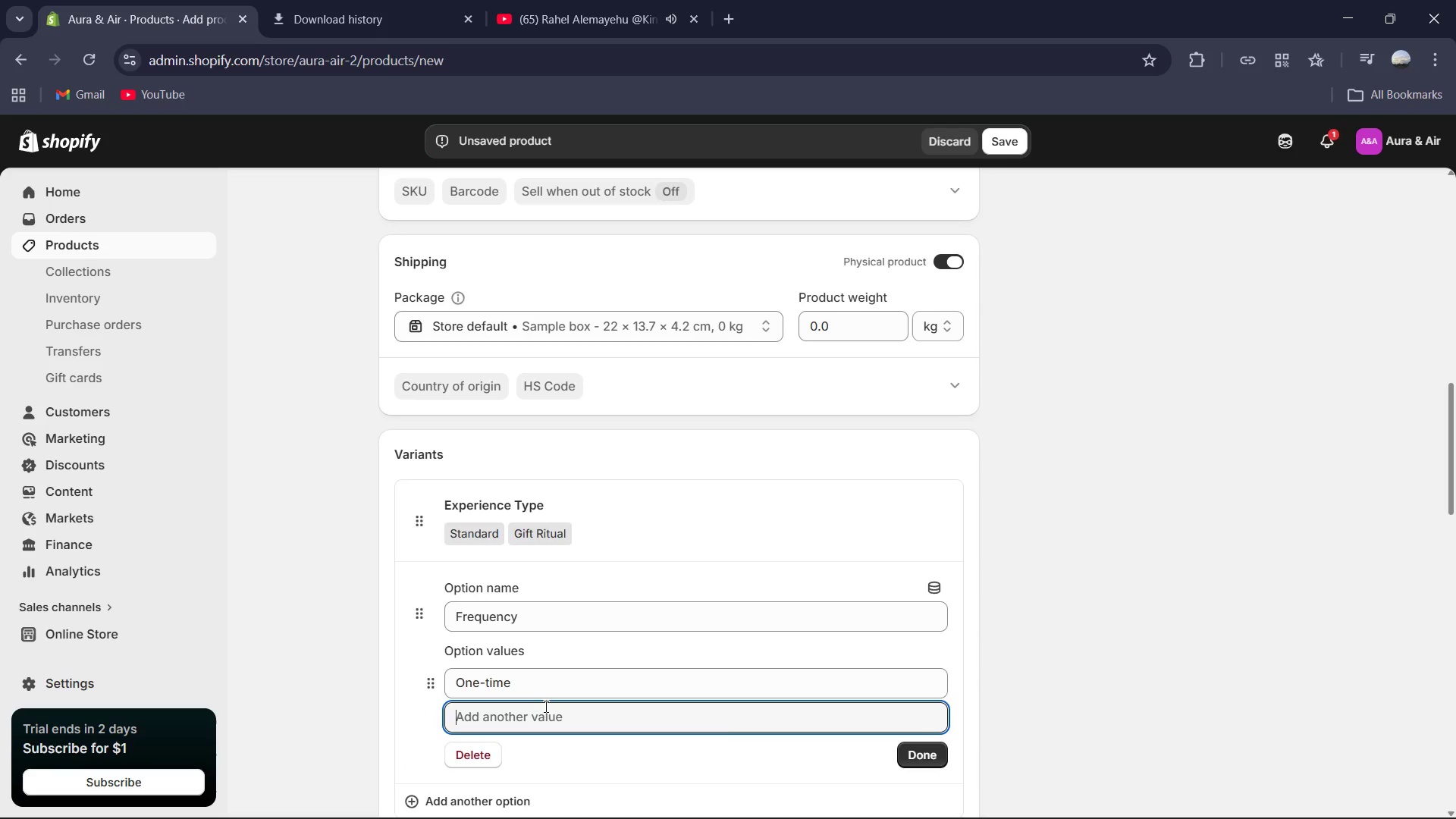 
type(Memeber)
key(Backspace)
key(Backspace)
key(Backspace)
key(Backspace)
type(bership)
 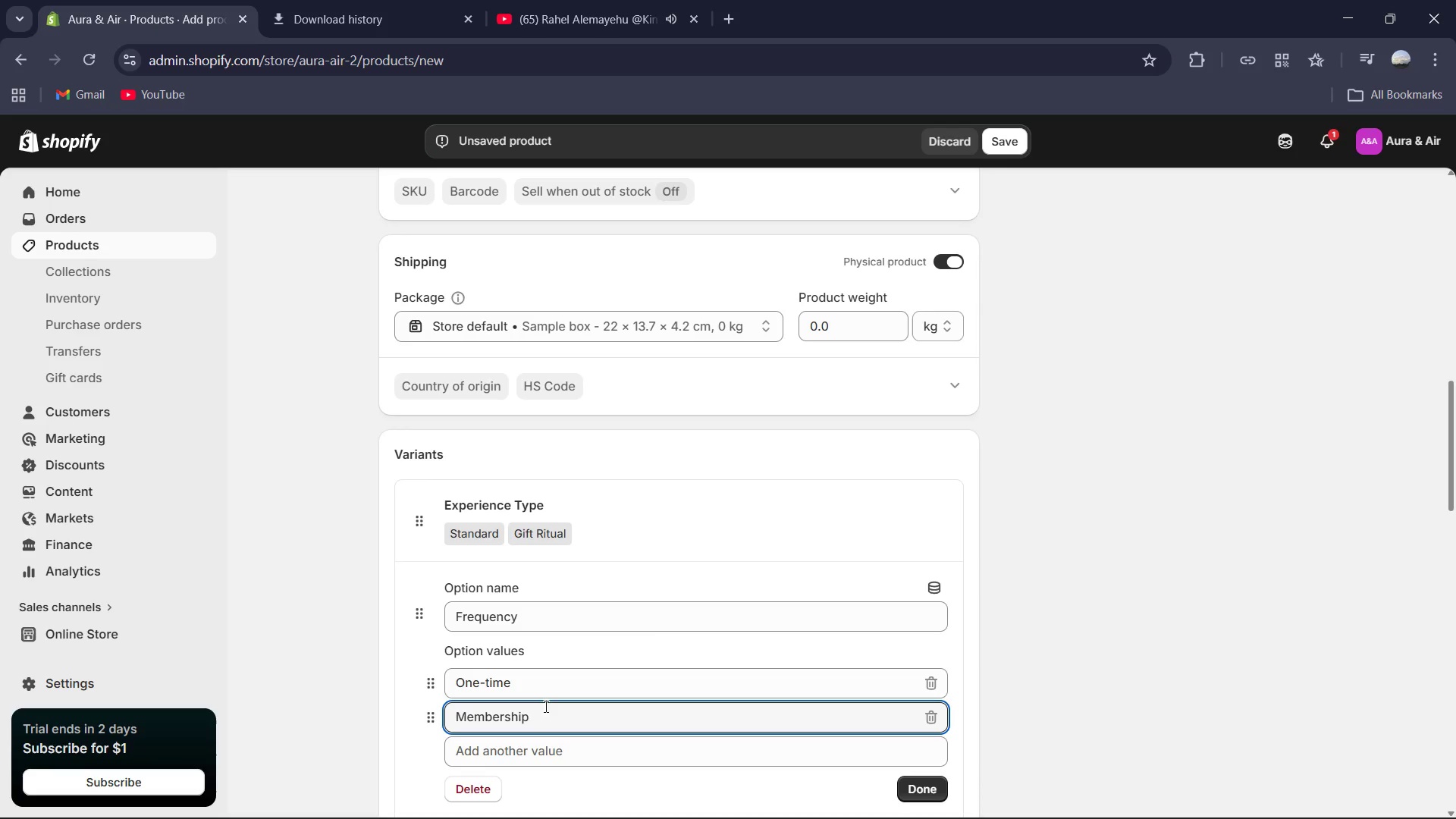 
scroll: coordinate [871, 563], scroll_direction: down, amount: 2.0
 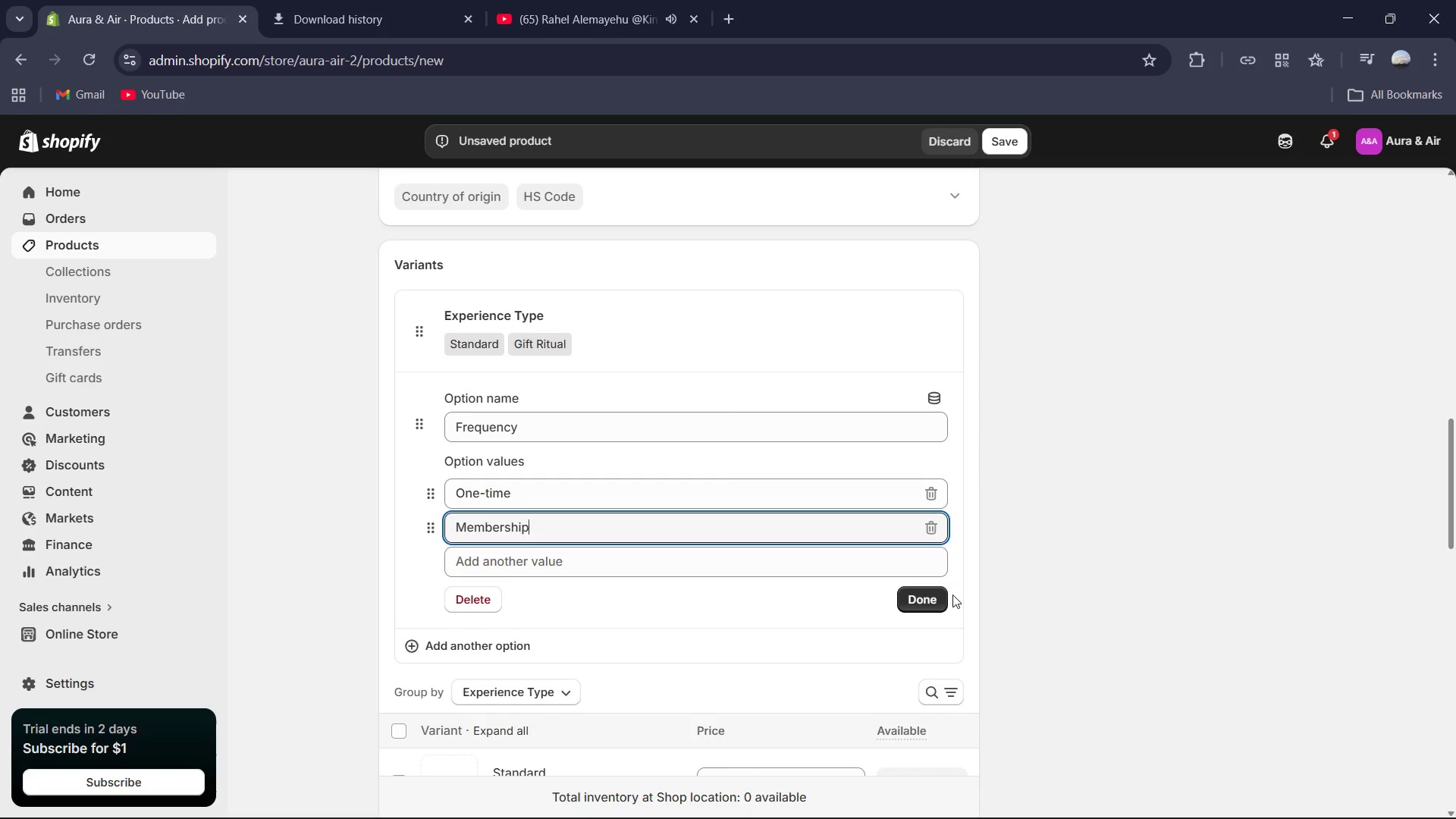 
left_click([926, 597])
 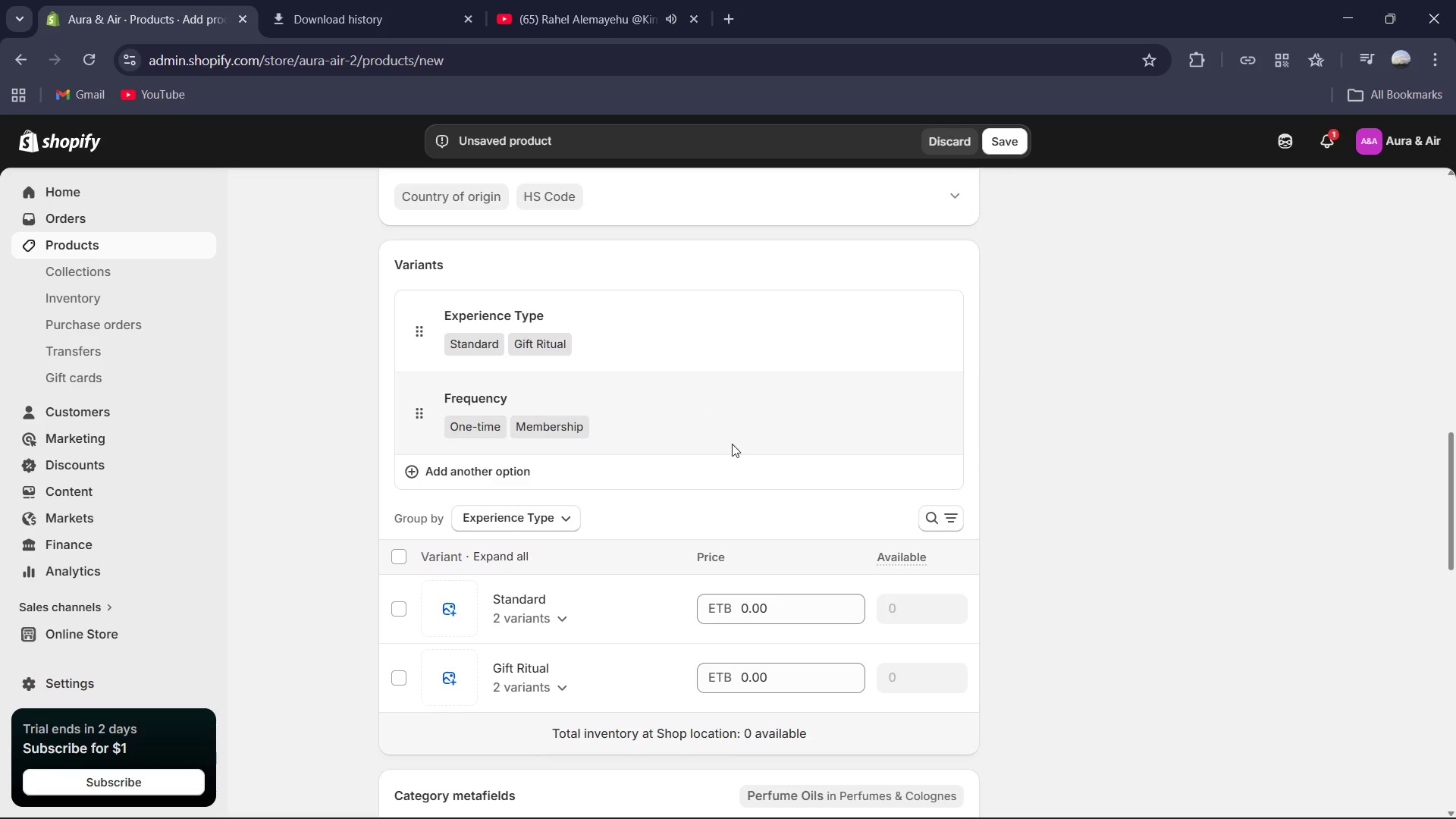 
left_click([561, 616])
 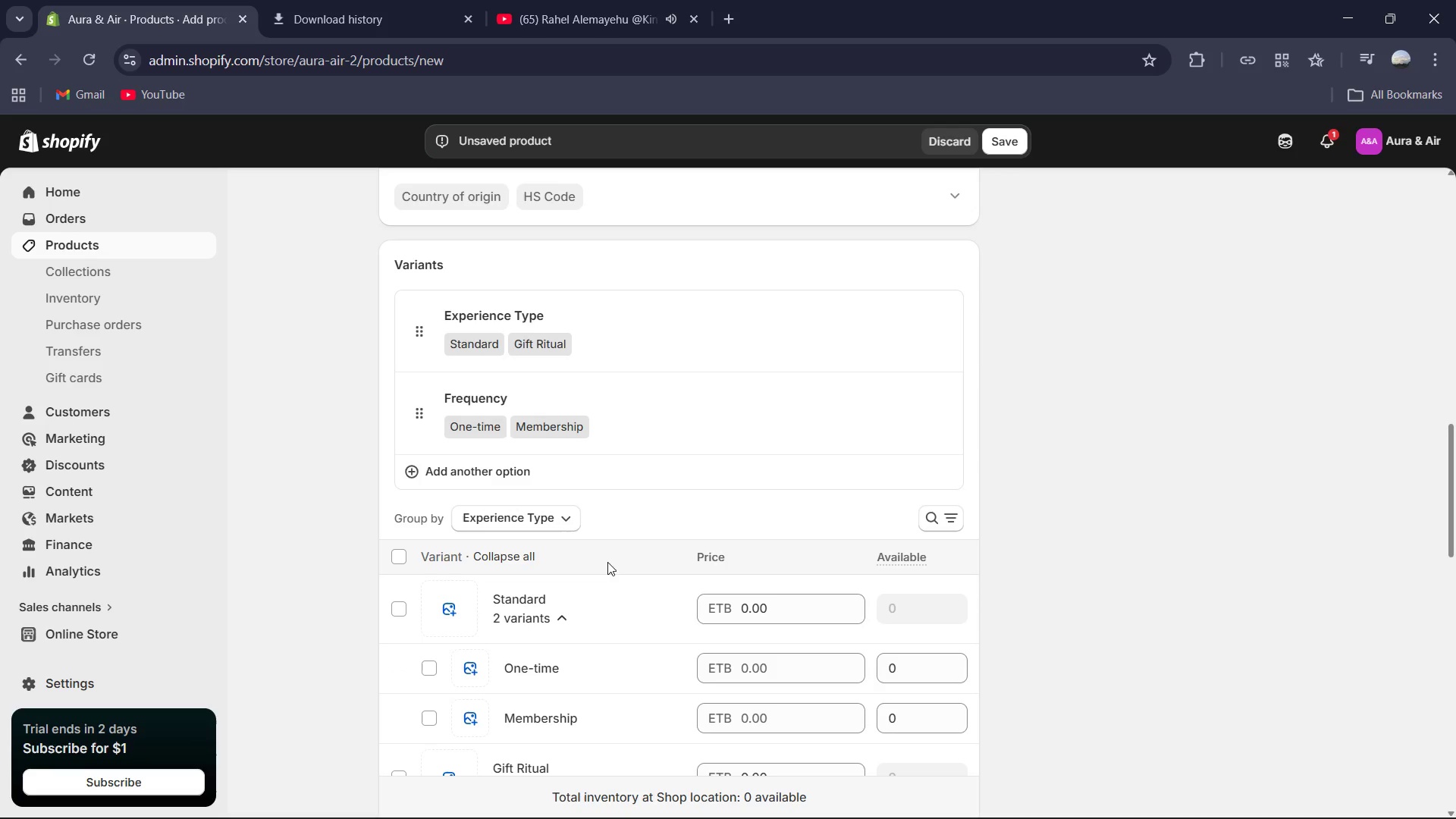 
scroll: coordinate [632, 592], scroll_direction: down, amount: 1.0
 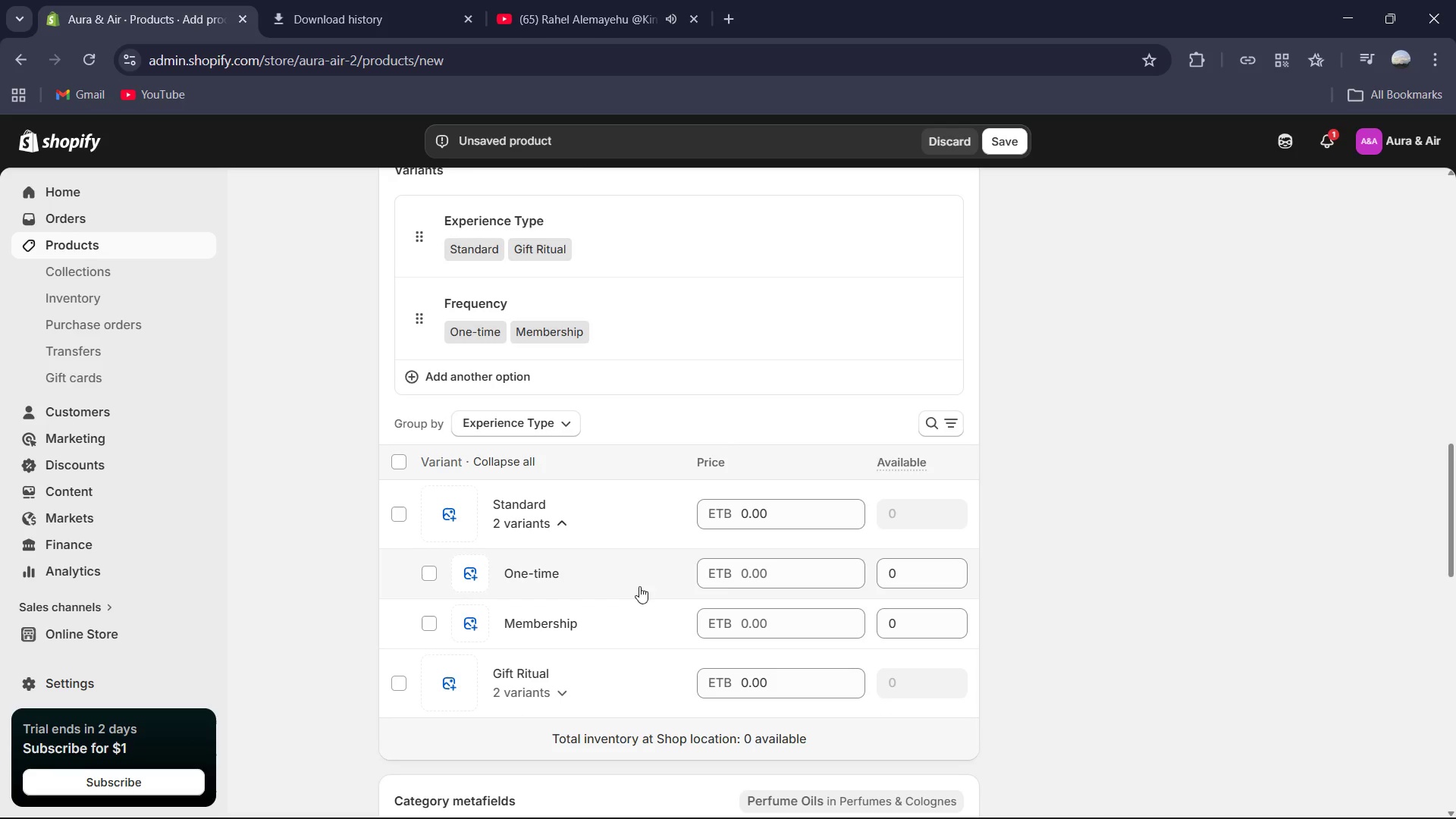 
left_click([783, 570])
 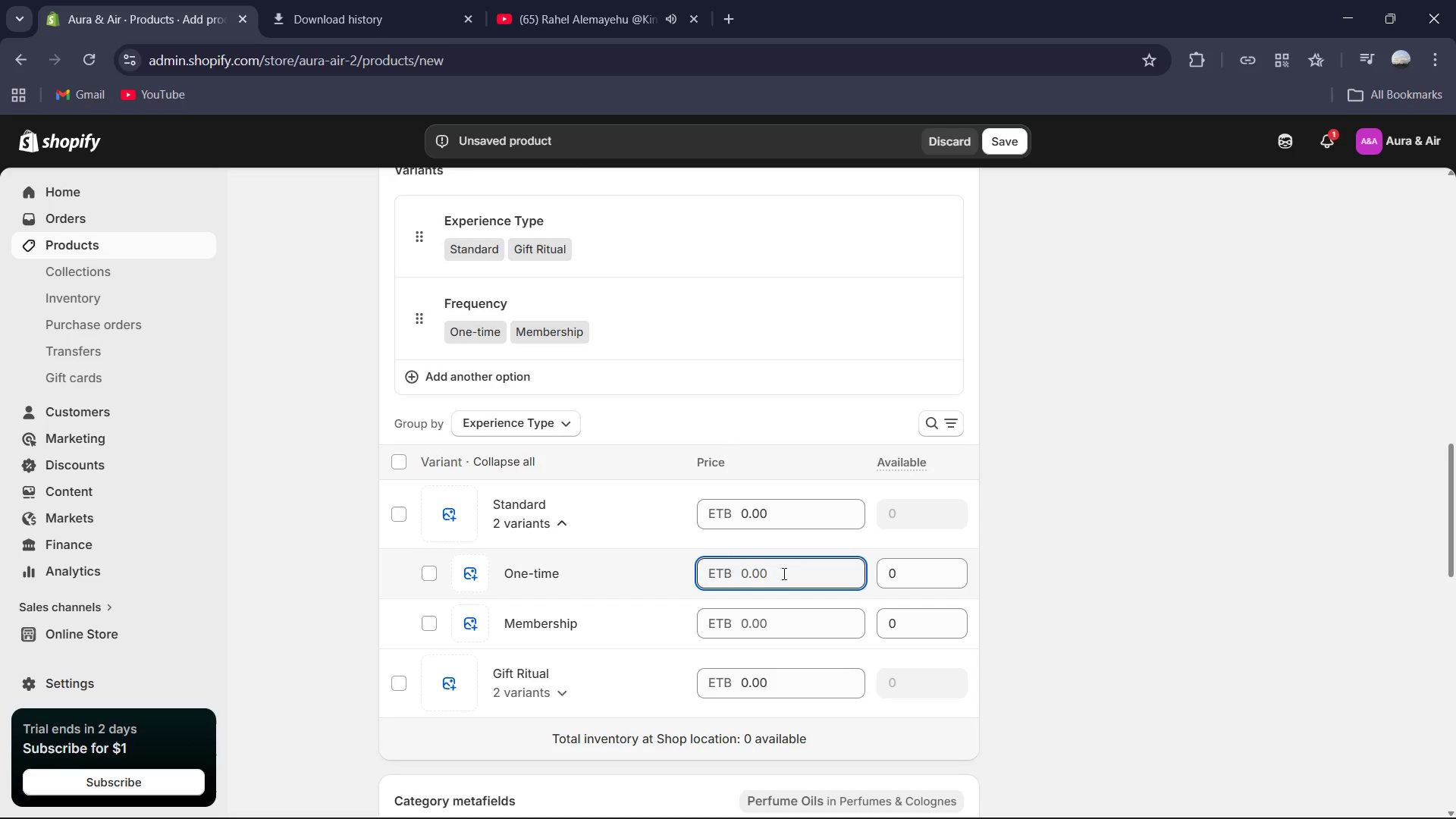 
wait(6.64)
 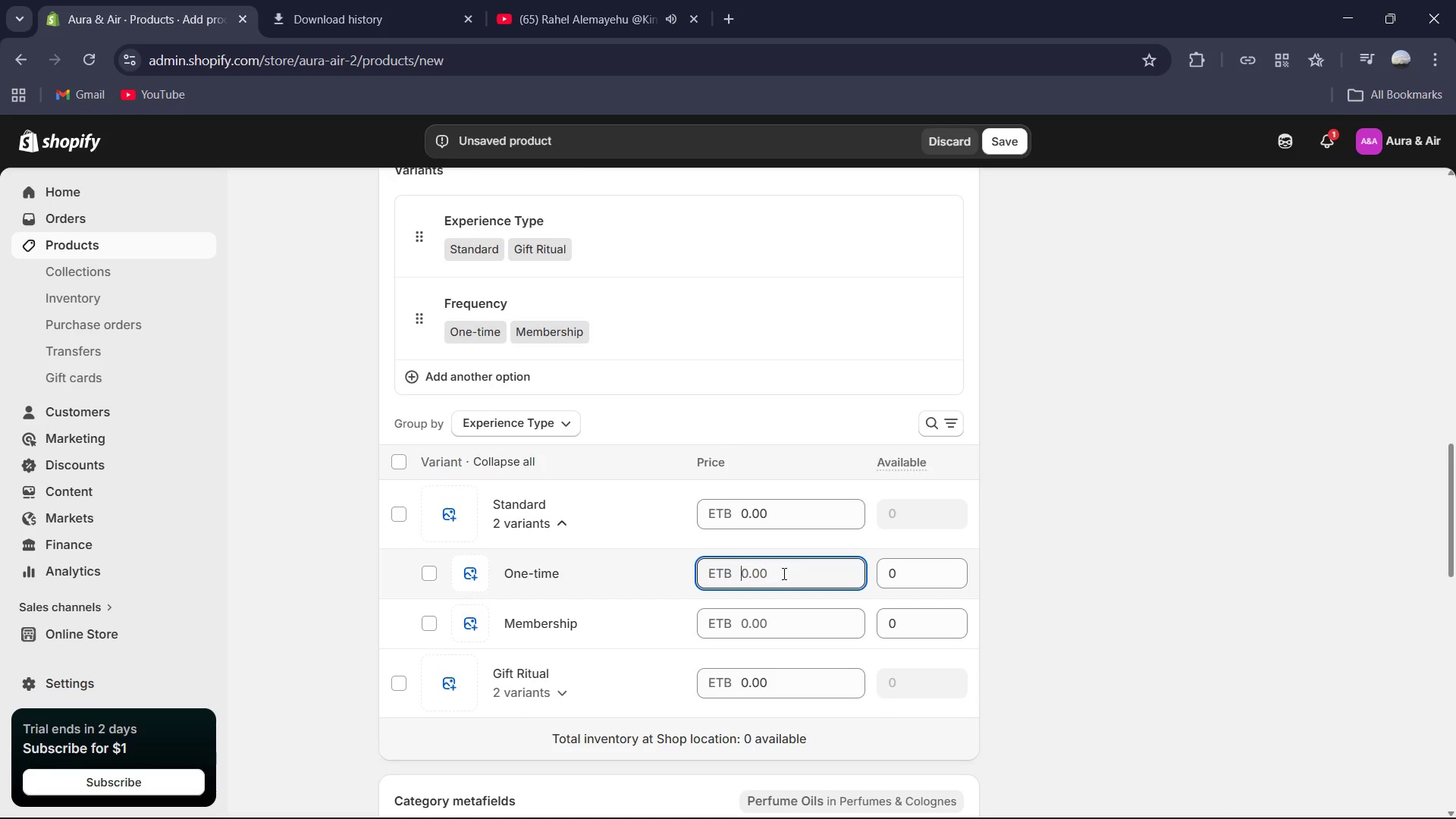 
key(Numpad4)
 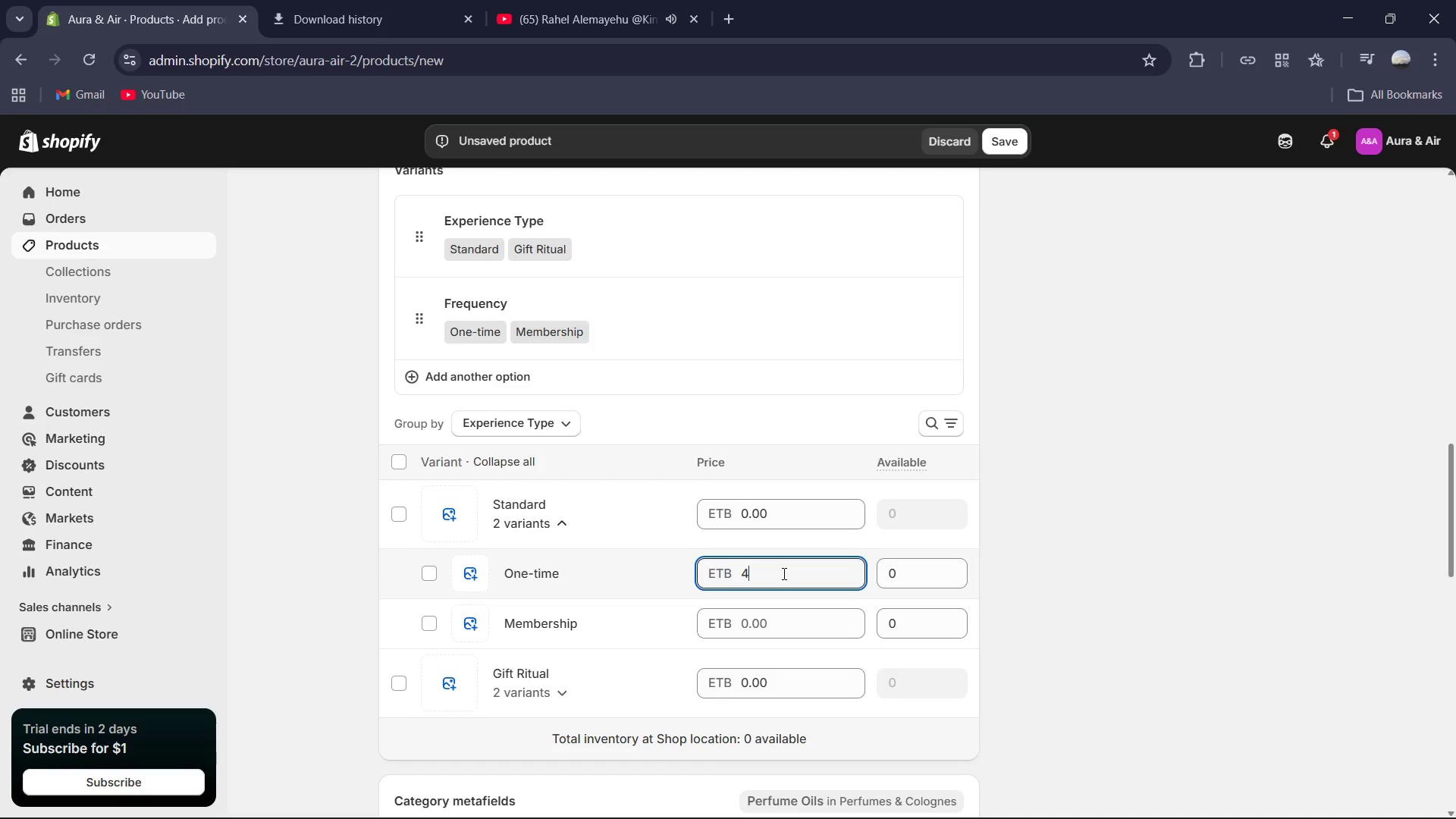 
key(Numpad7)
 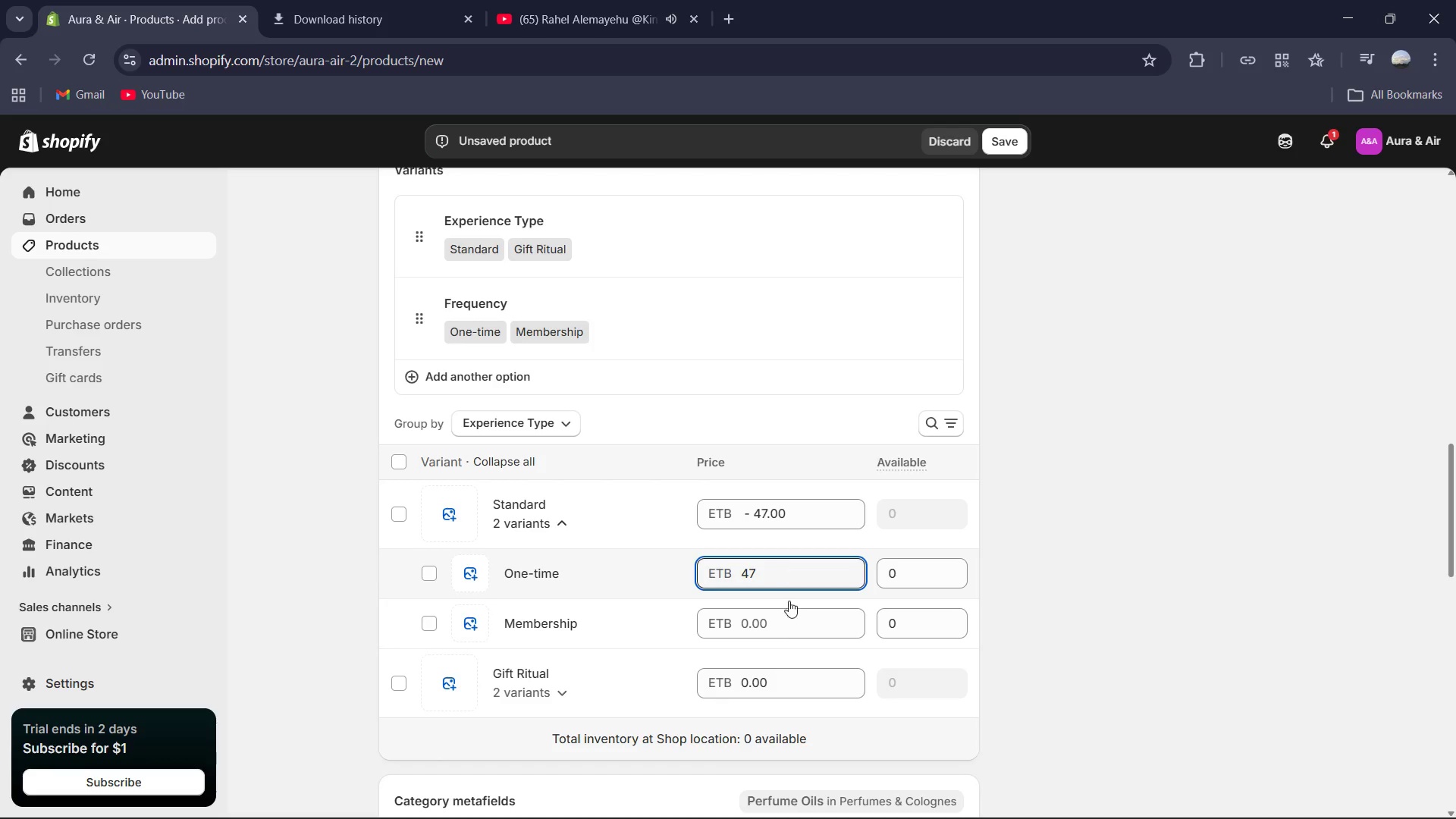 
left_click([786, 620])
 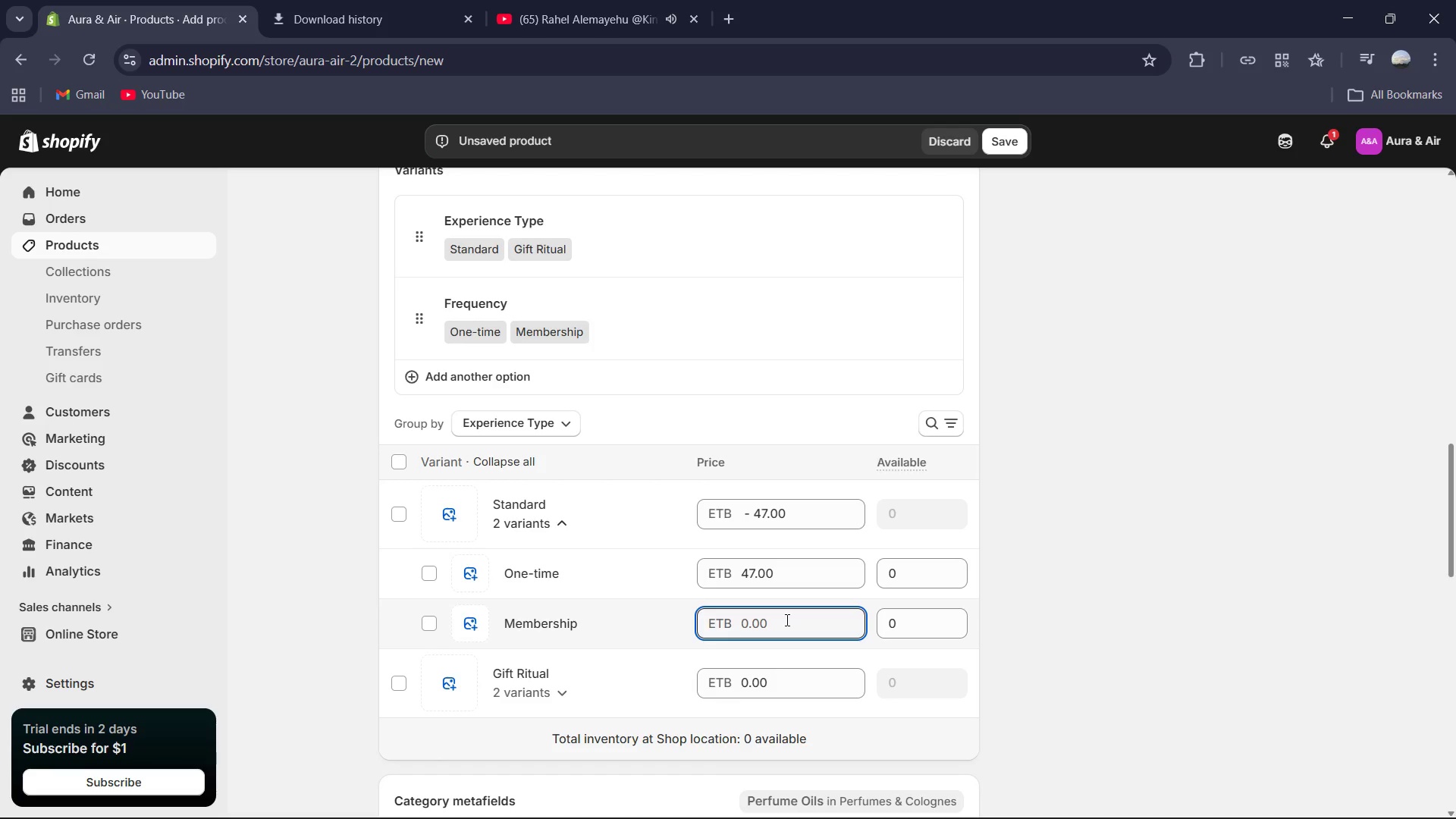 
key(Numpad3)
 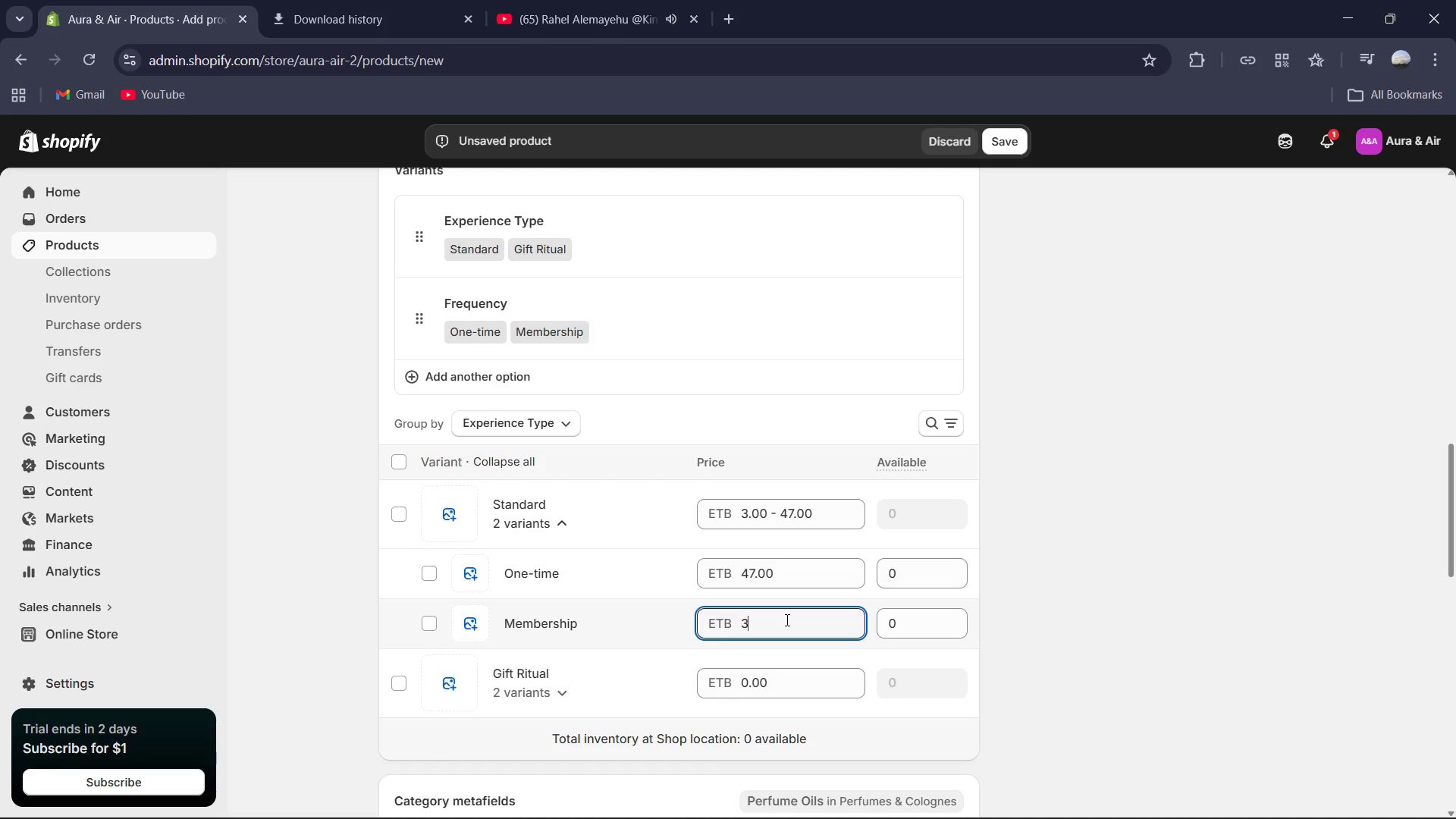 
key(Numpad9)
 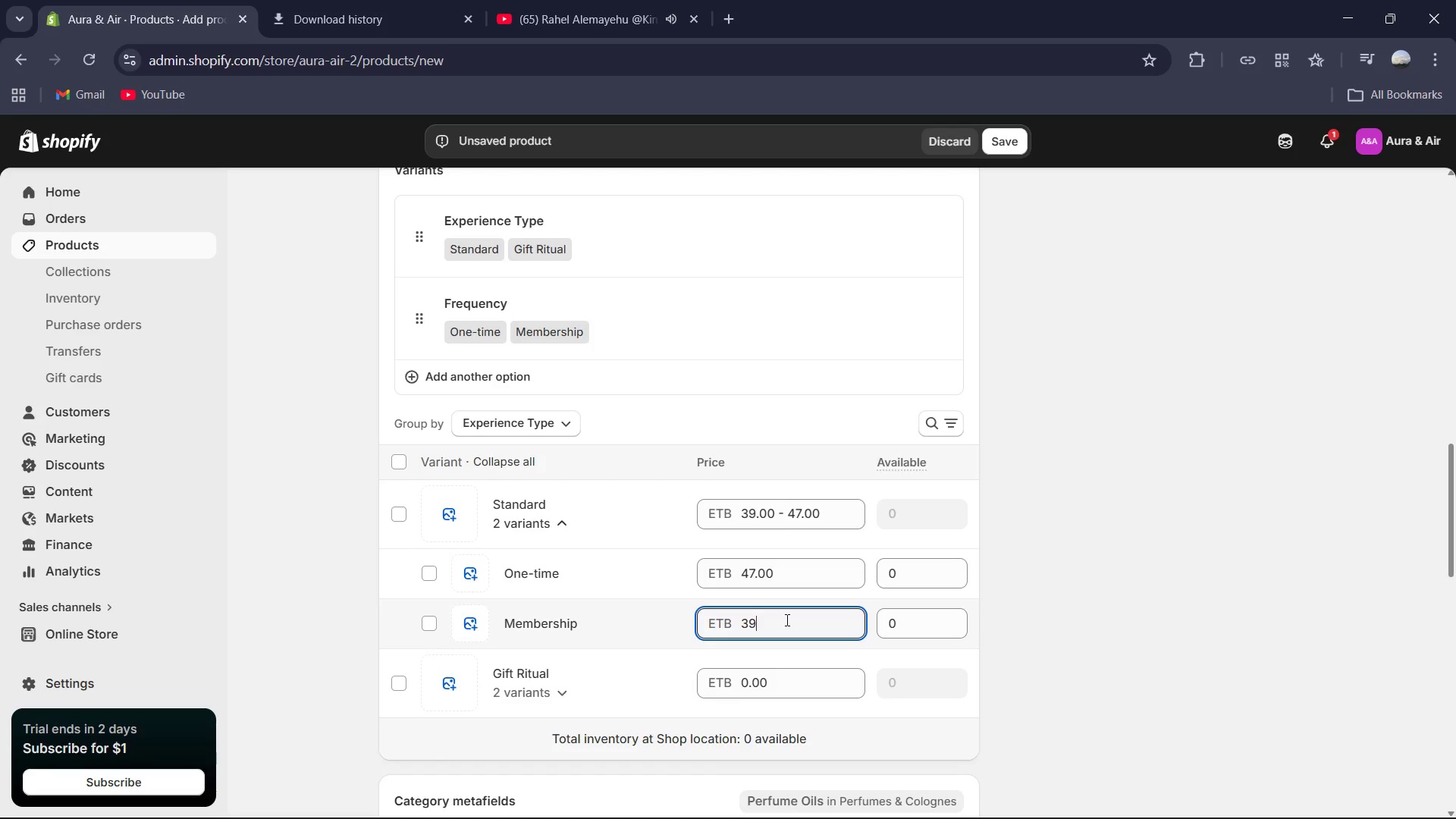 
key(NumpadDecimal)
 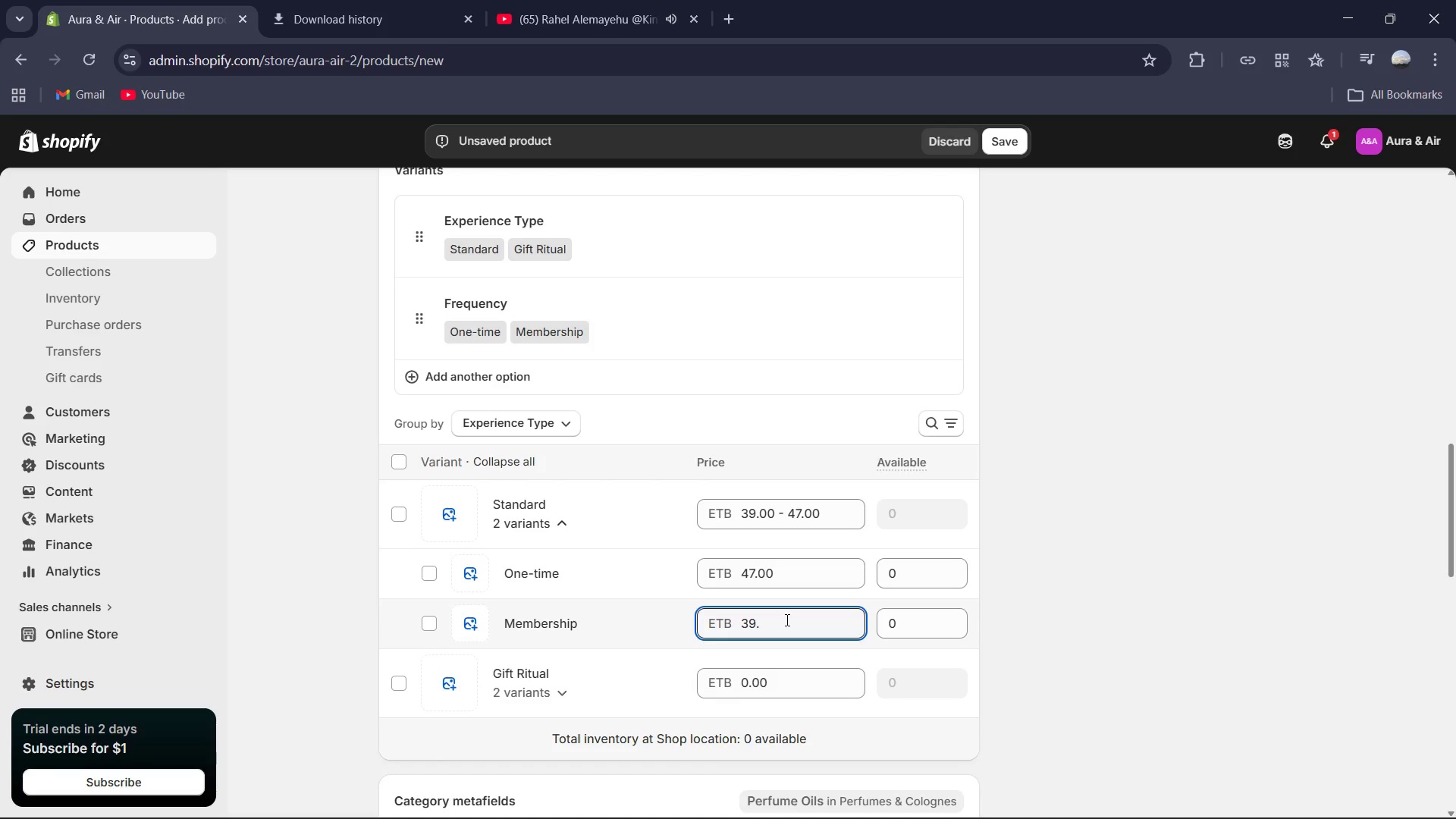 
key(Numpad9)
 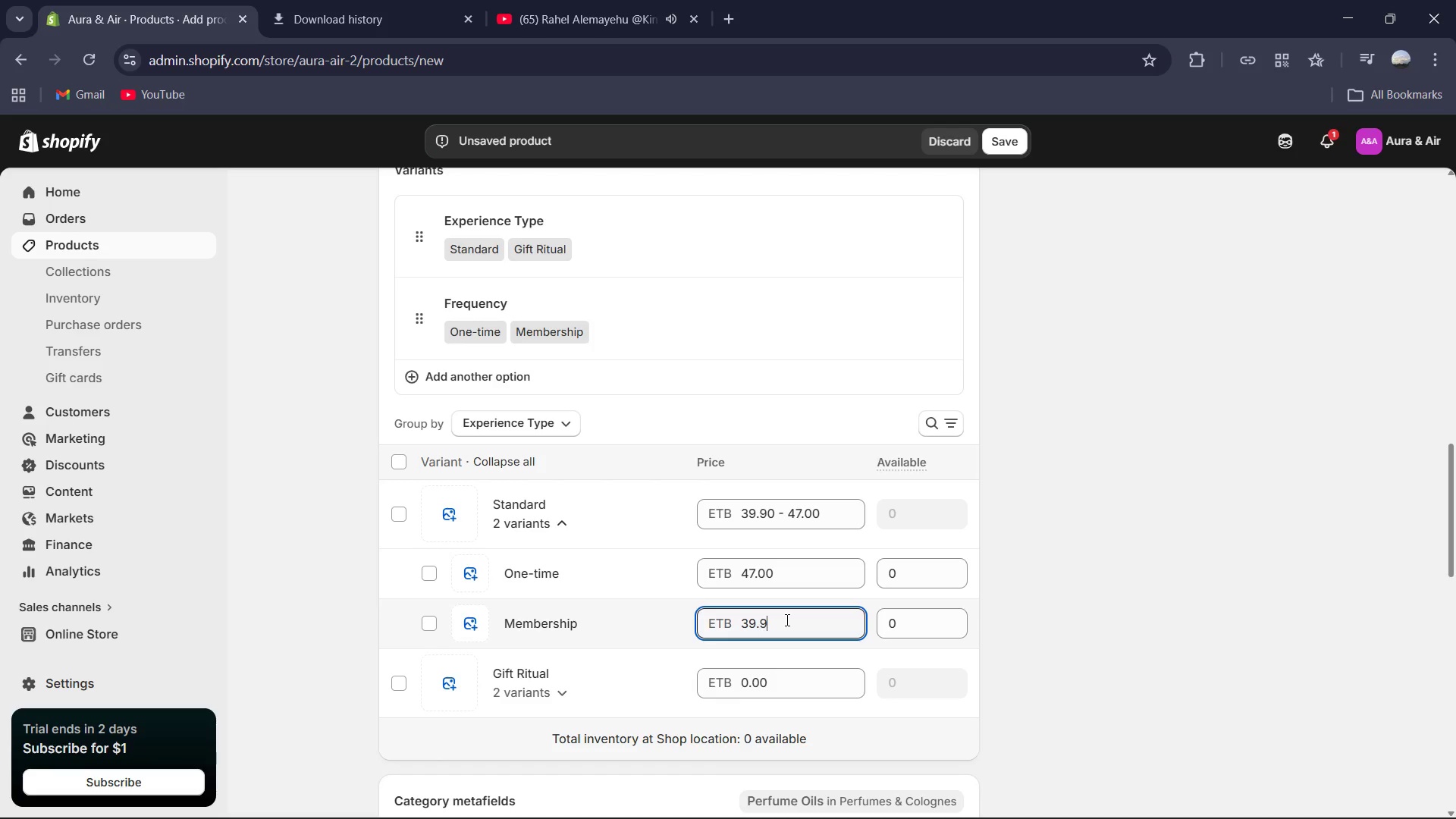 
key(Numpad5)
 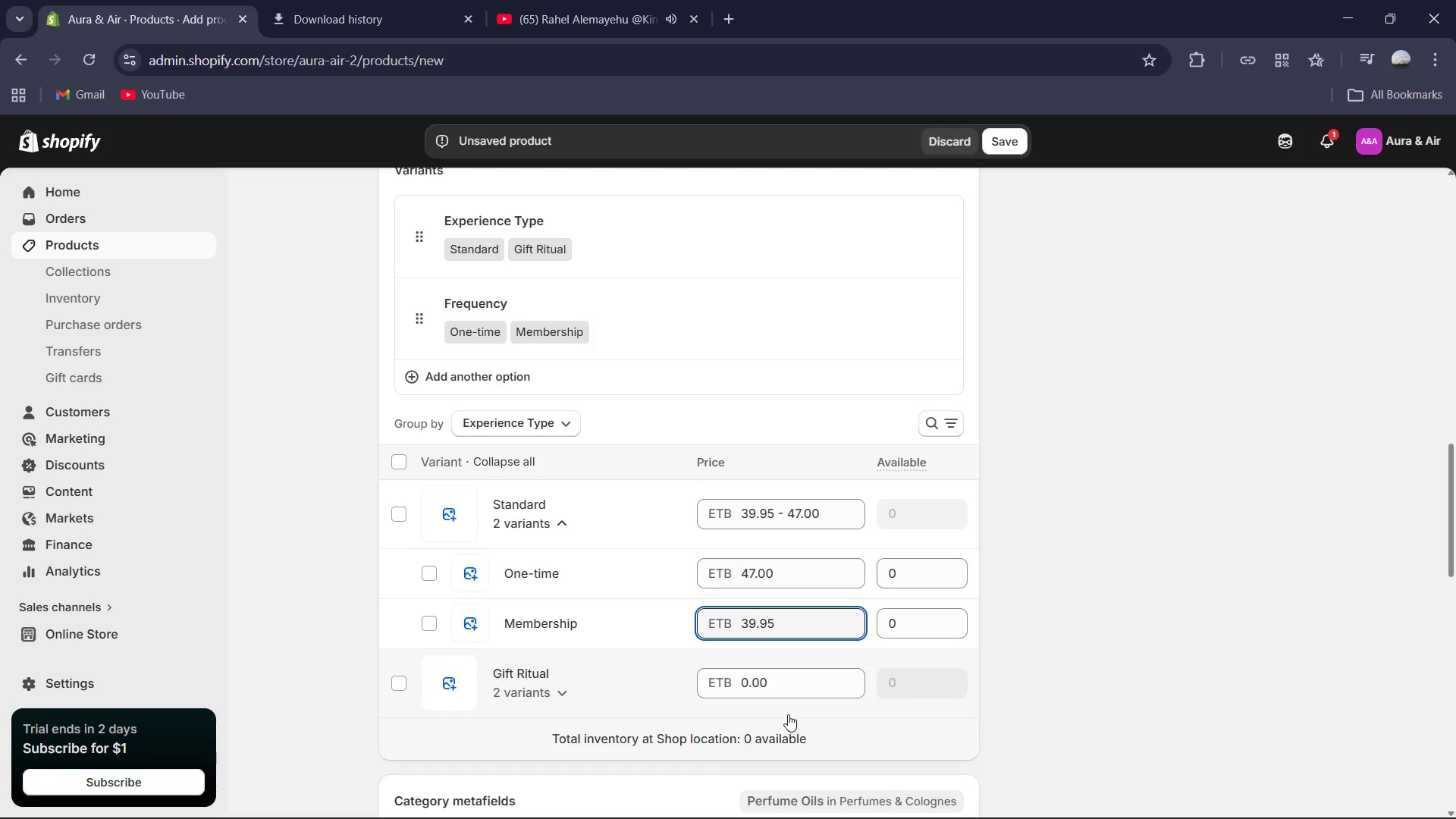 
left_click([762, 691])
 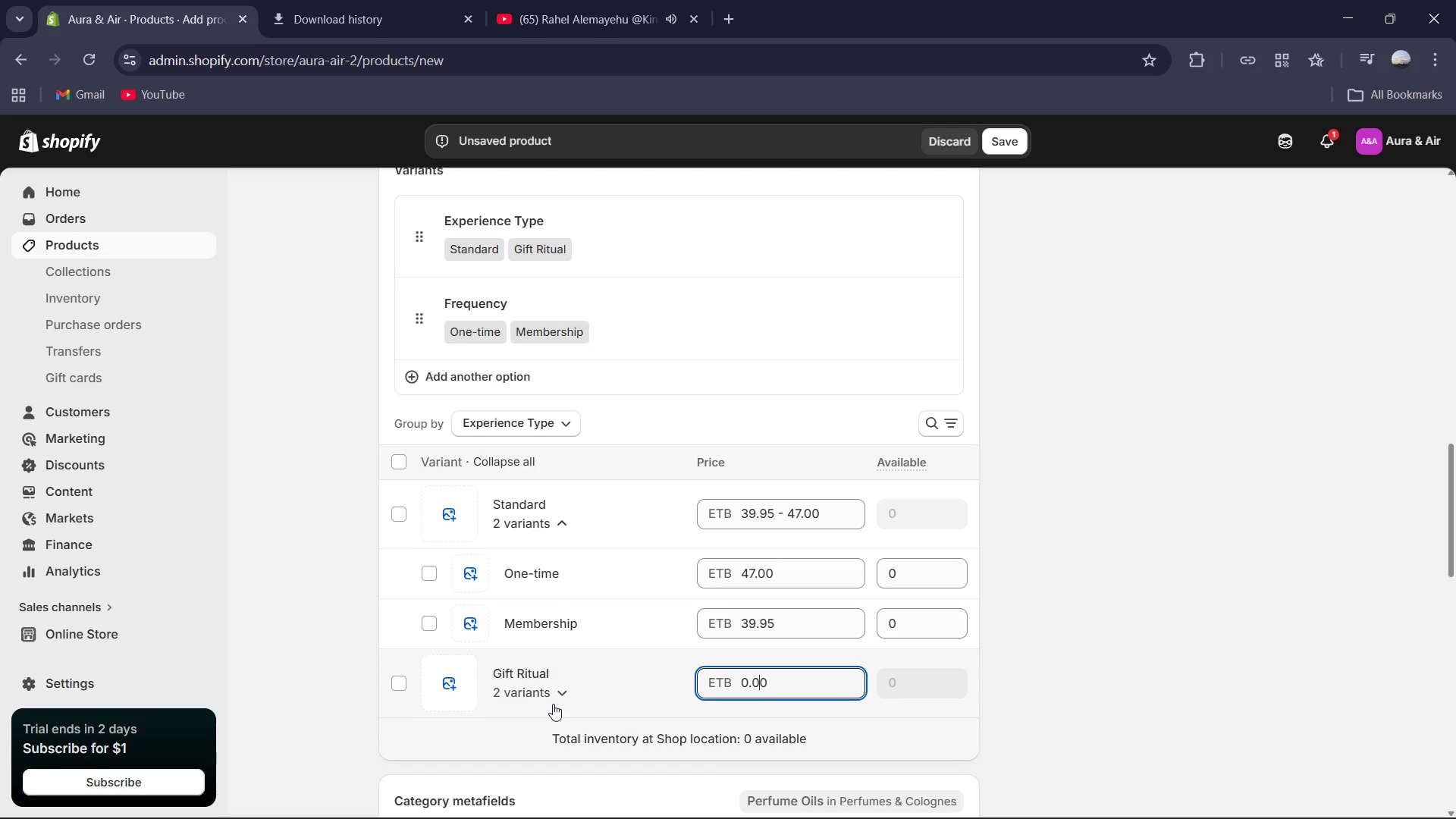 
left_click([553, 704])
 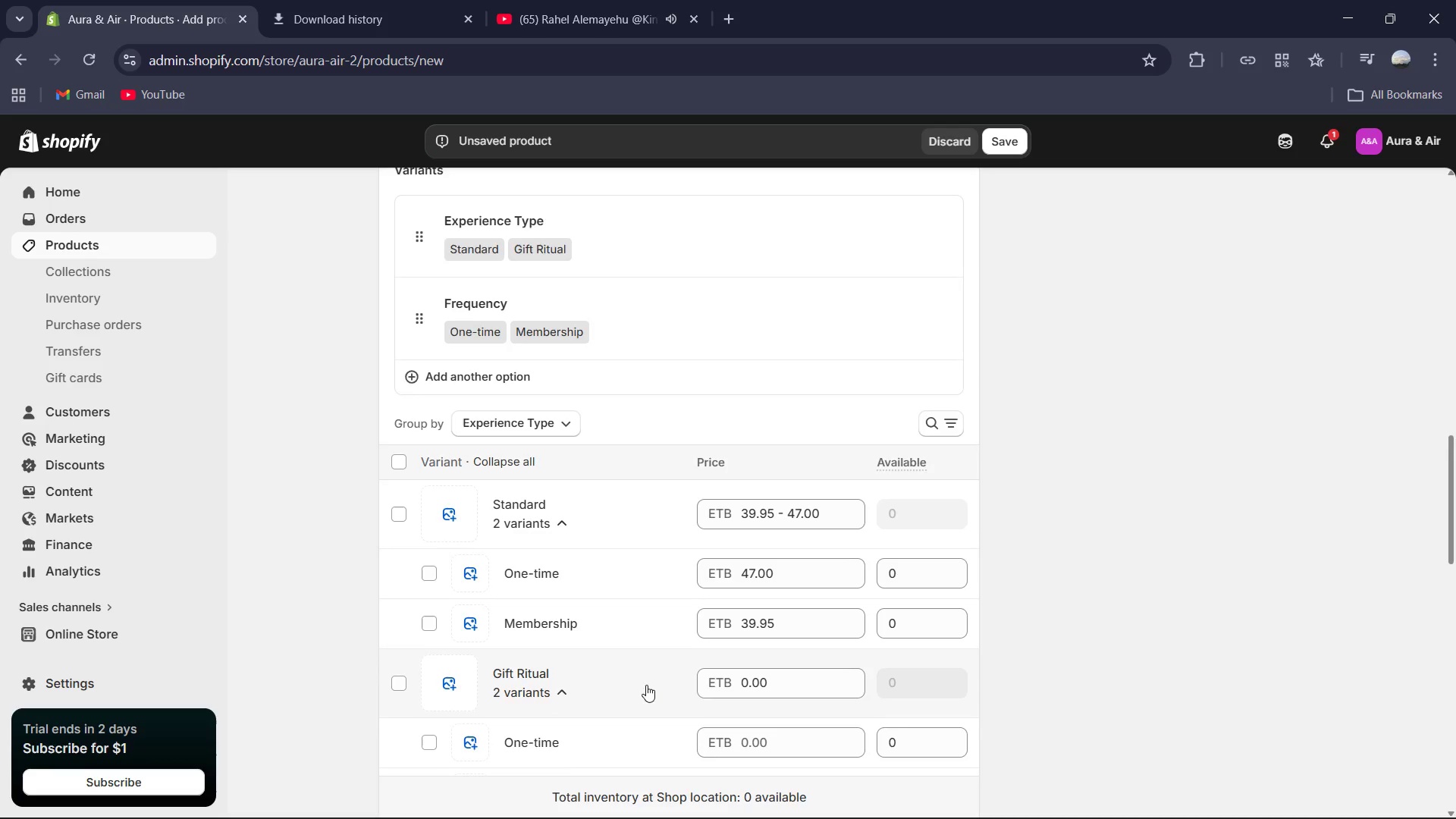 
scroll: coordinate [664, 679], scroll_direction: down, amount: 2.0
 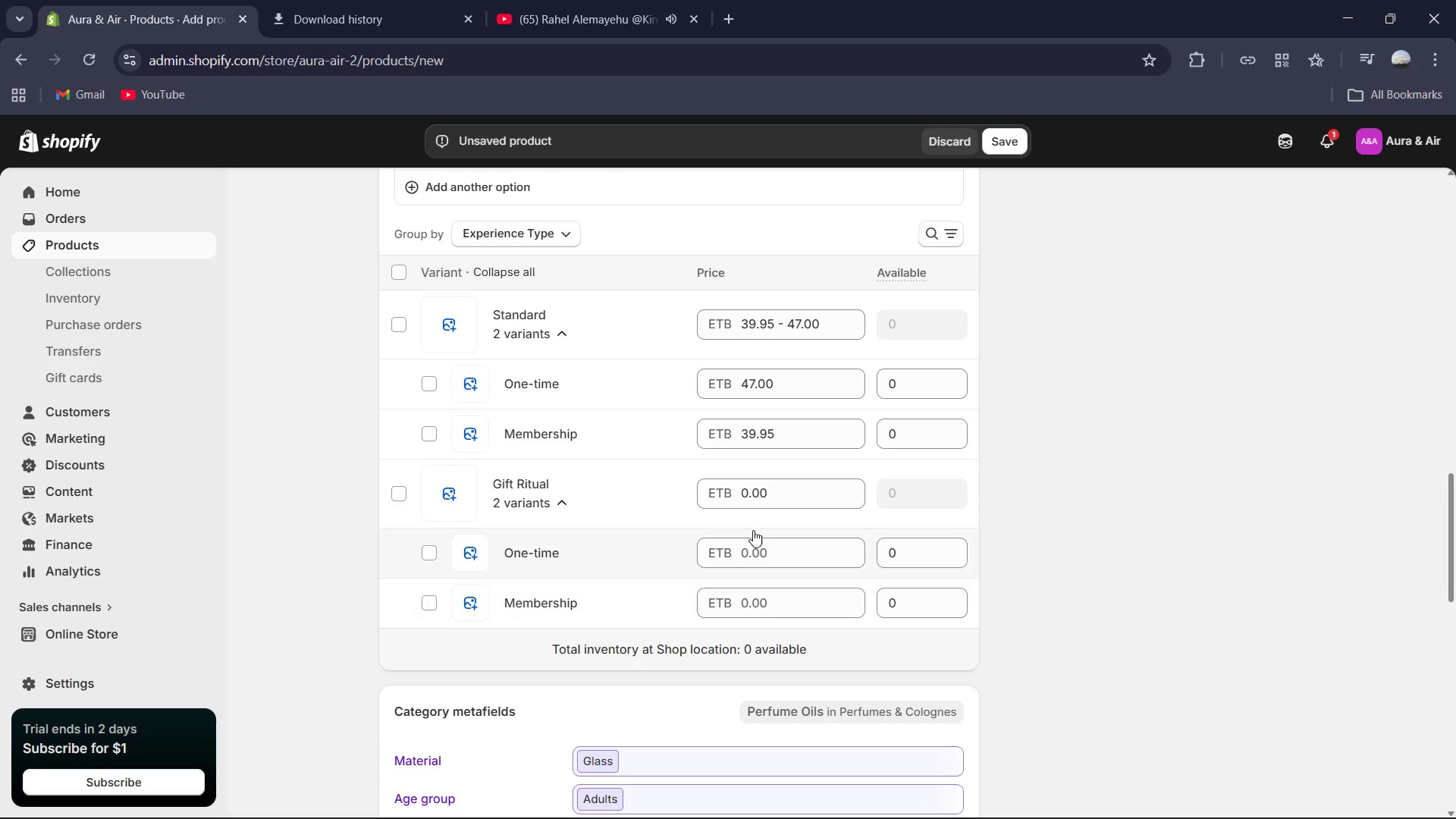 
left_click([771, 539])
 